 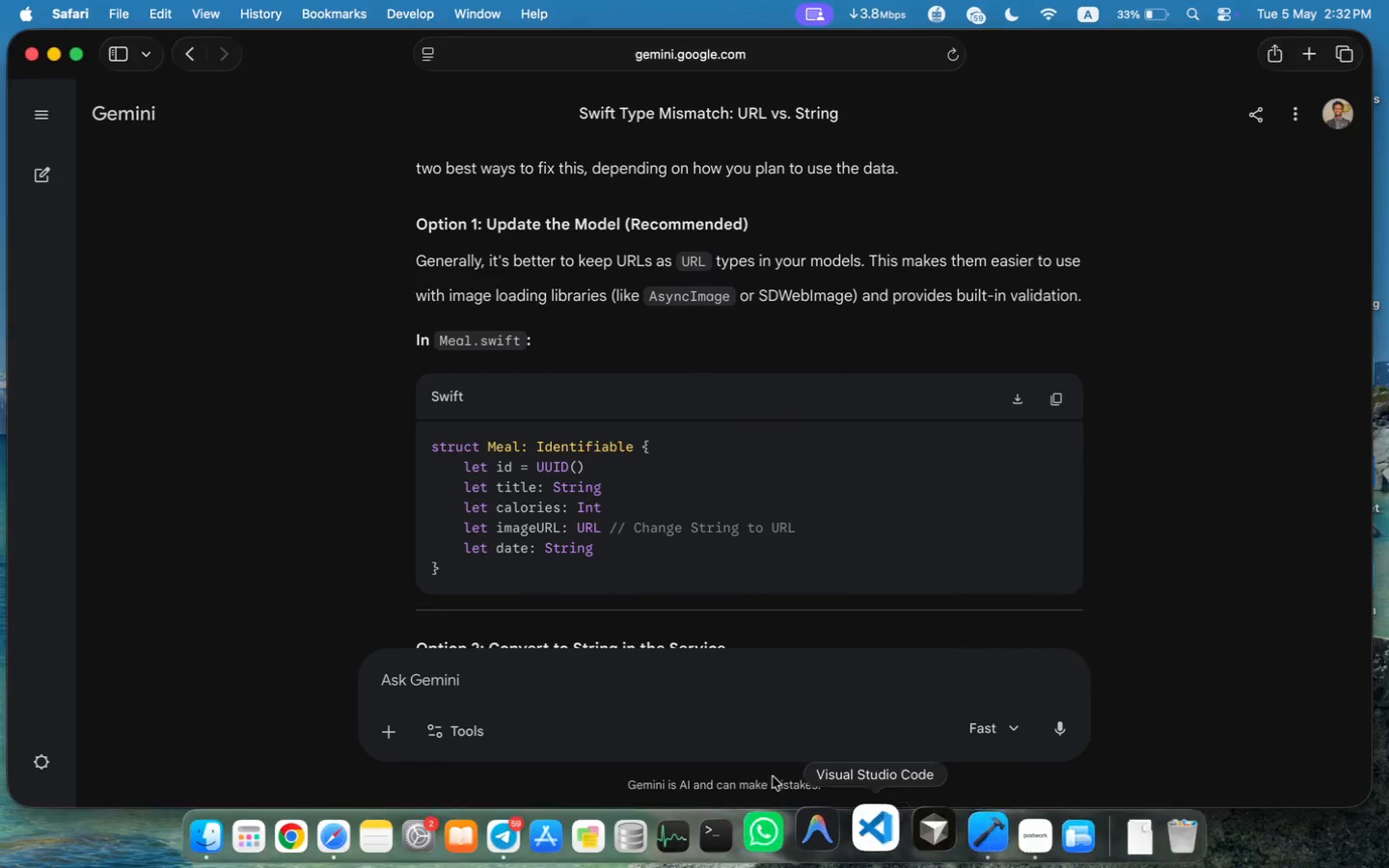 
key(Meta+V)
 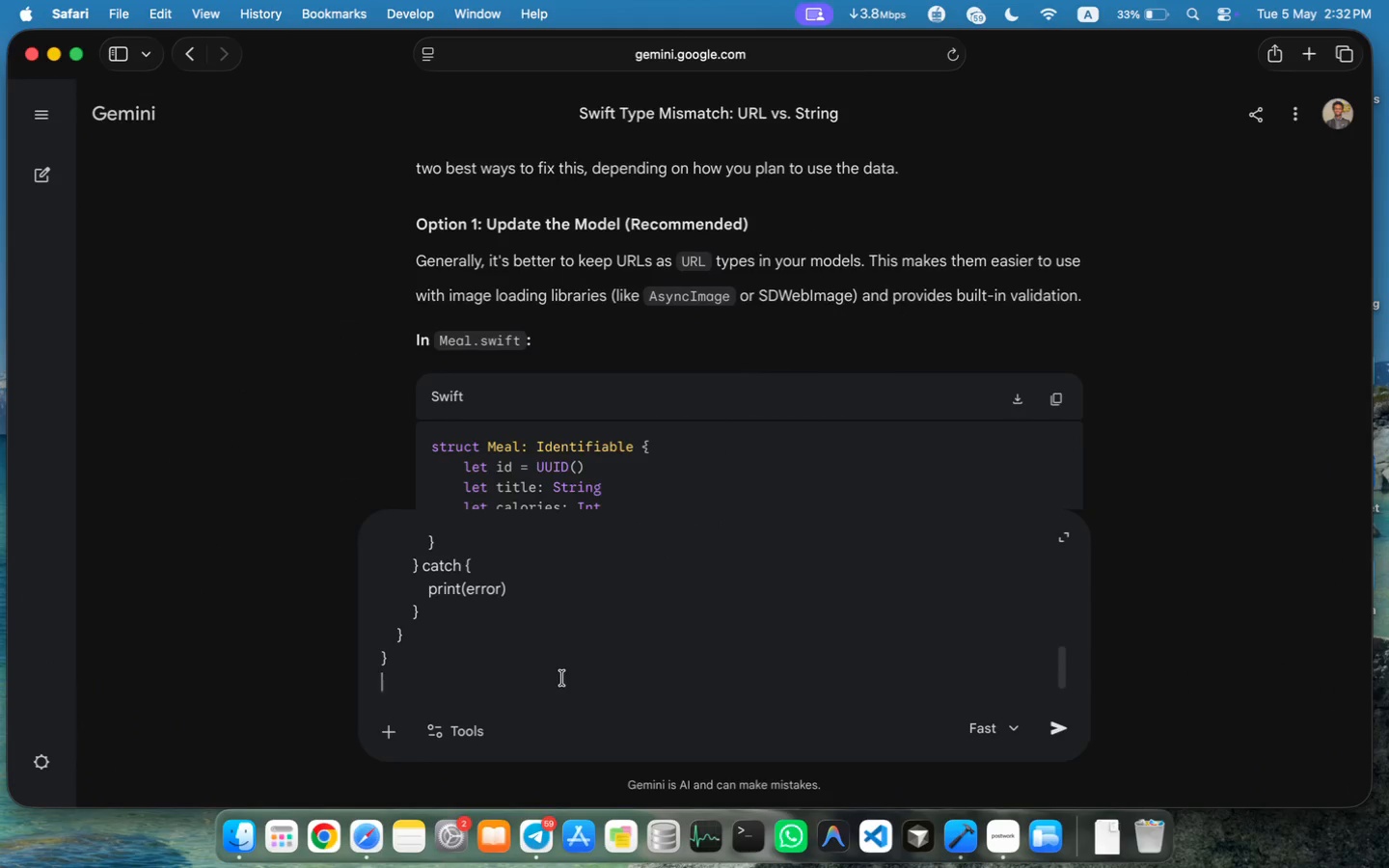 
key(Shift+Enter)
 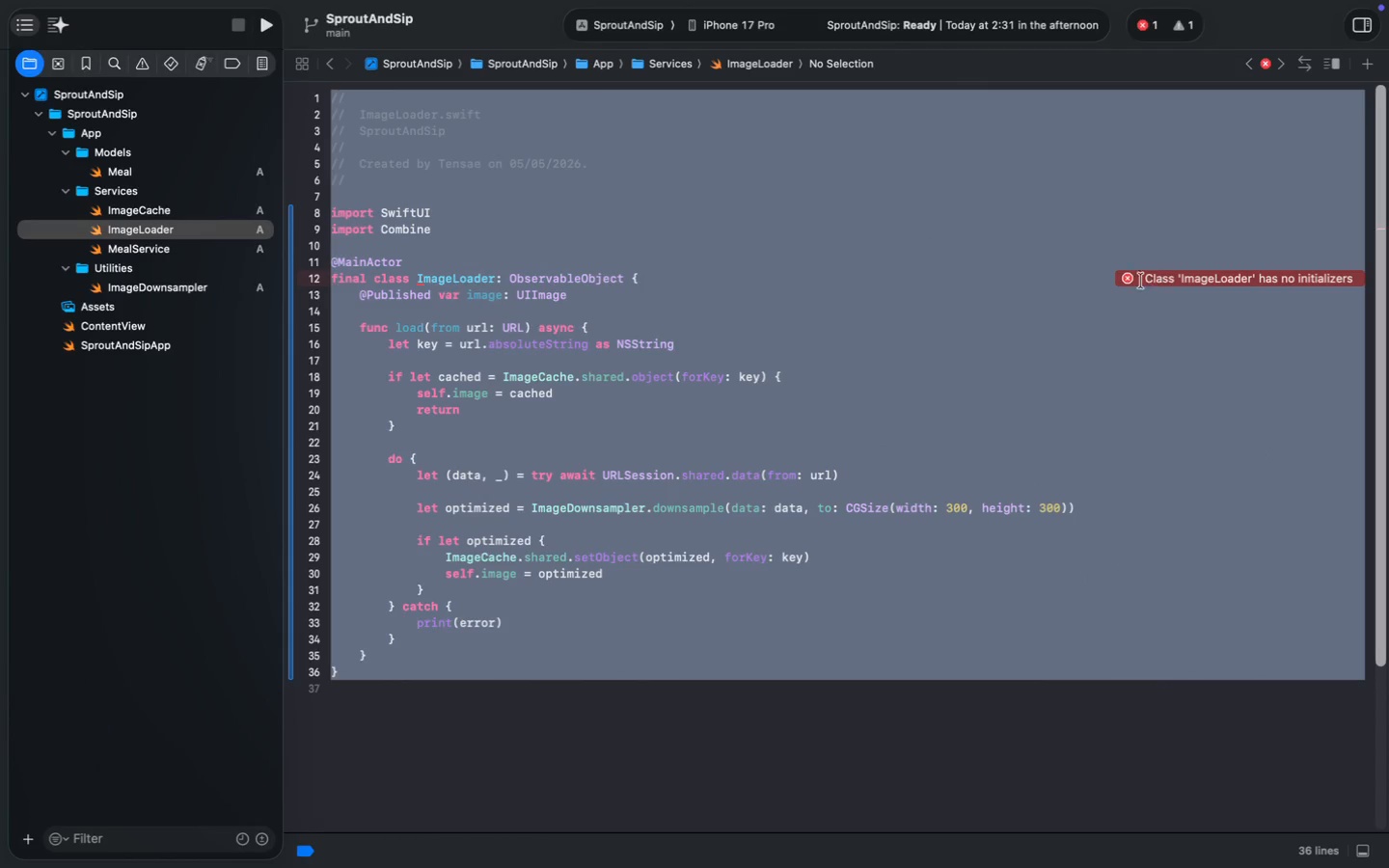 
left_click([1153, 23])
 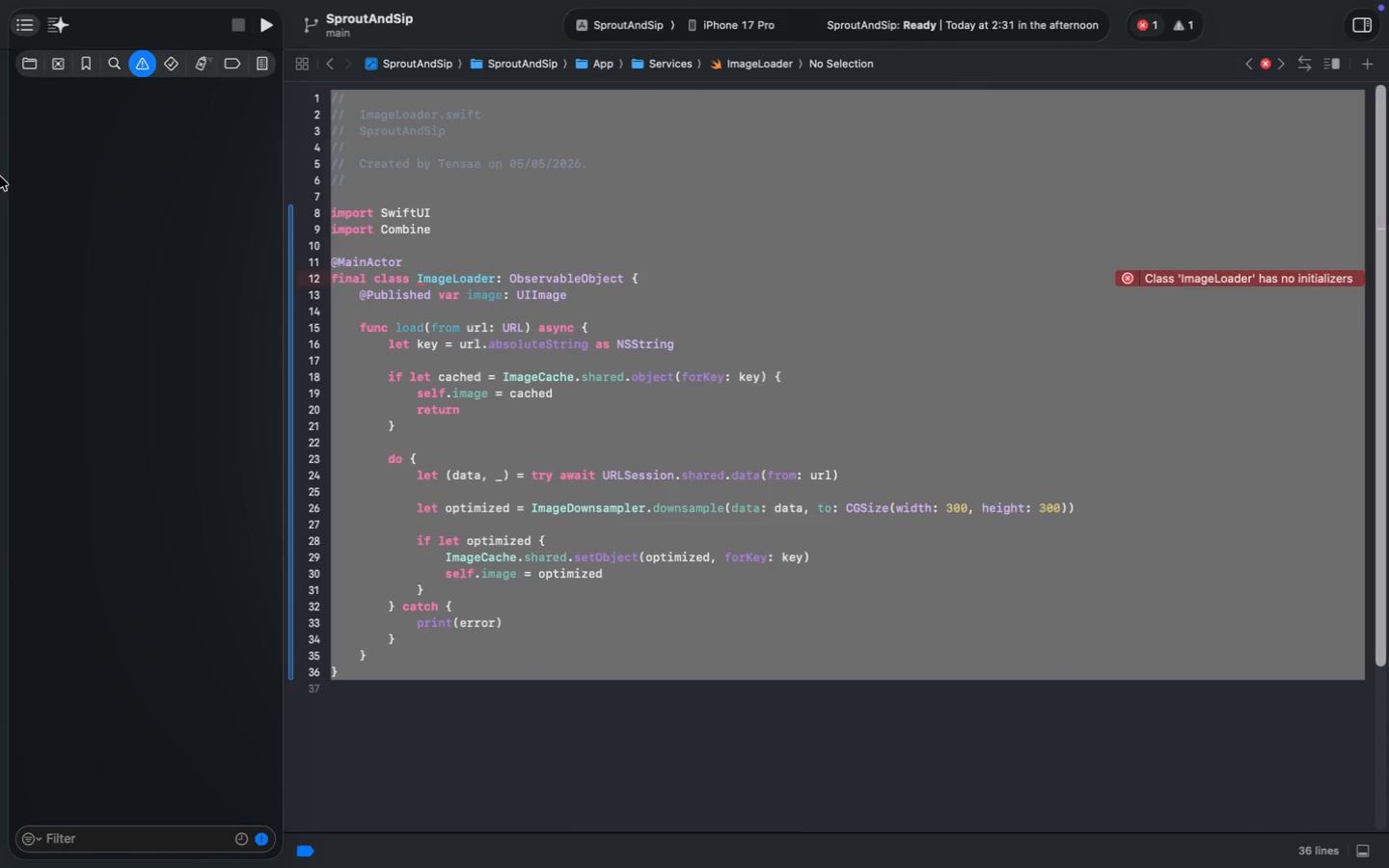 
right_click([84, 135])
 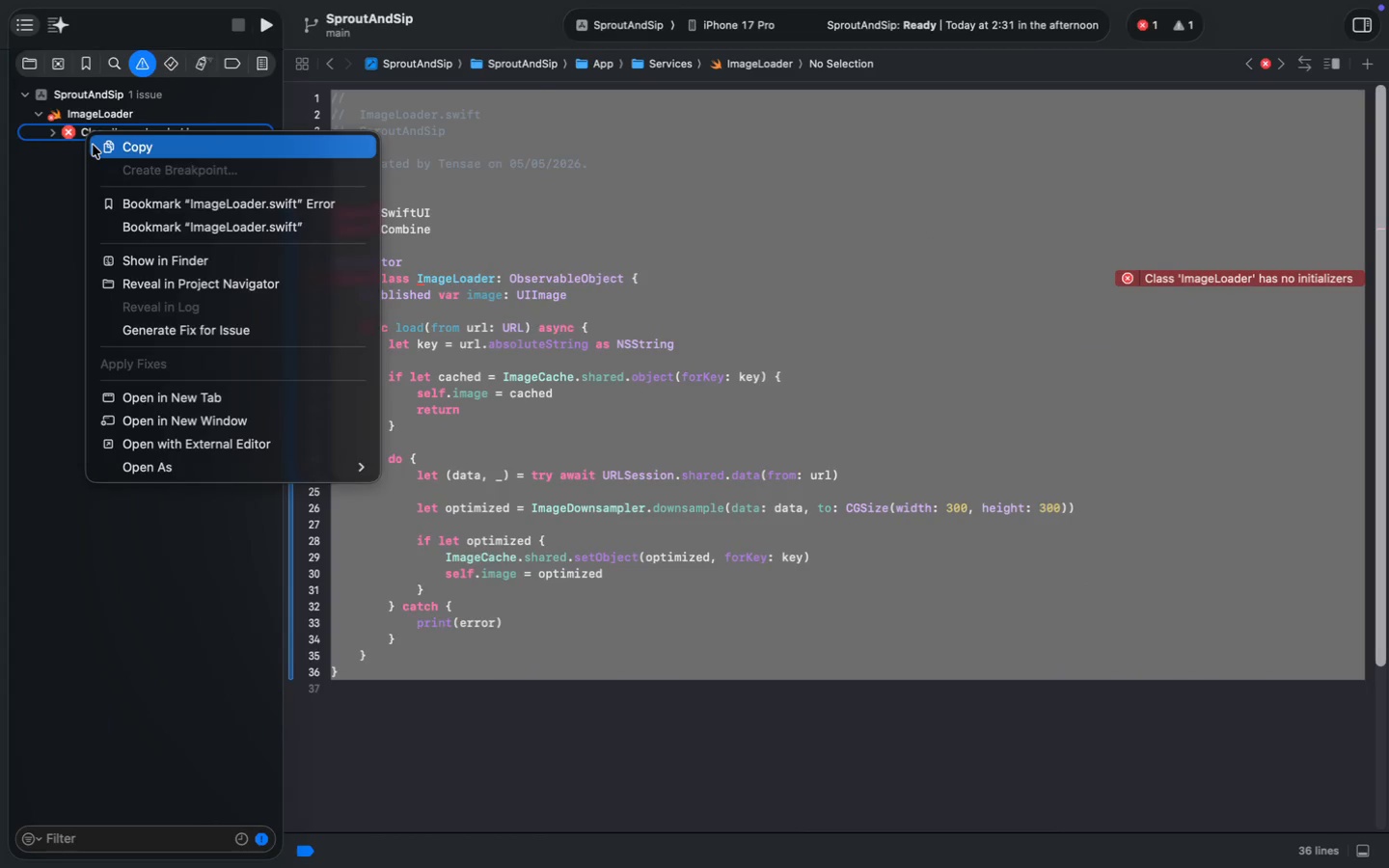 
left_click([93, 145])
 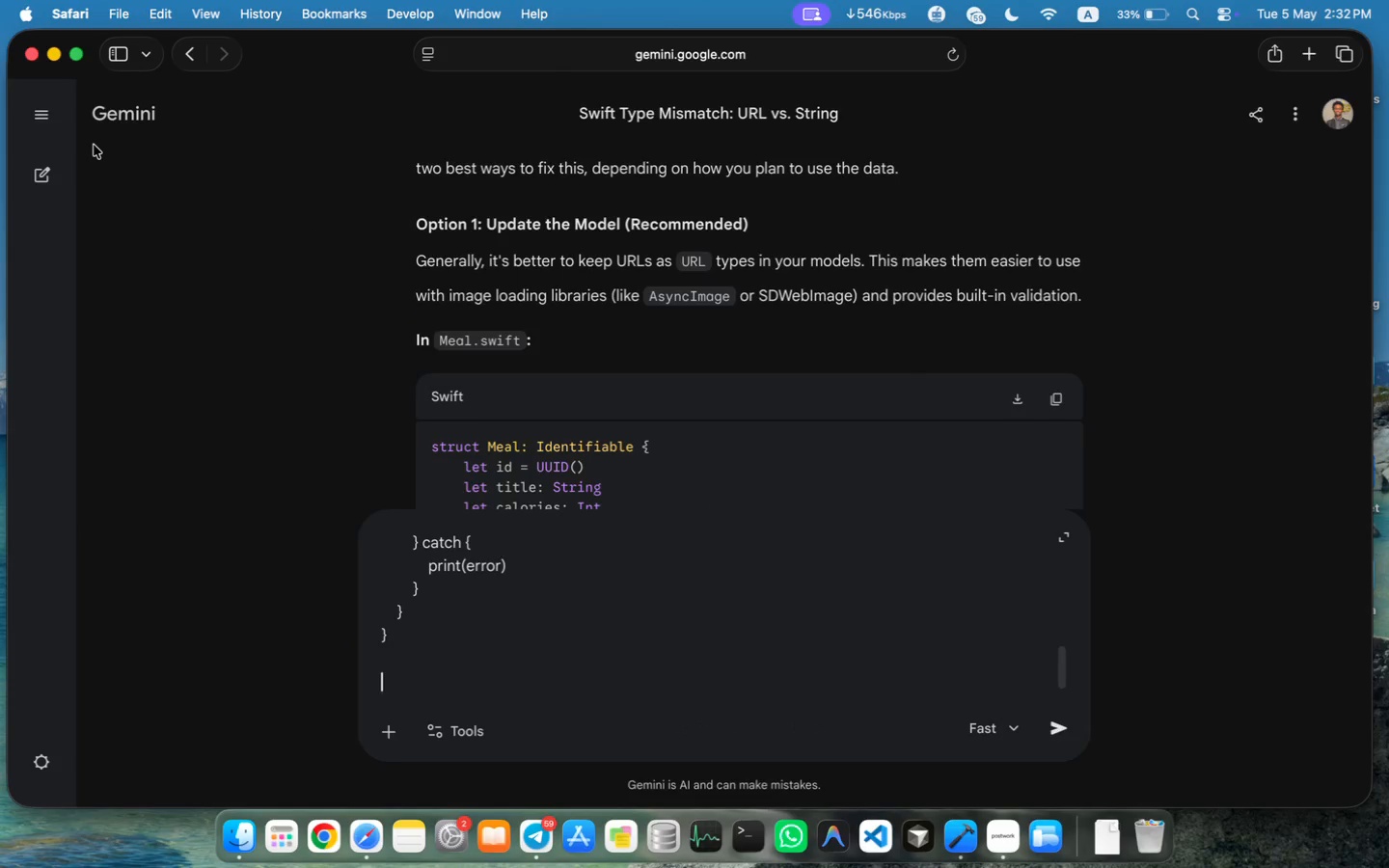 
key(Meta+V)
 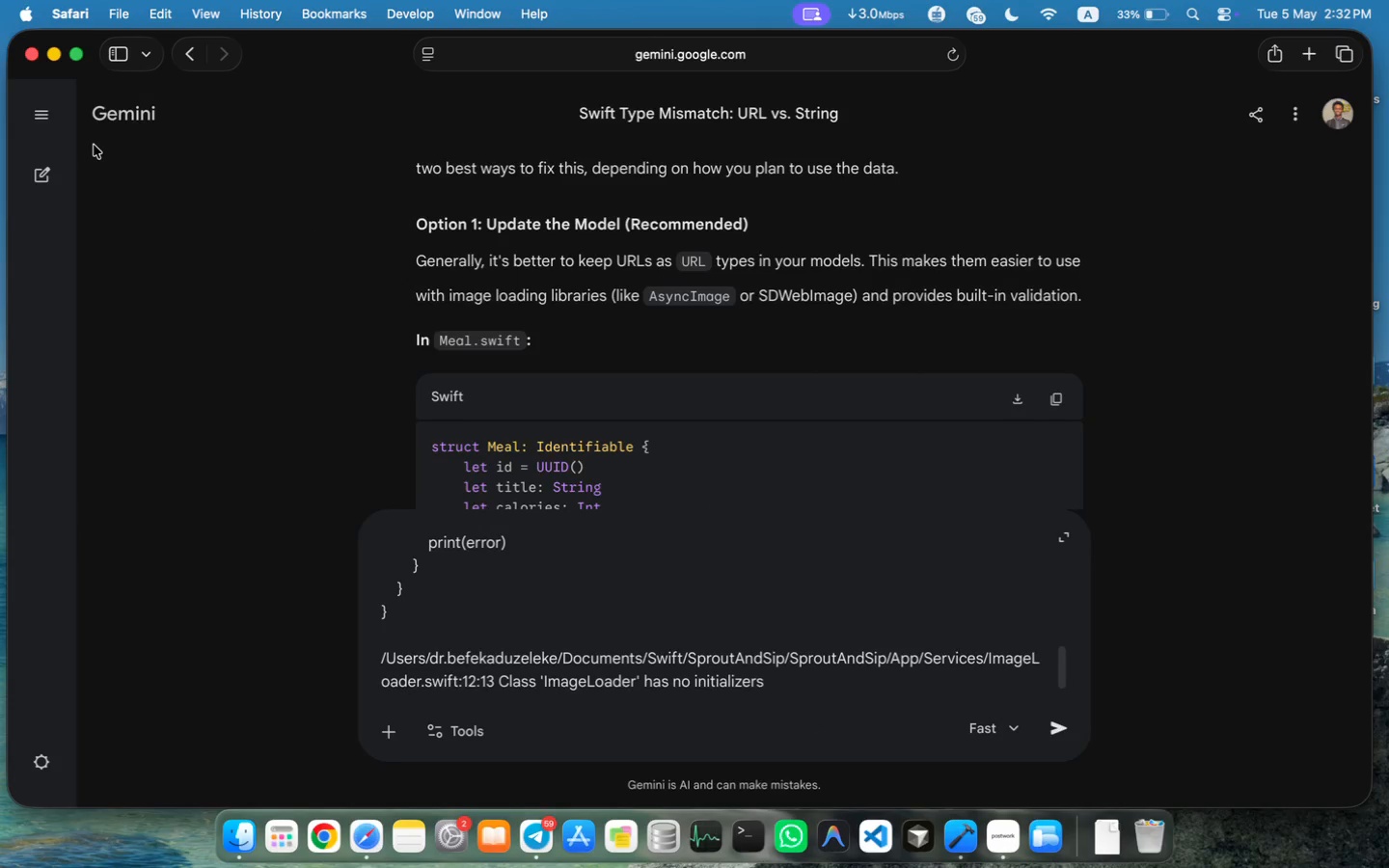 
key(Enter)
 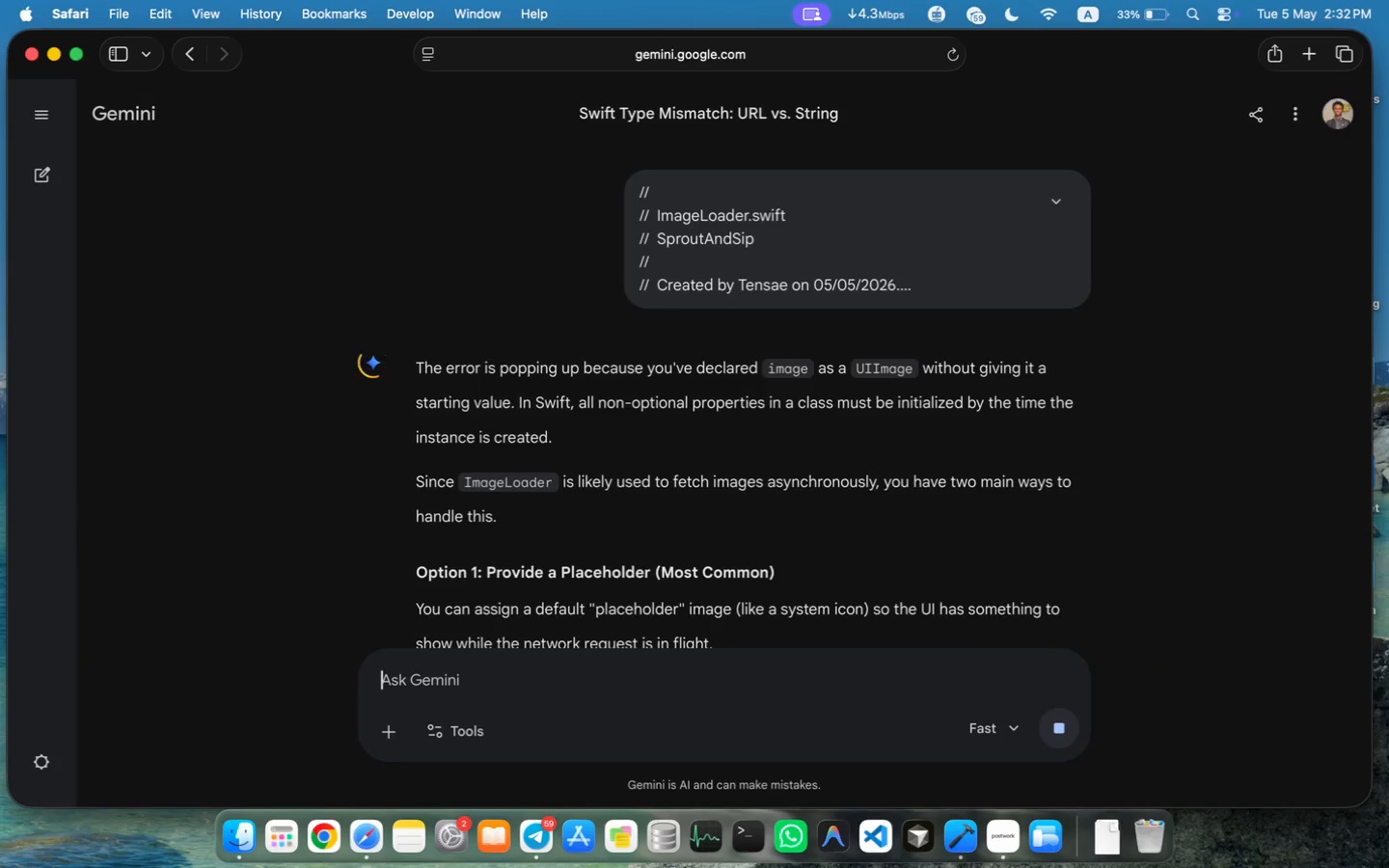 
wait(8.2)
 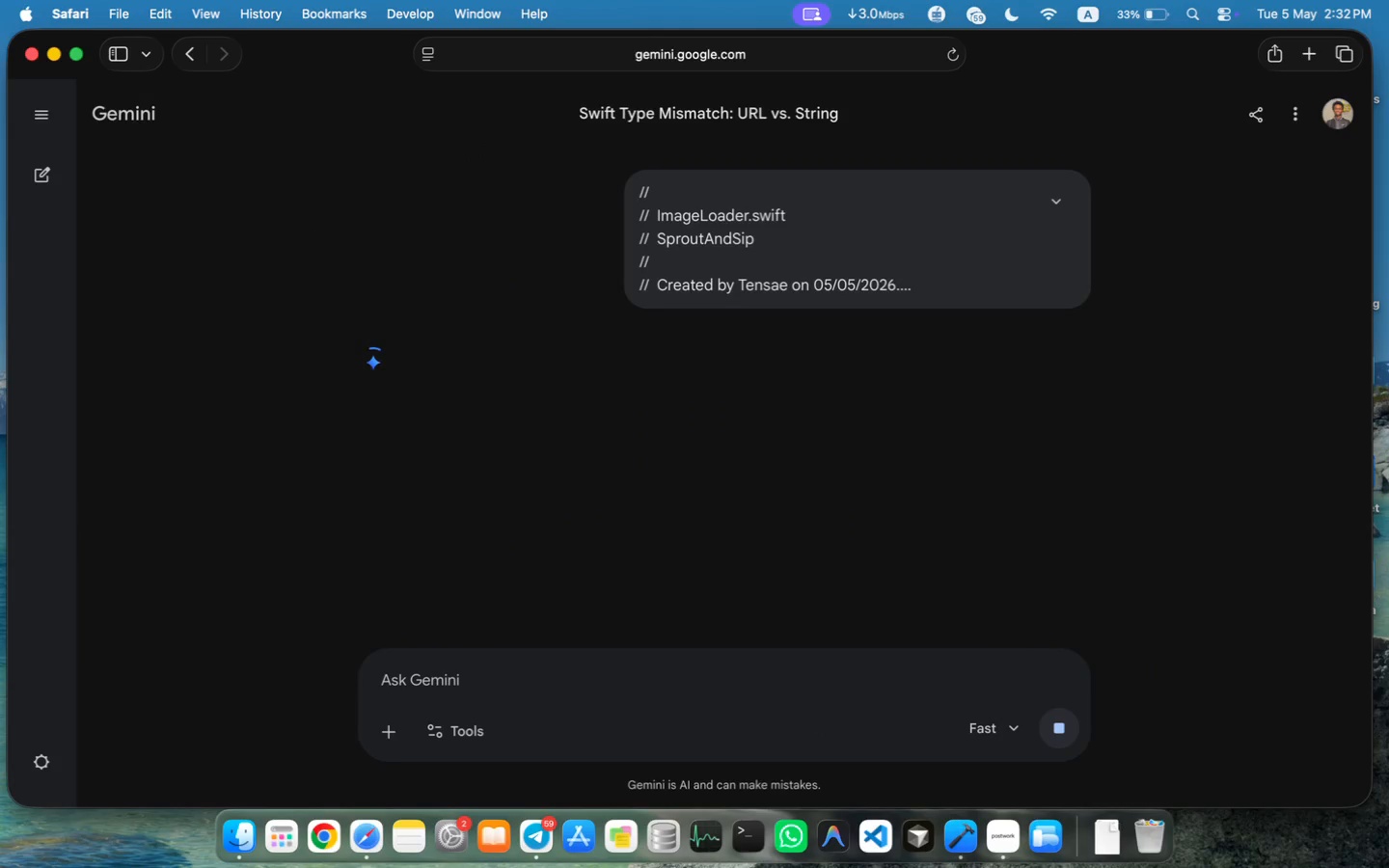 
scroll: coordinate [377, 459], scroll_direction: down, amount: 9.0
 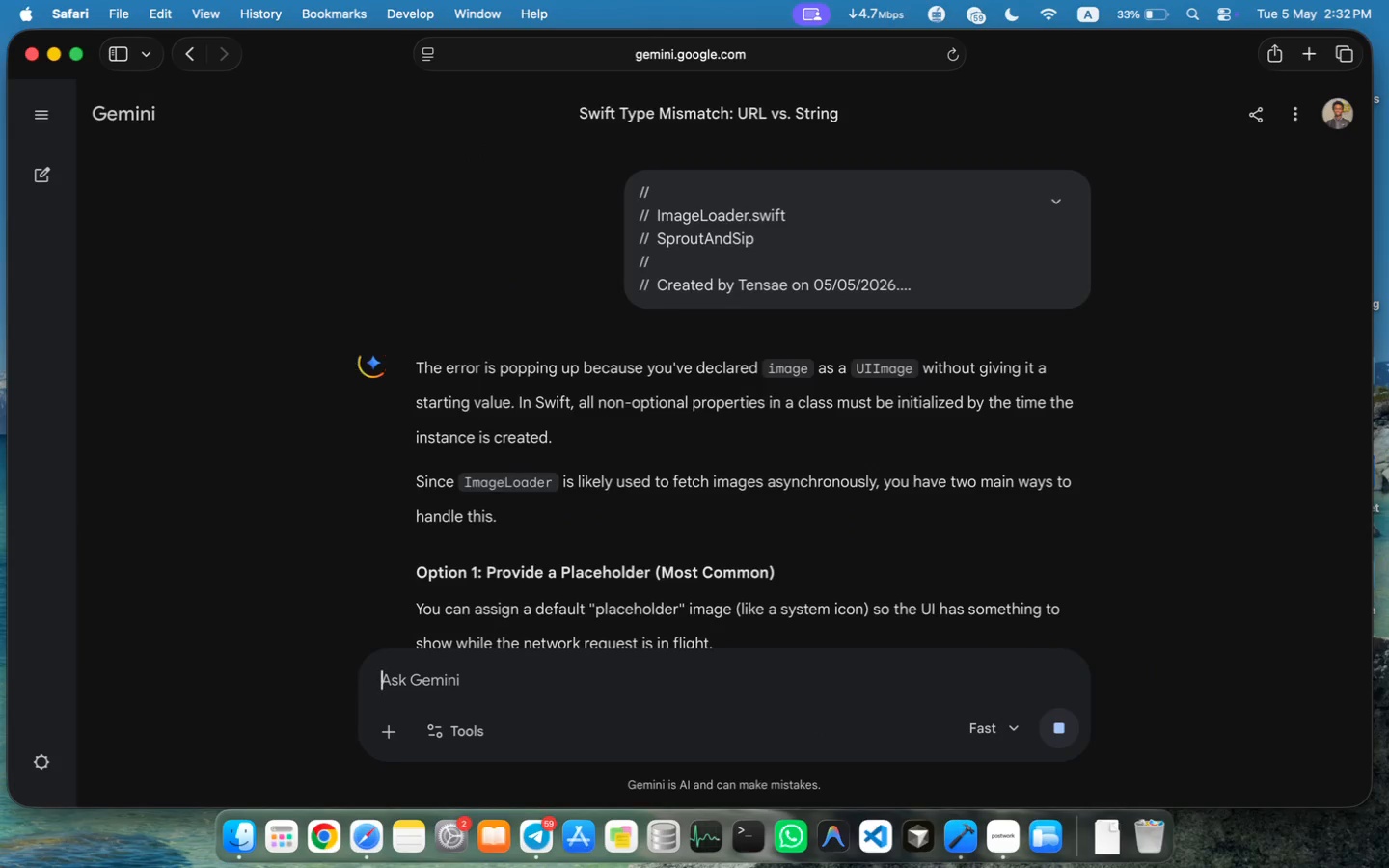 
scroll: coordinate [377, 459], scroll_direction: up, amount: 4.0
 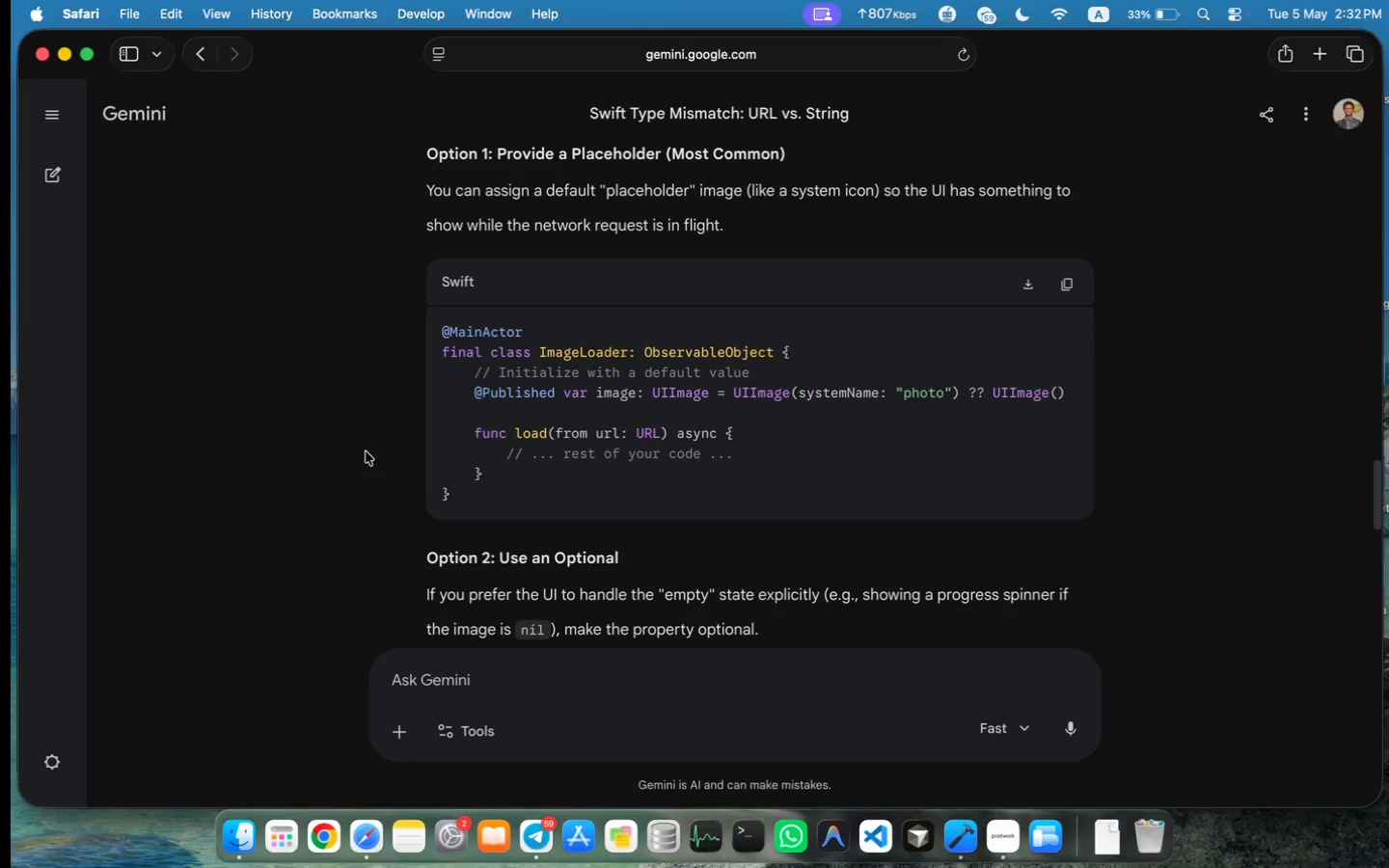 
wait(24.91)
 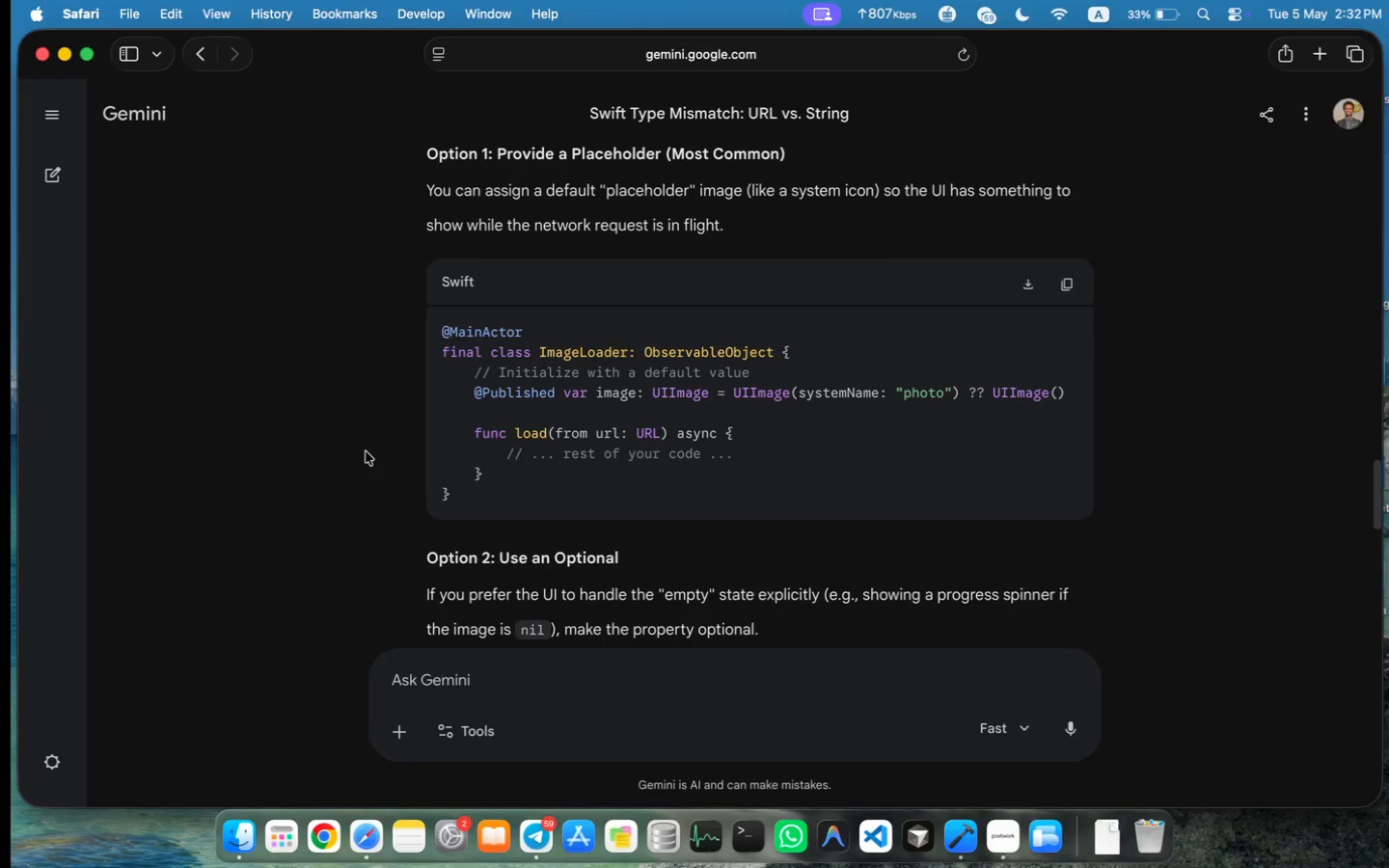 
scroll: coordinate [366, 451], scroll_direction: down, amount: 41.0
 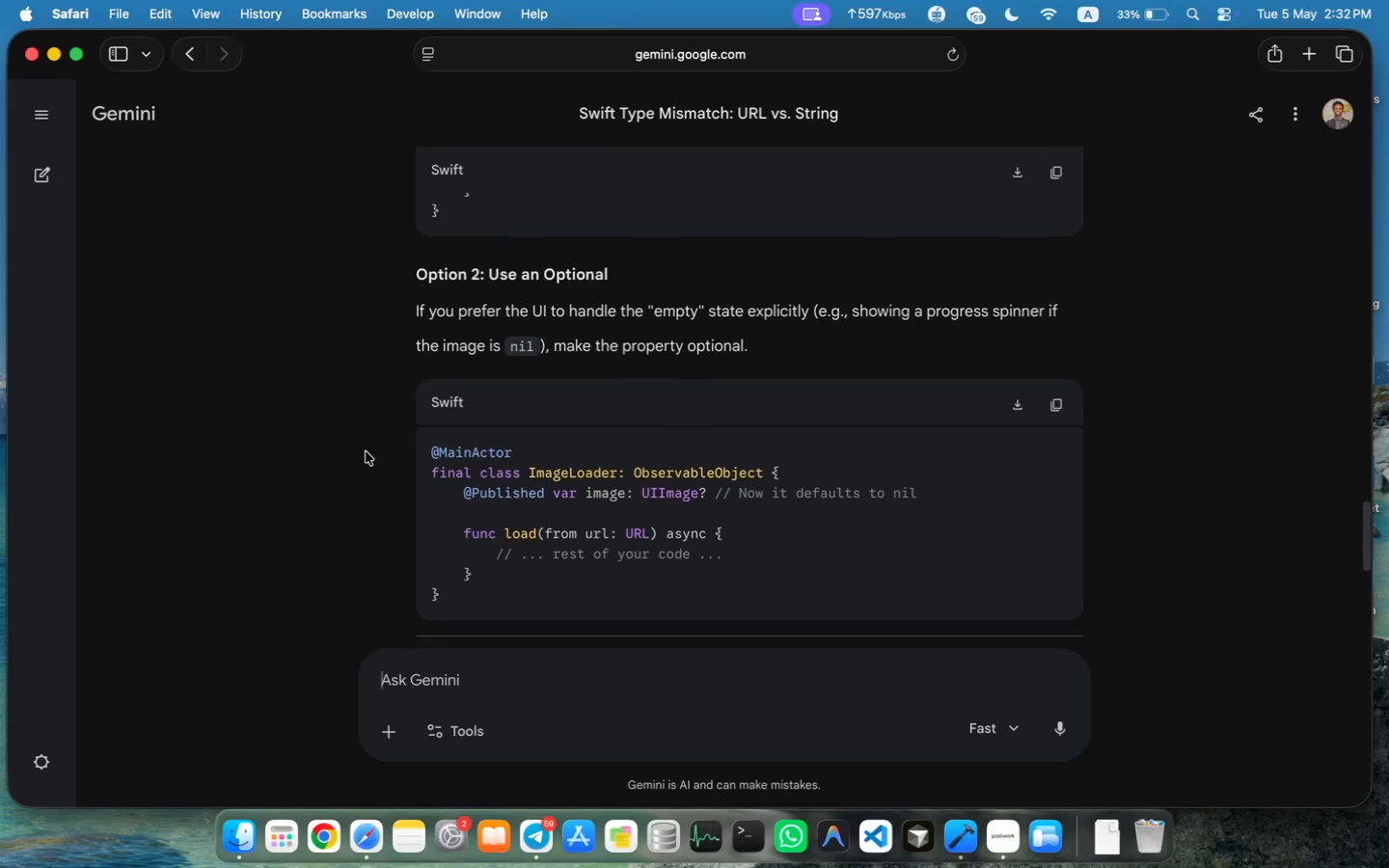 
left_click([605, 289])
 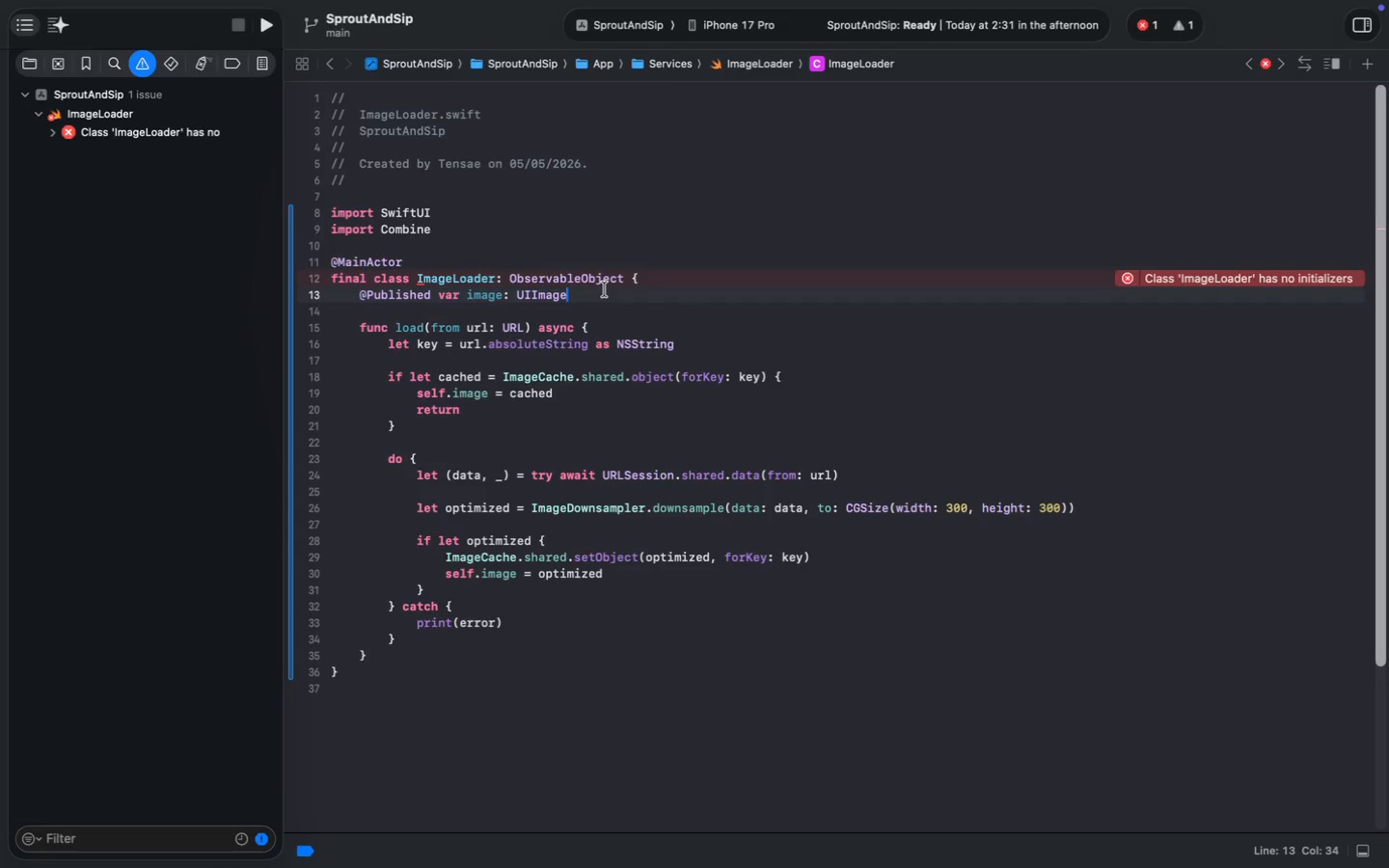 
key(Shift+ShiftRight)
 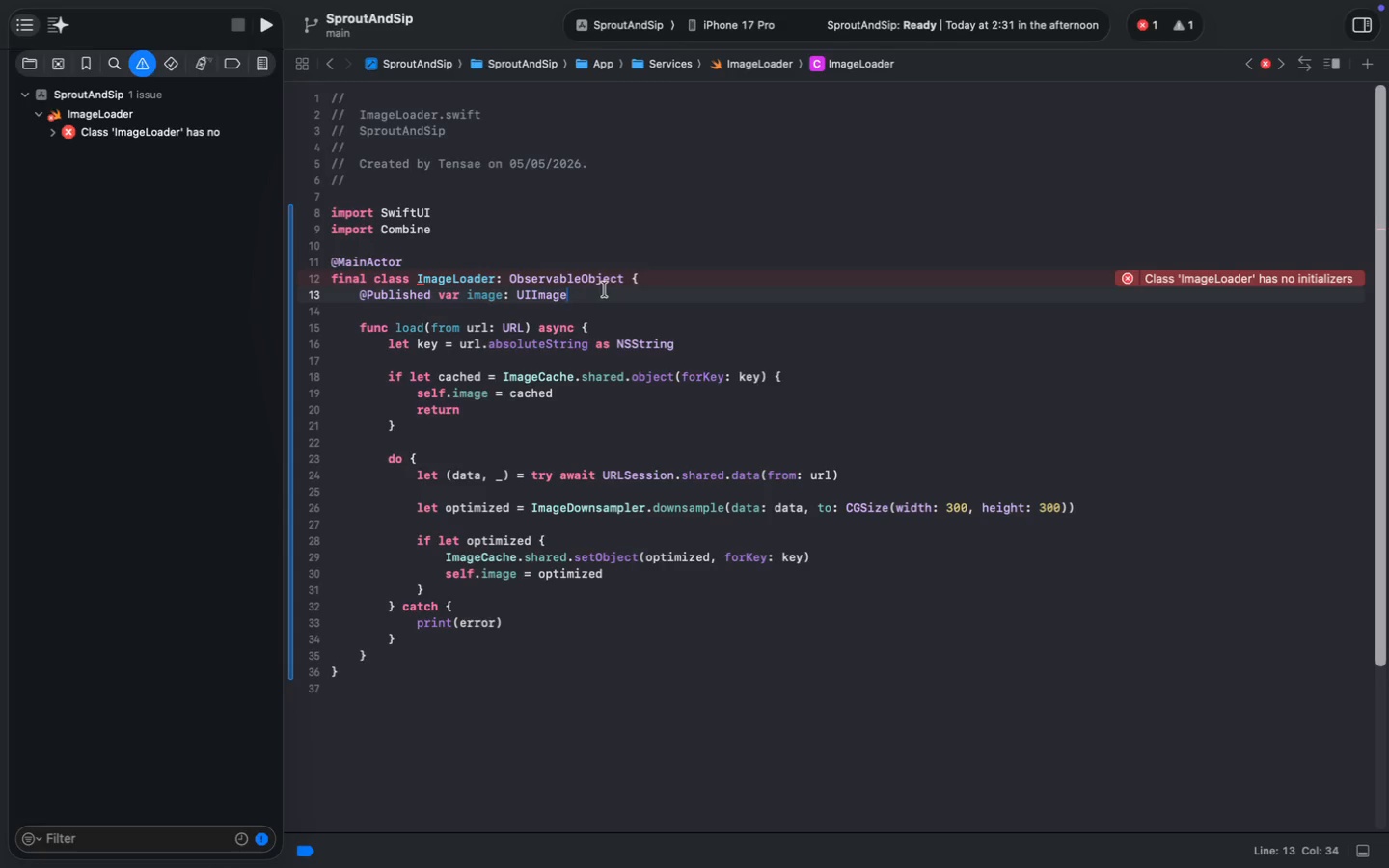 
key(Shift+Slash)
 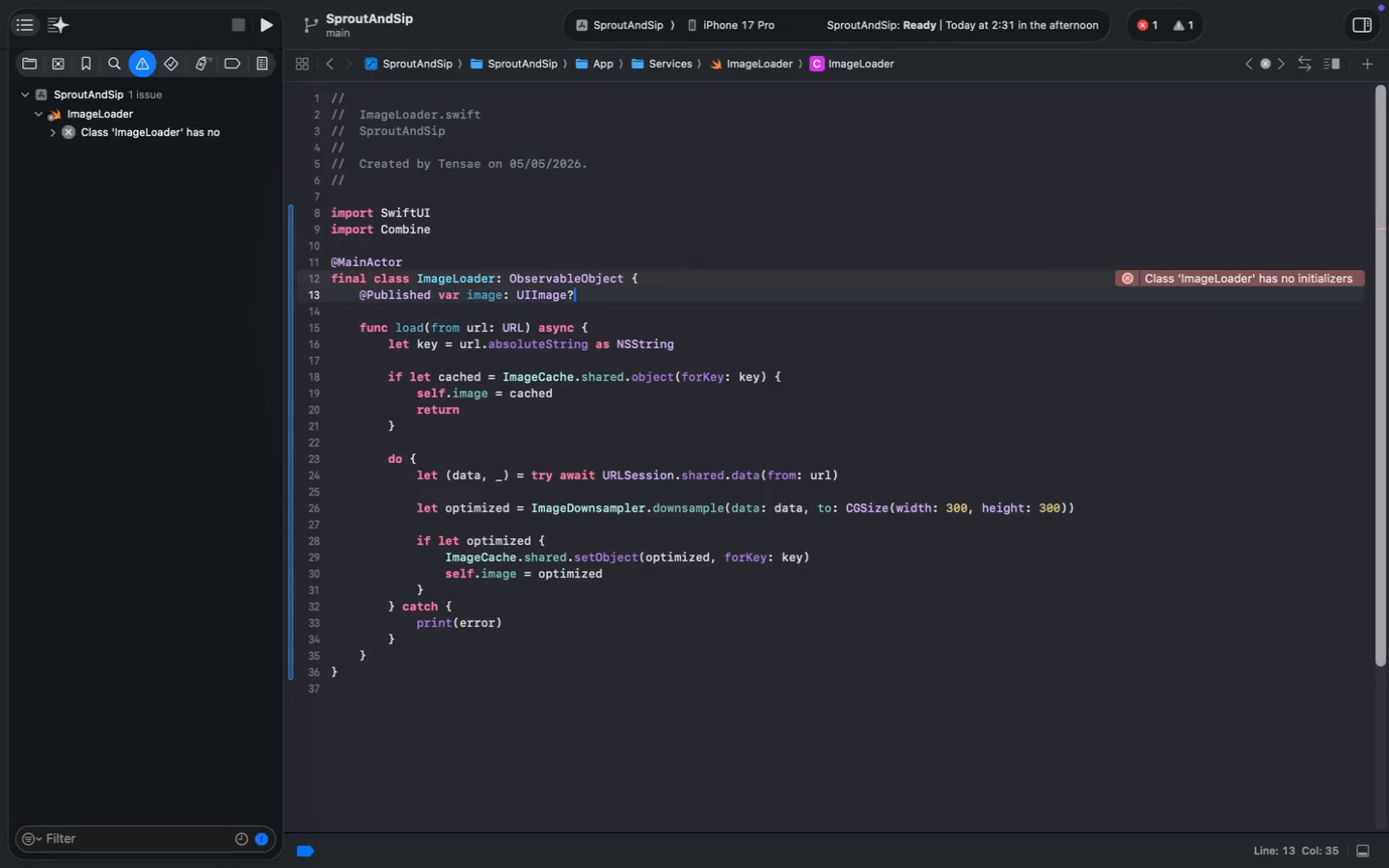 
key(Meta+S)
 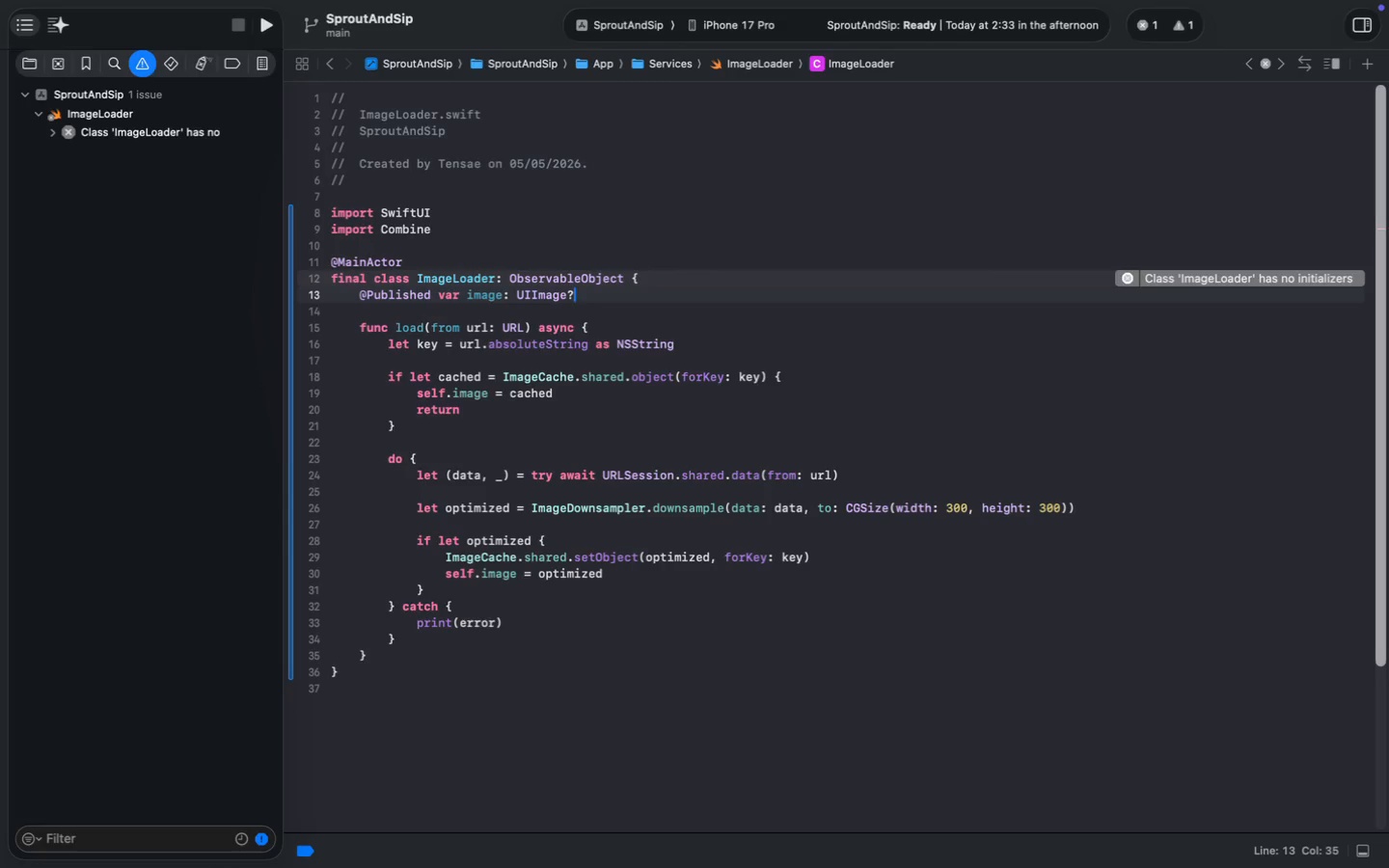 
key(Meta+S)
 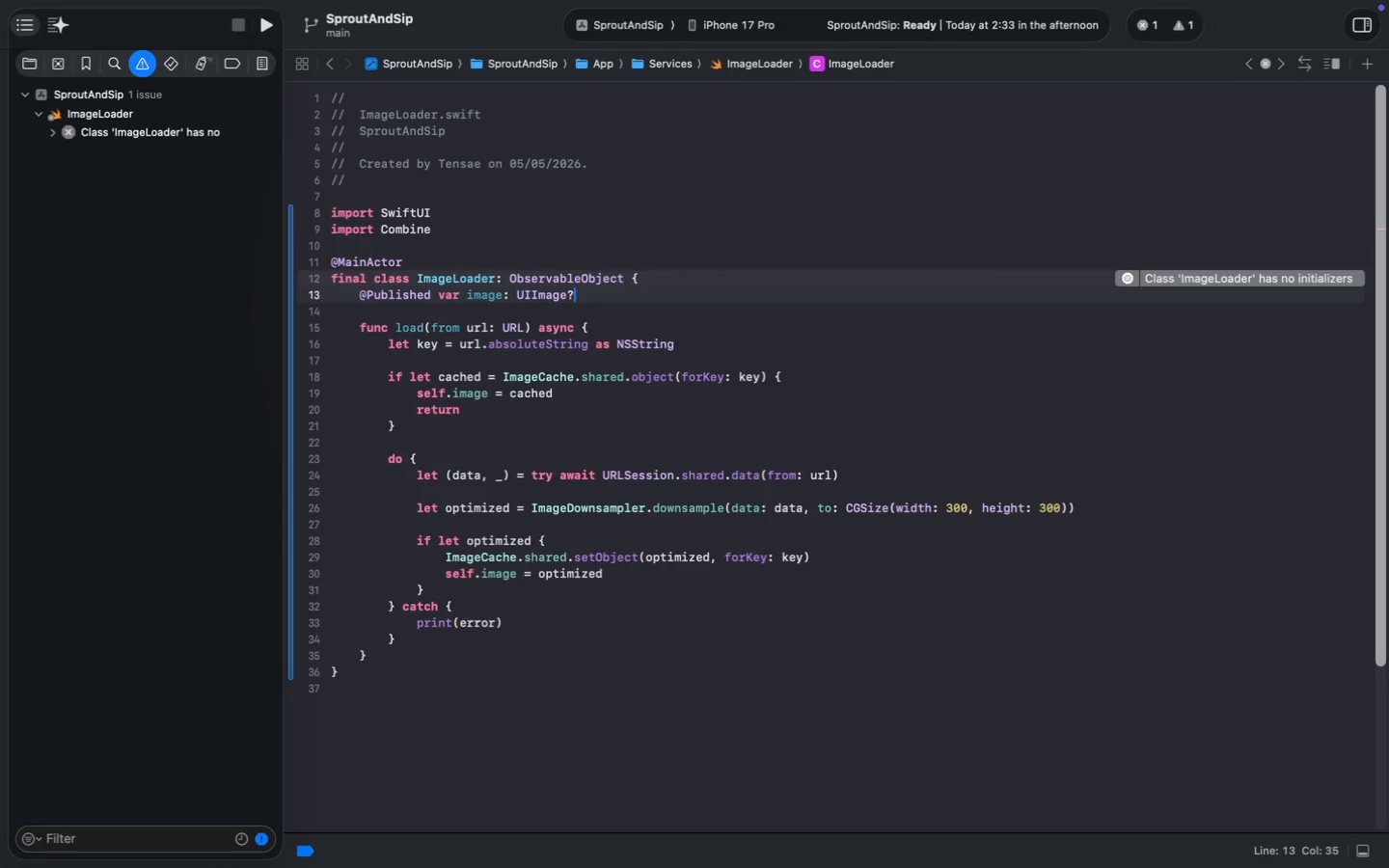 
key(Meta+S)
 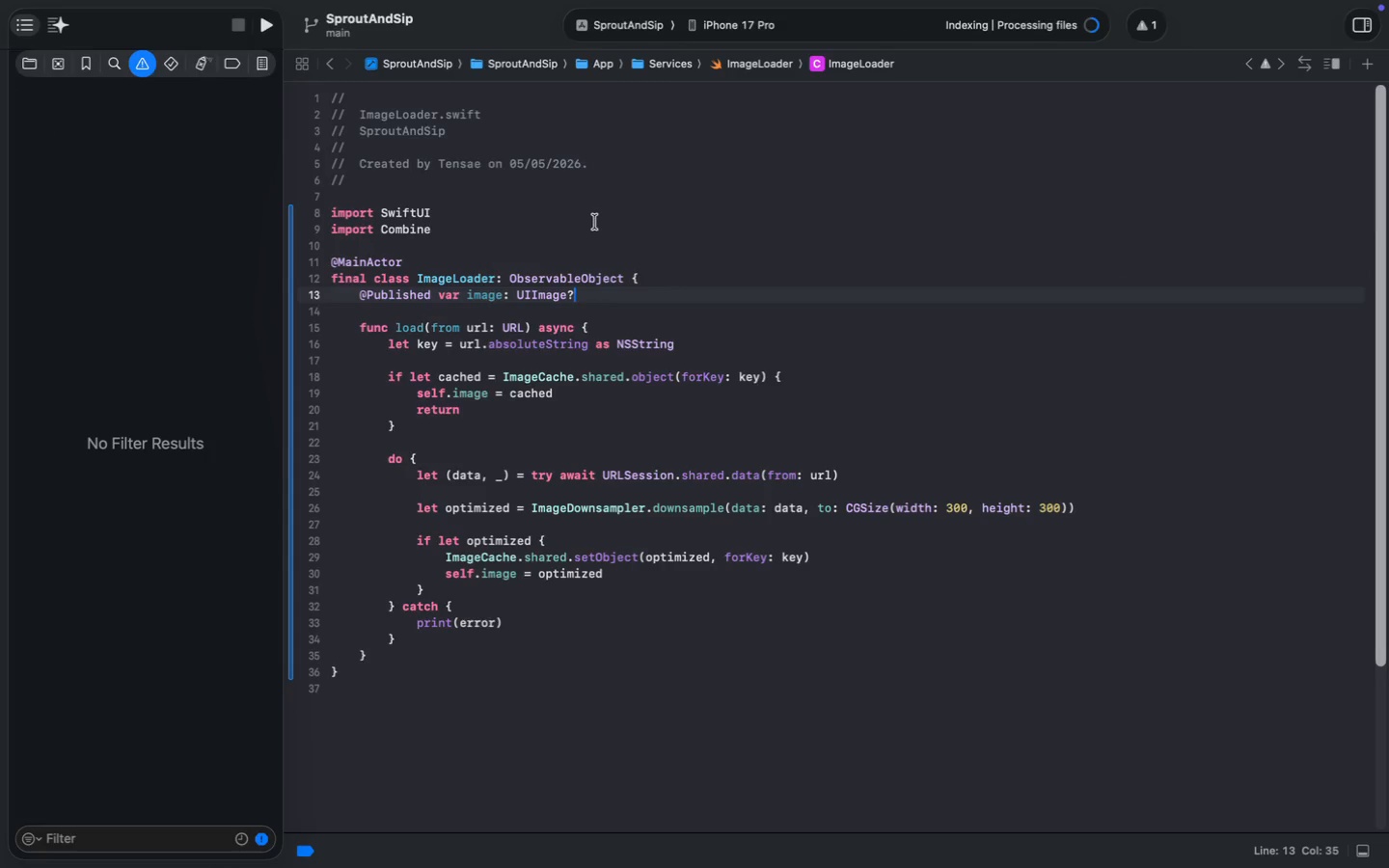 
wait(12.75)
 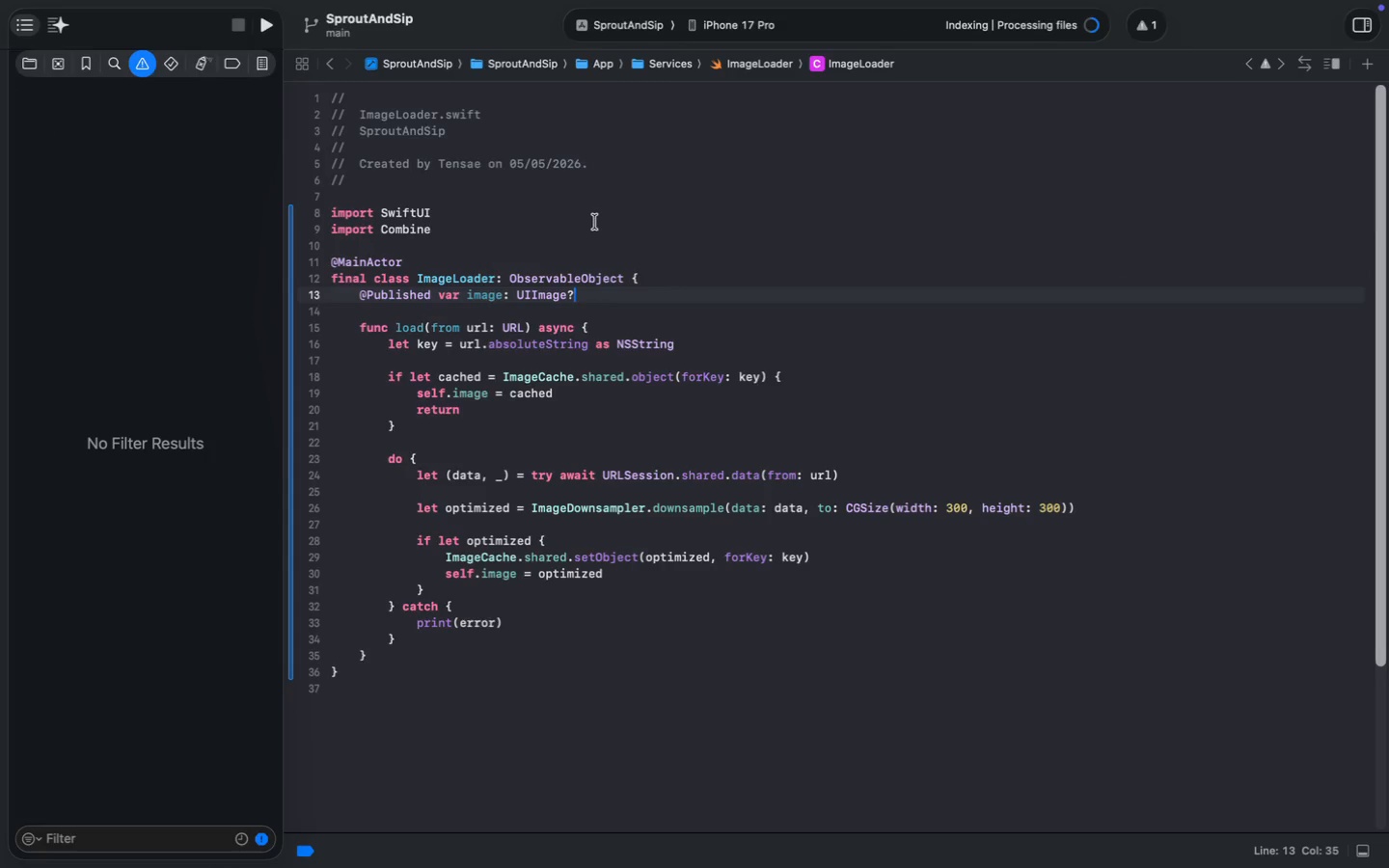 
left_click([520, 705])
 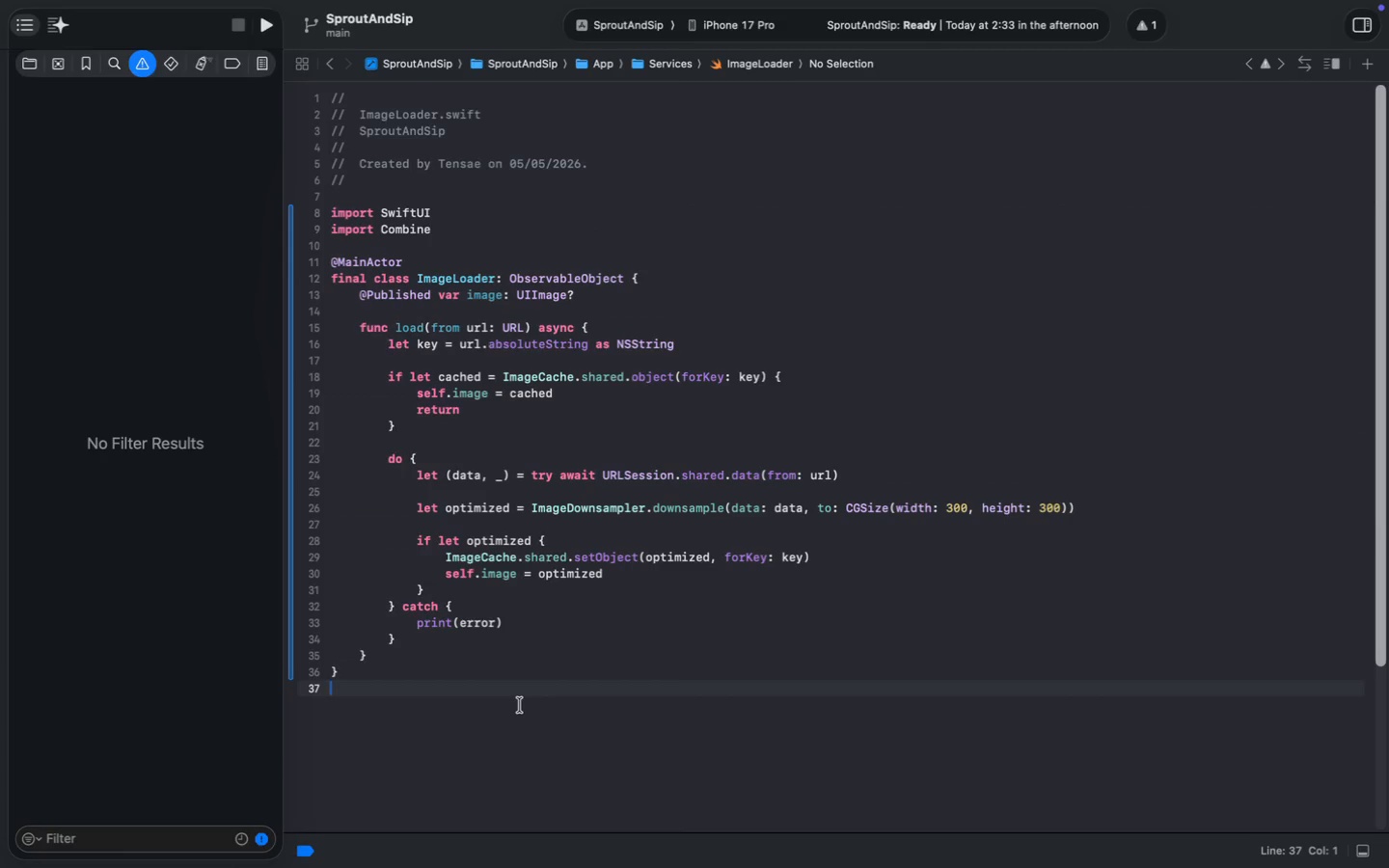 
mouse_move([50, 81])
 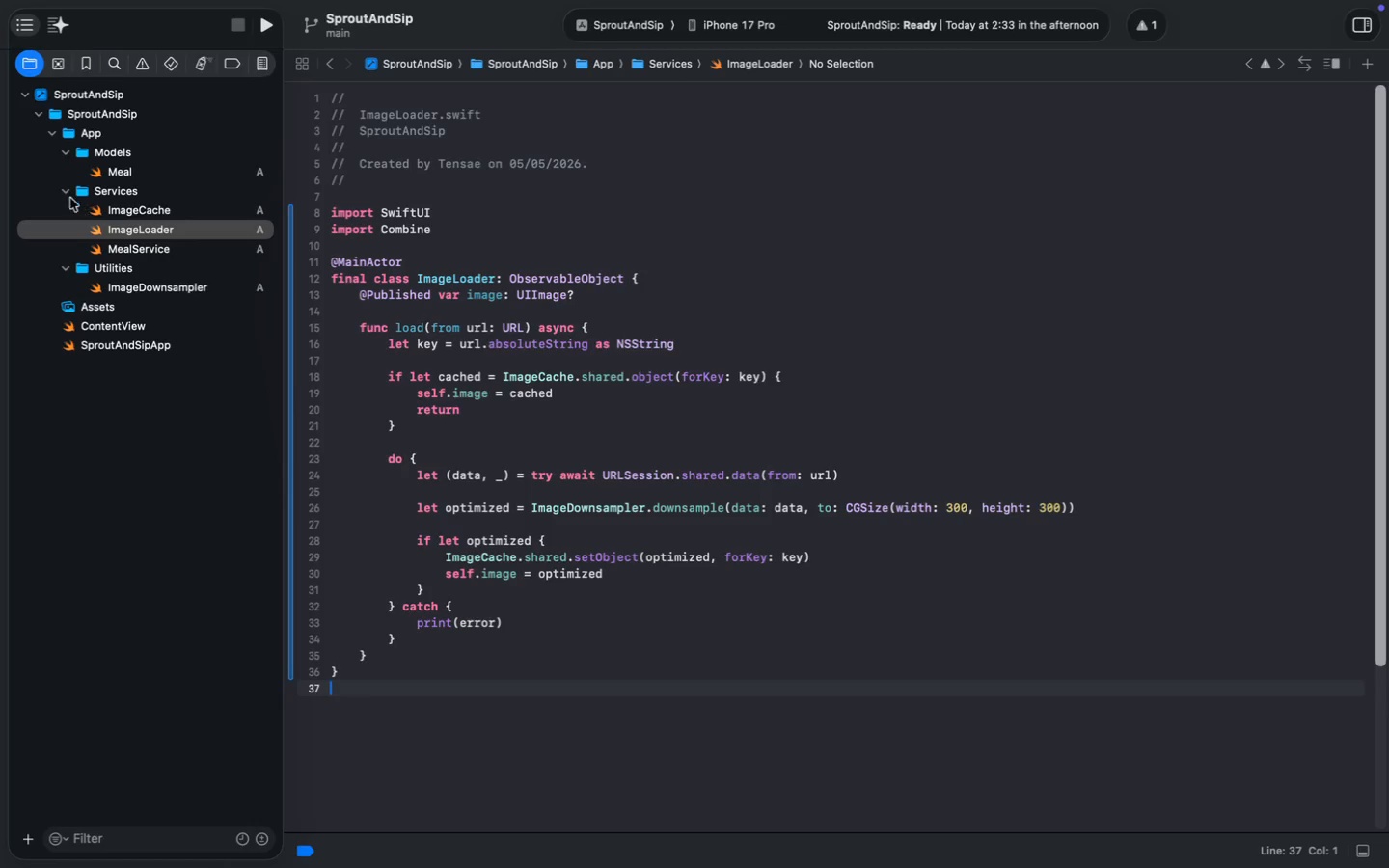 
left_click([65, 190])
 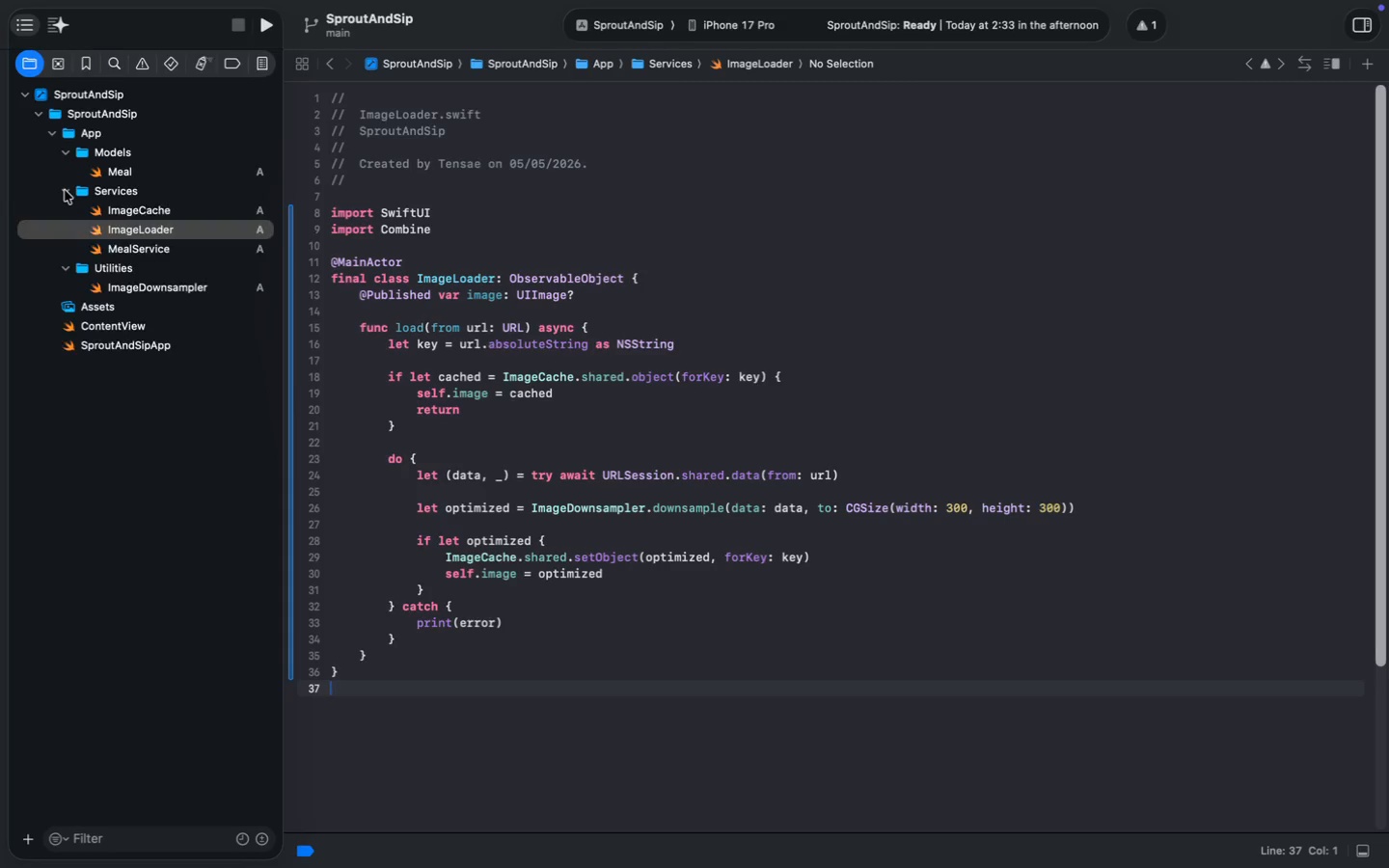 
left_click([77, 136])
 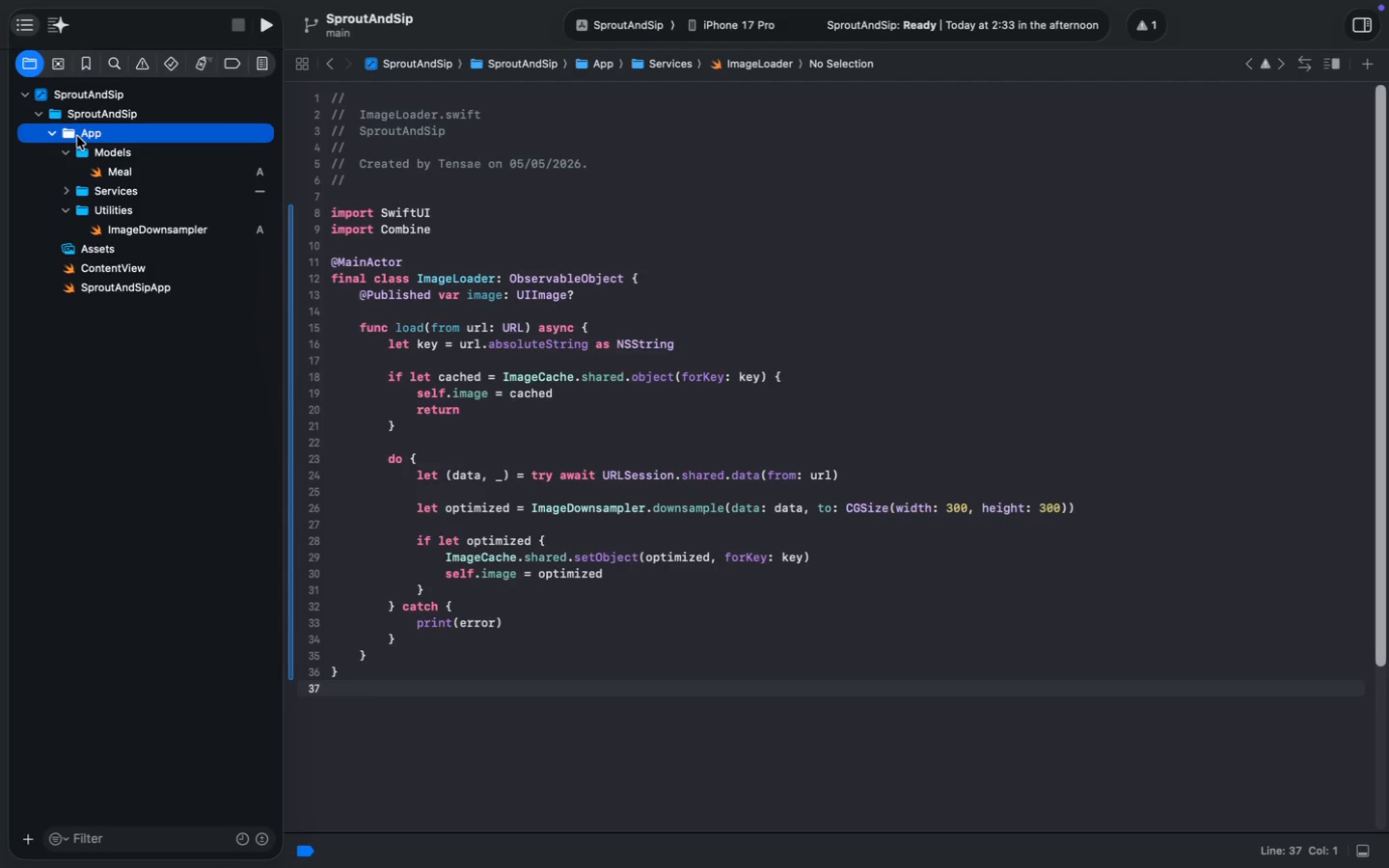 
key(Alt+Meta+N)
 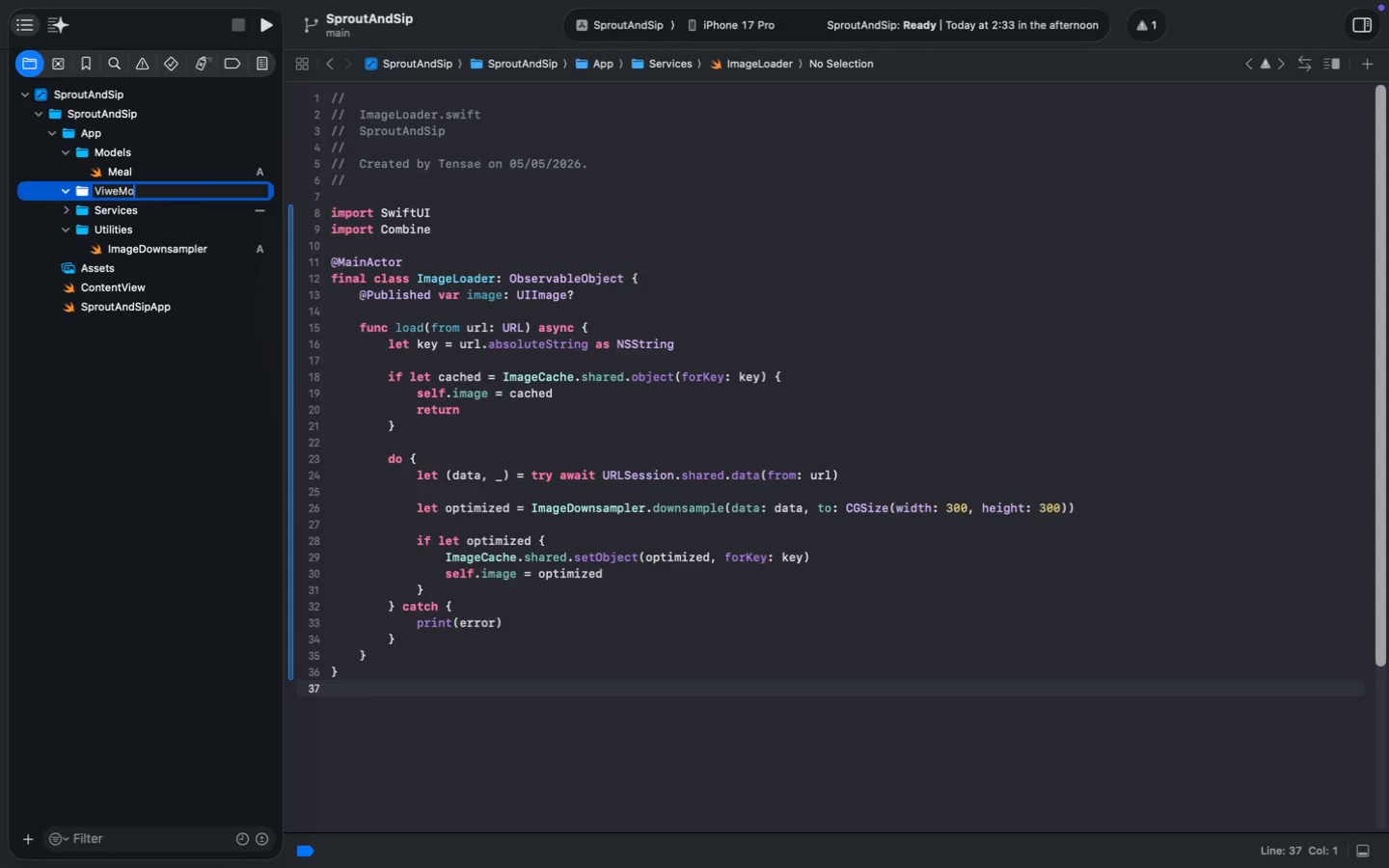 
type(ViweModels)
 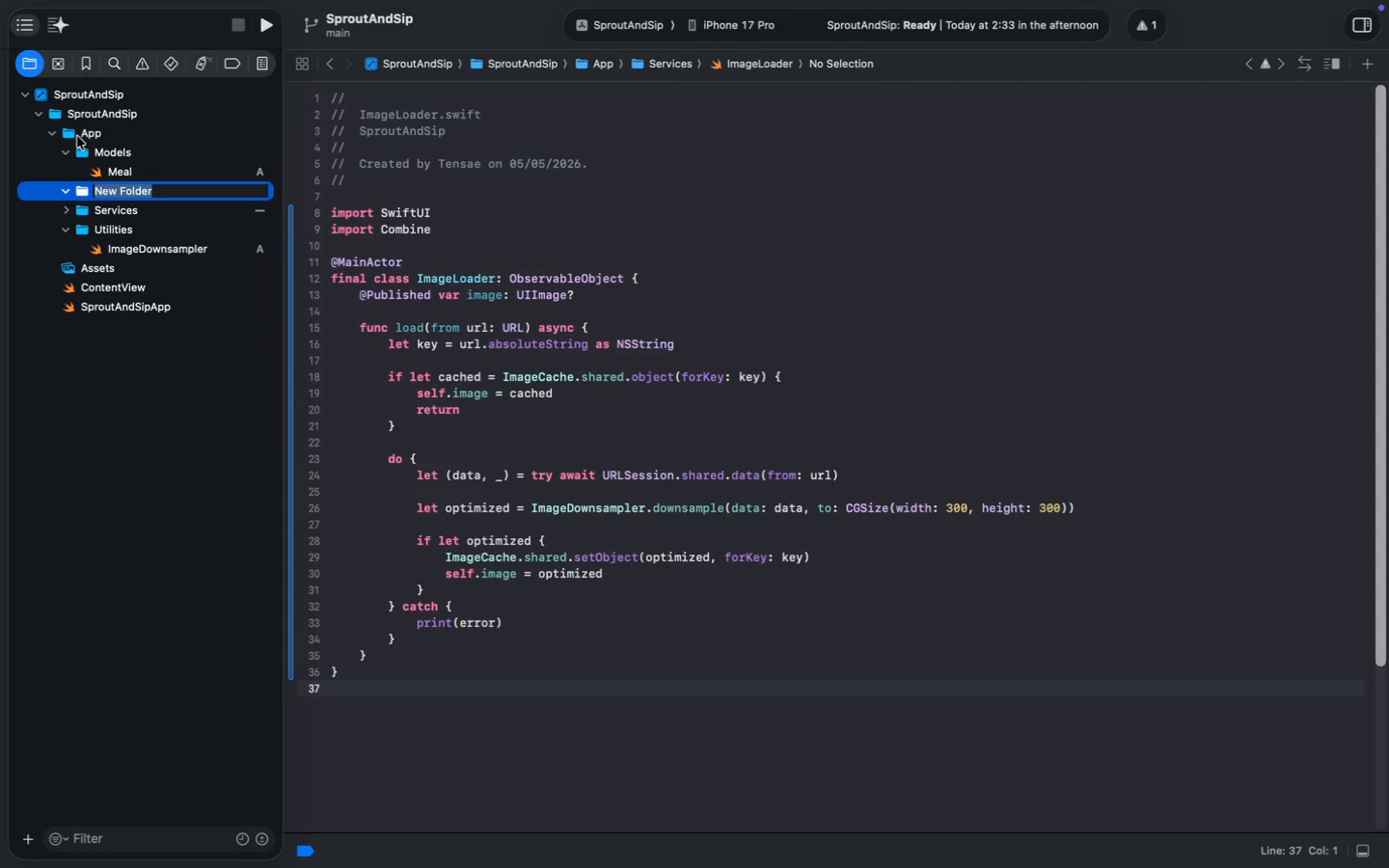 
key(Enter)
 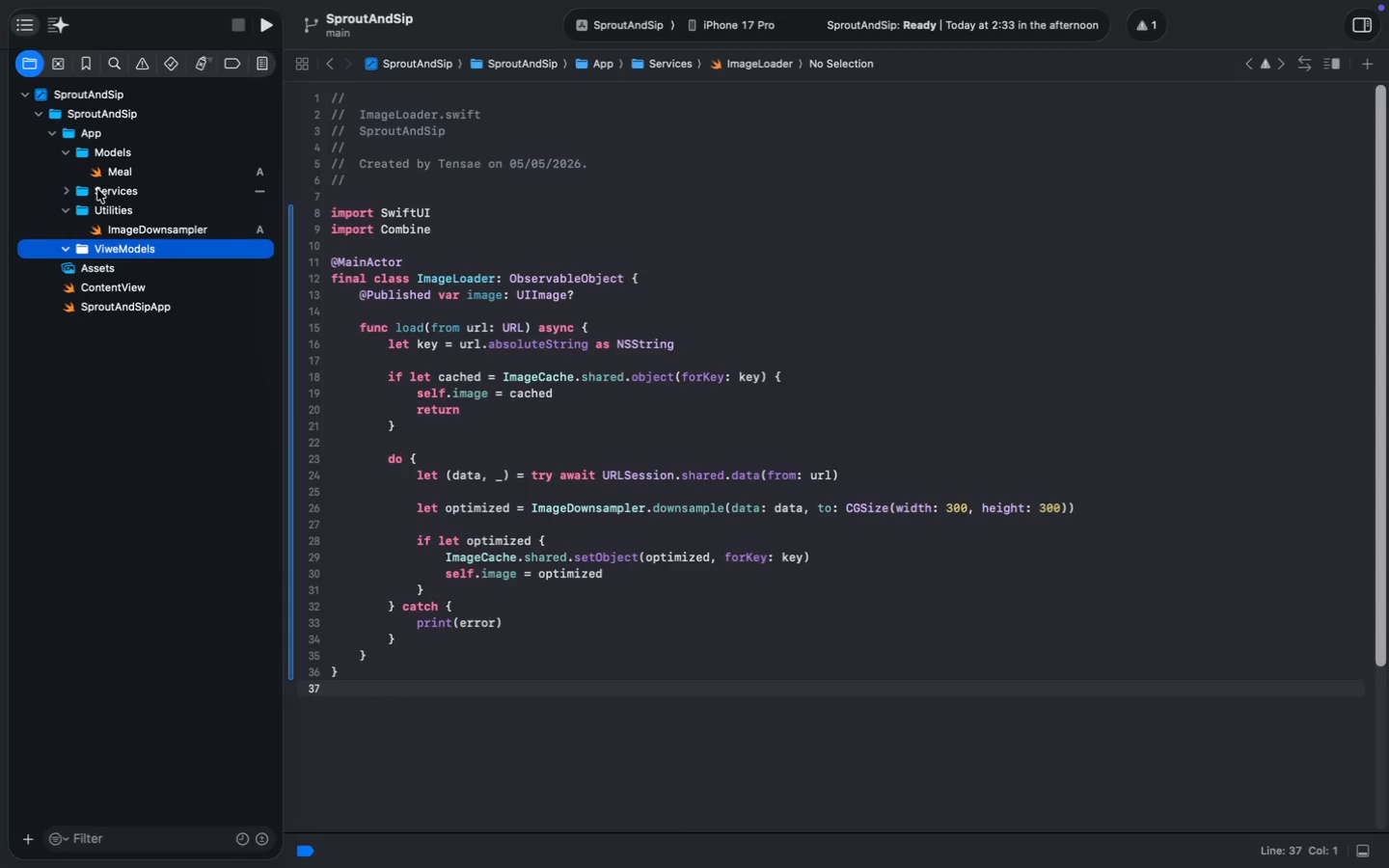 
key(Meta+N)
 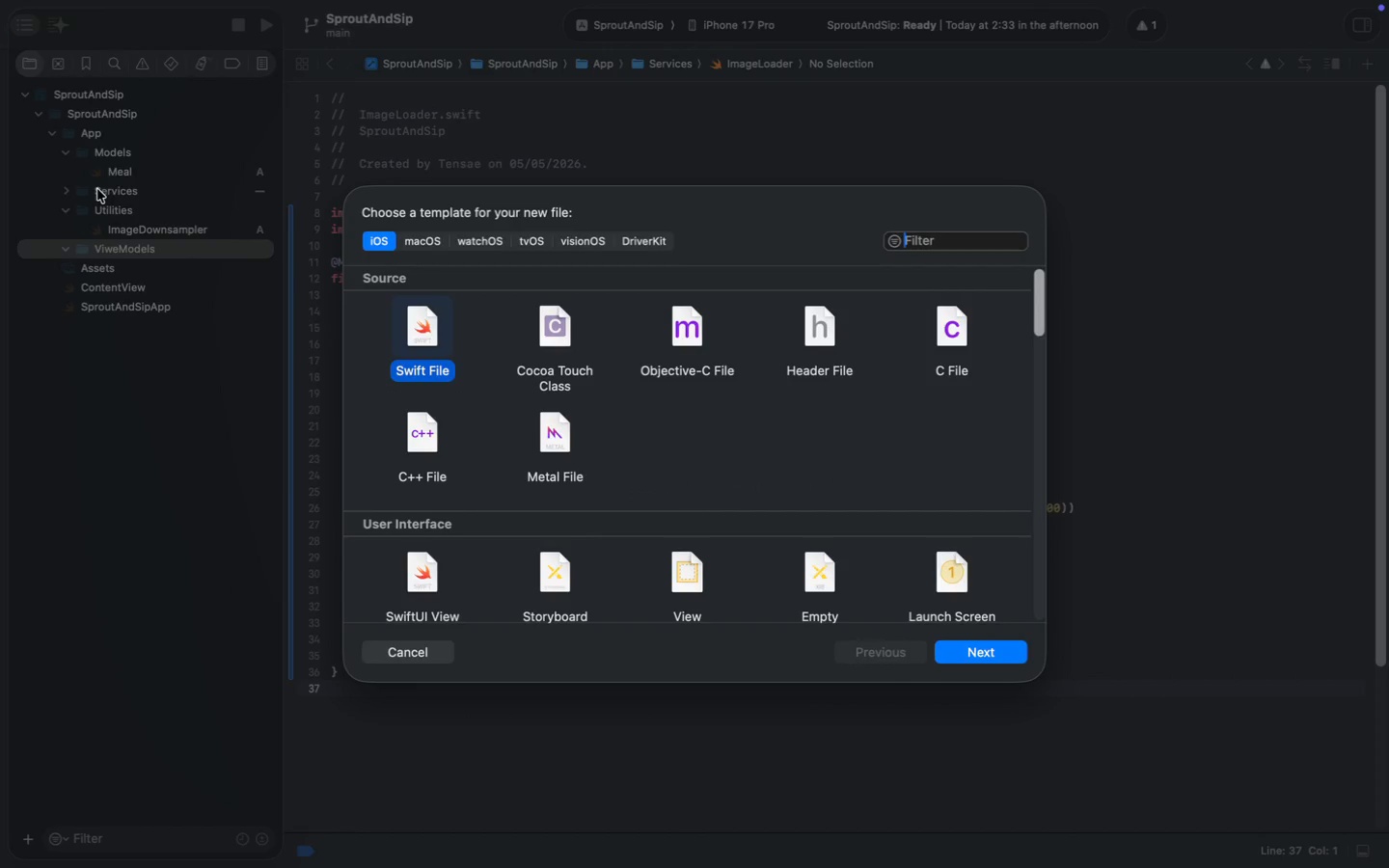 
key(Enter)
 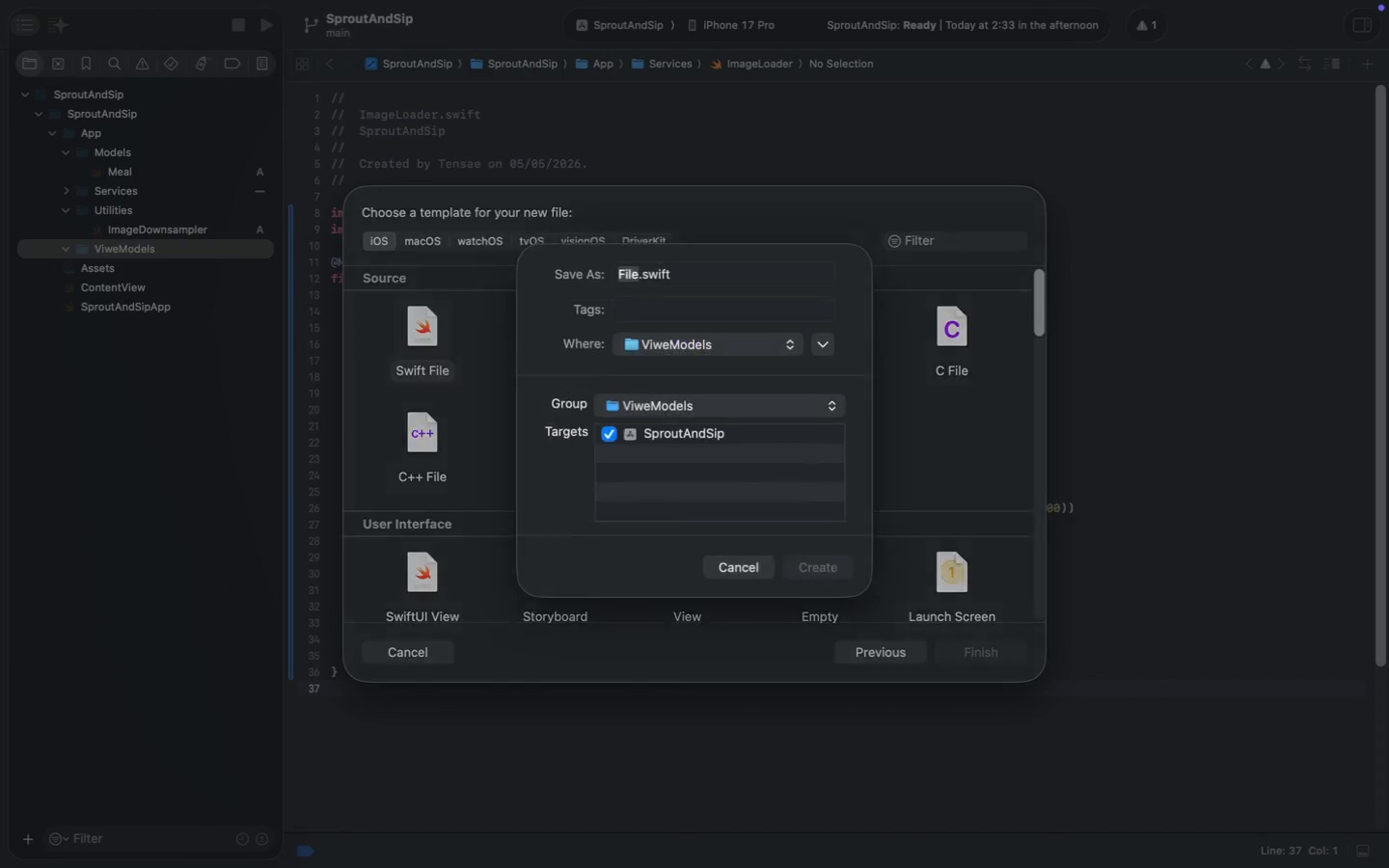 
type(MealFeedViewModel)
 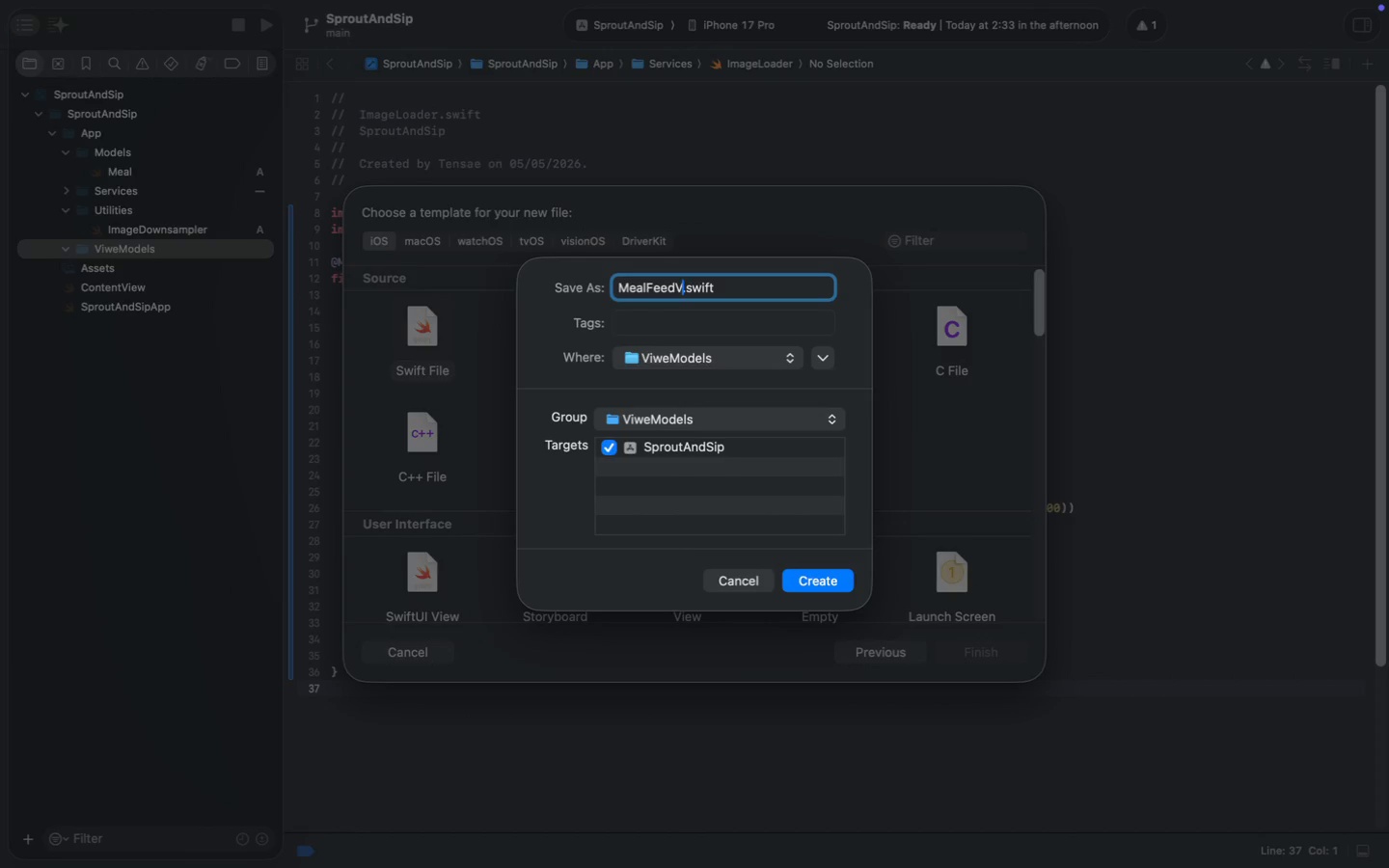 
key(Enter)
 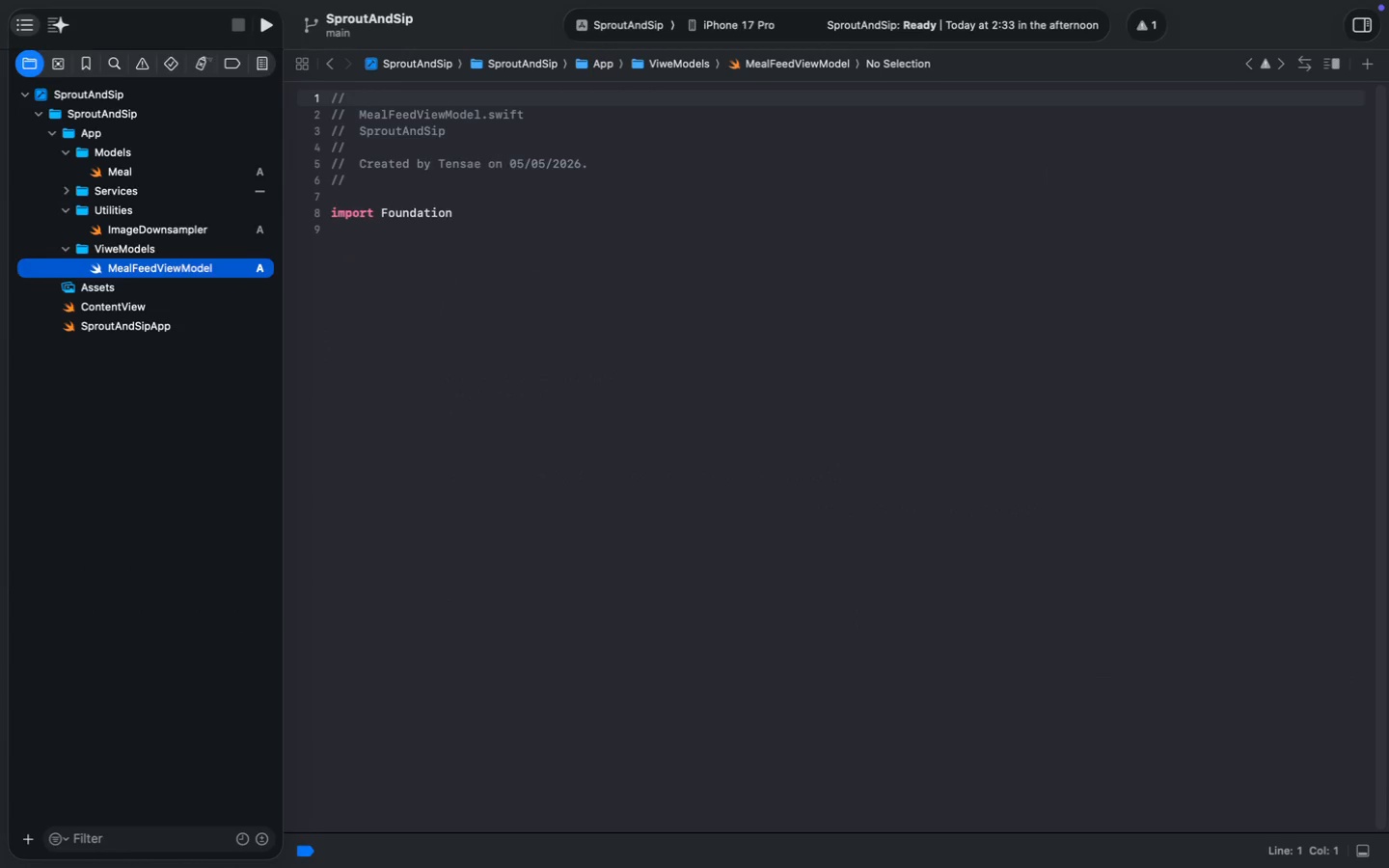 
left_click([549, 320])
 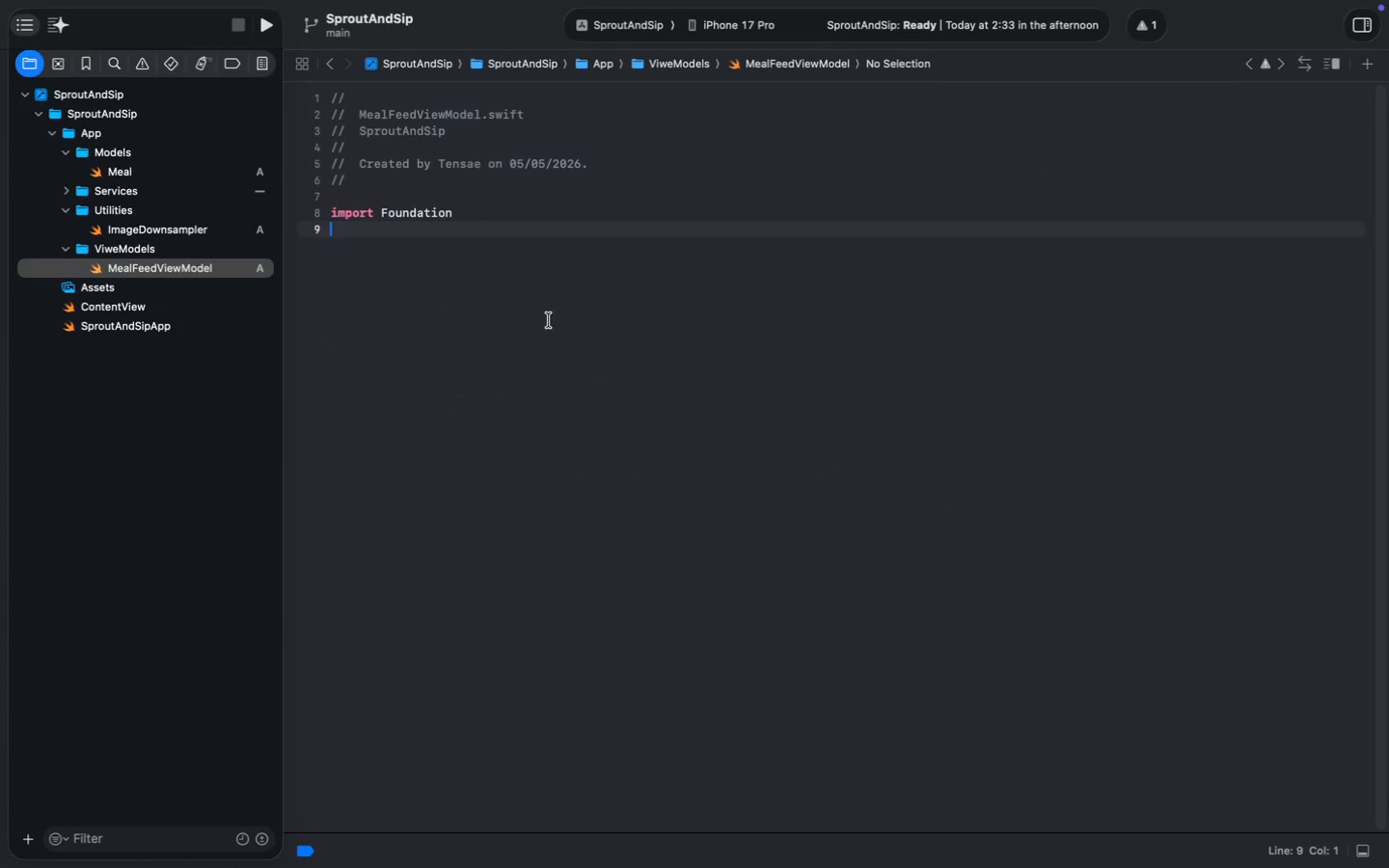 
key(Enter)
 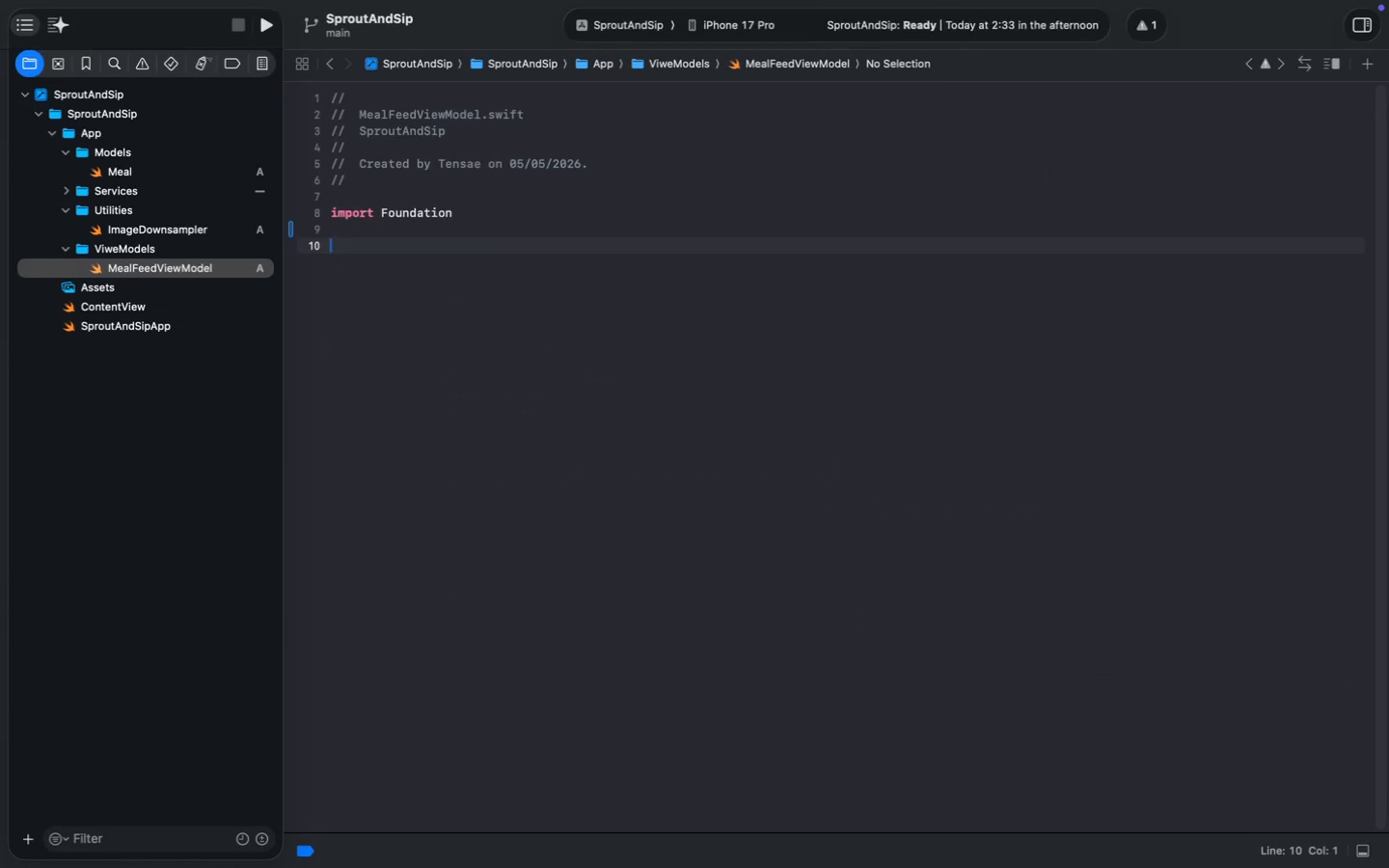 
type(@Main)
 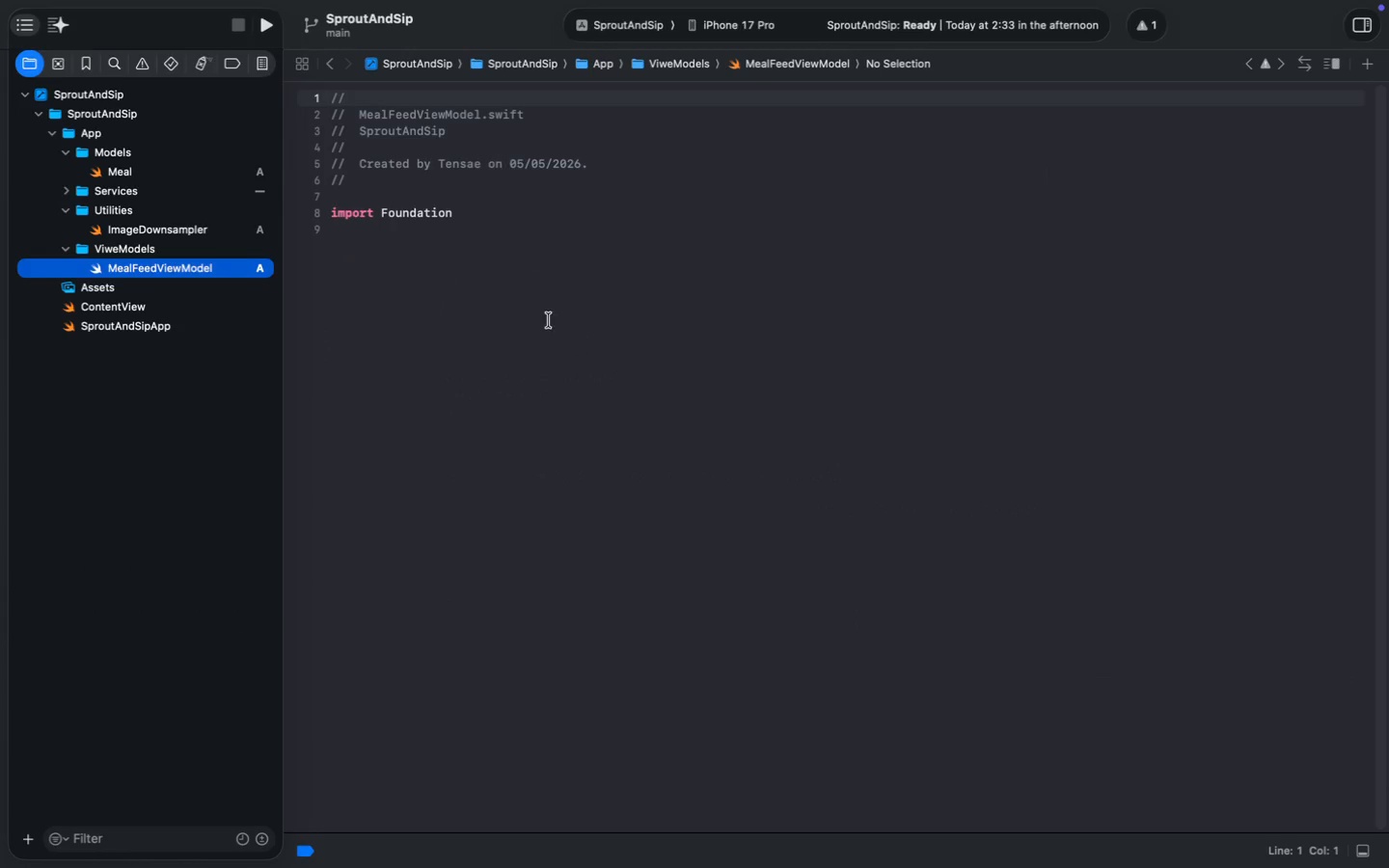 
key(Enter)
 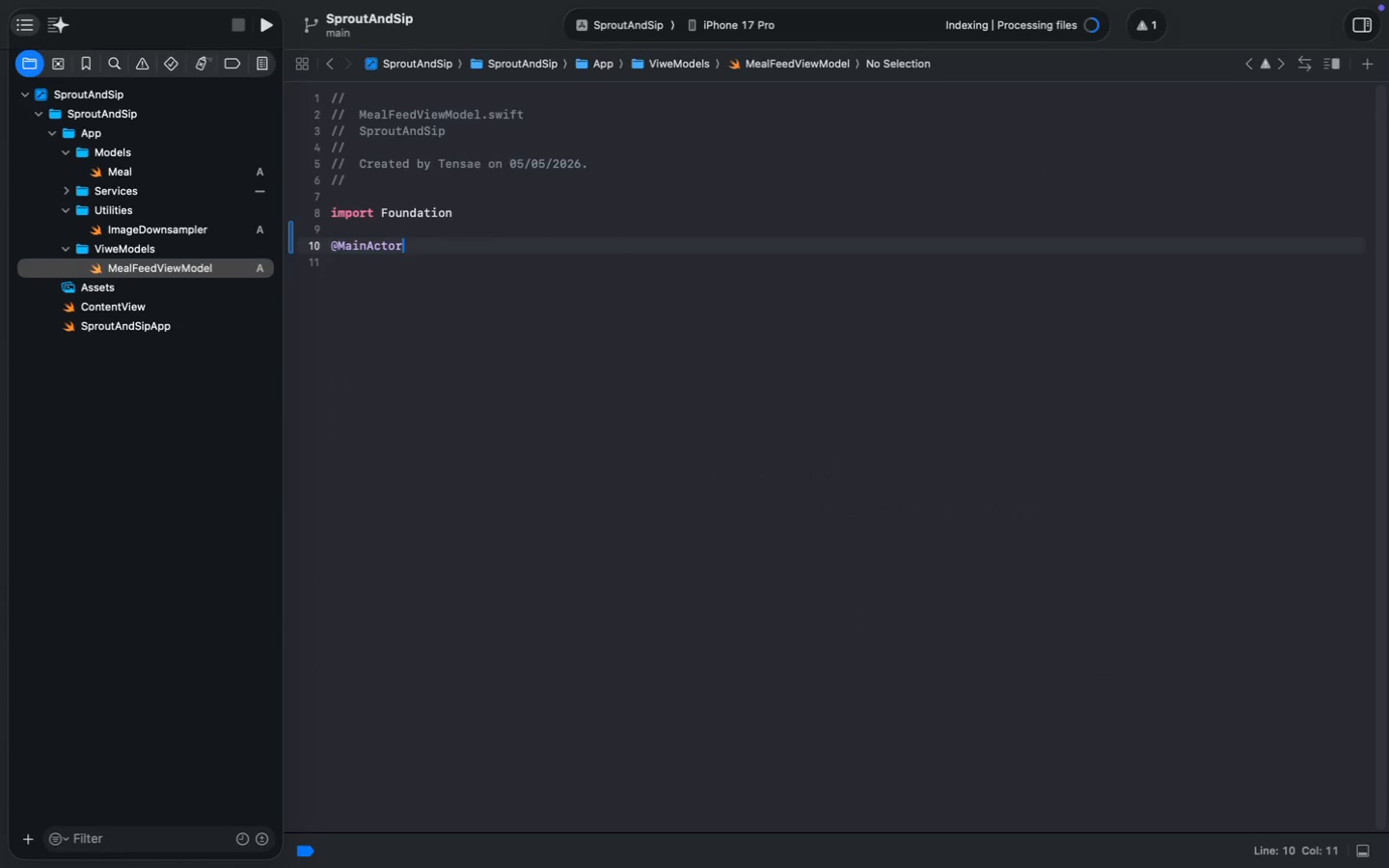 
key(Enter)
 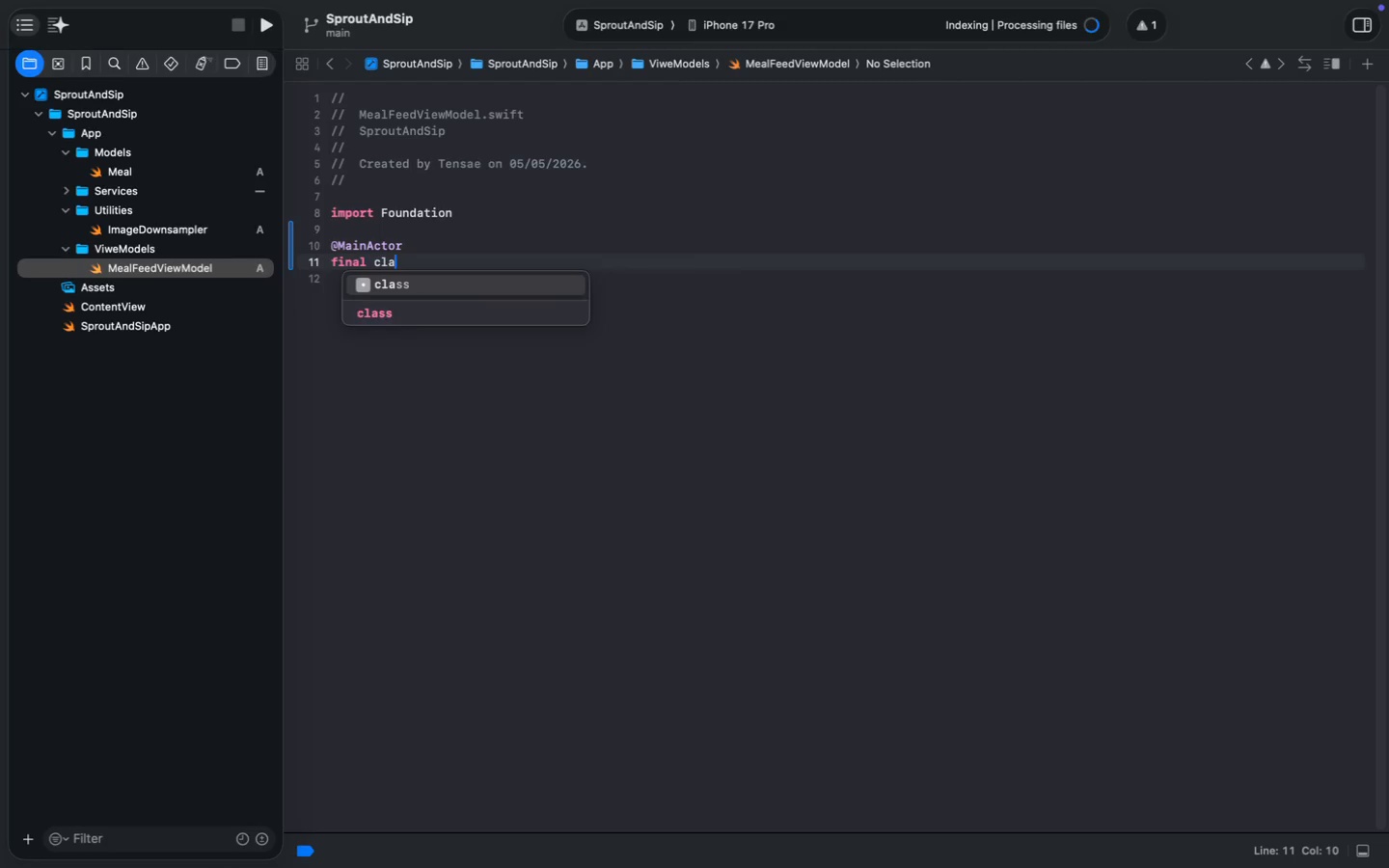 
type(final class Meal)
 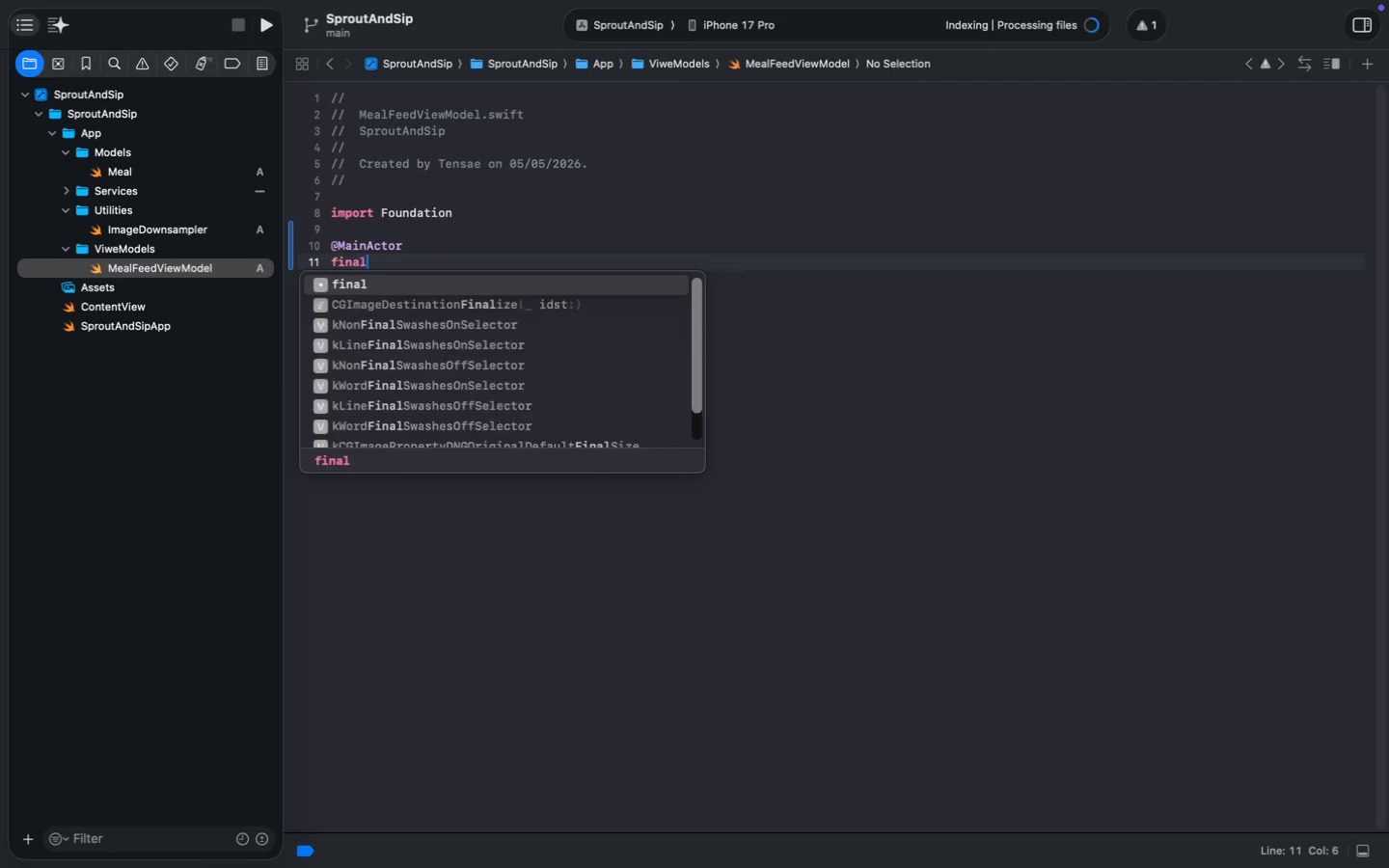 
key(Enter)
 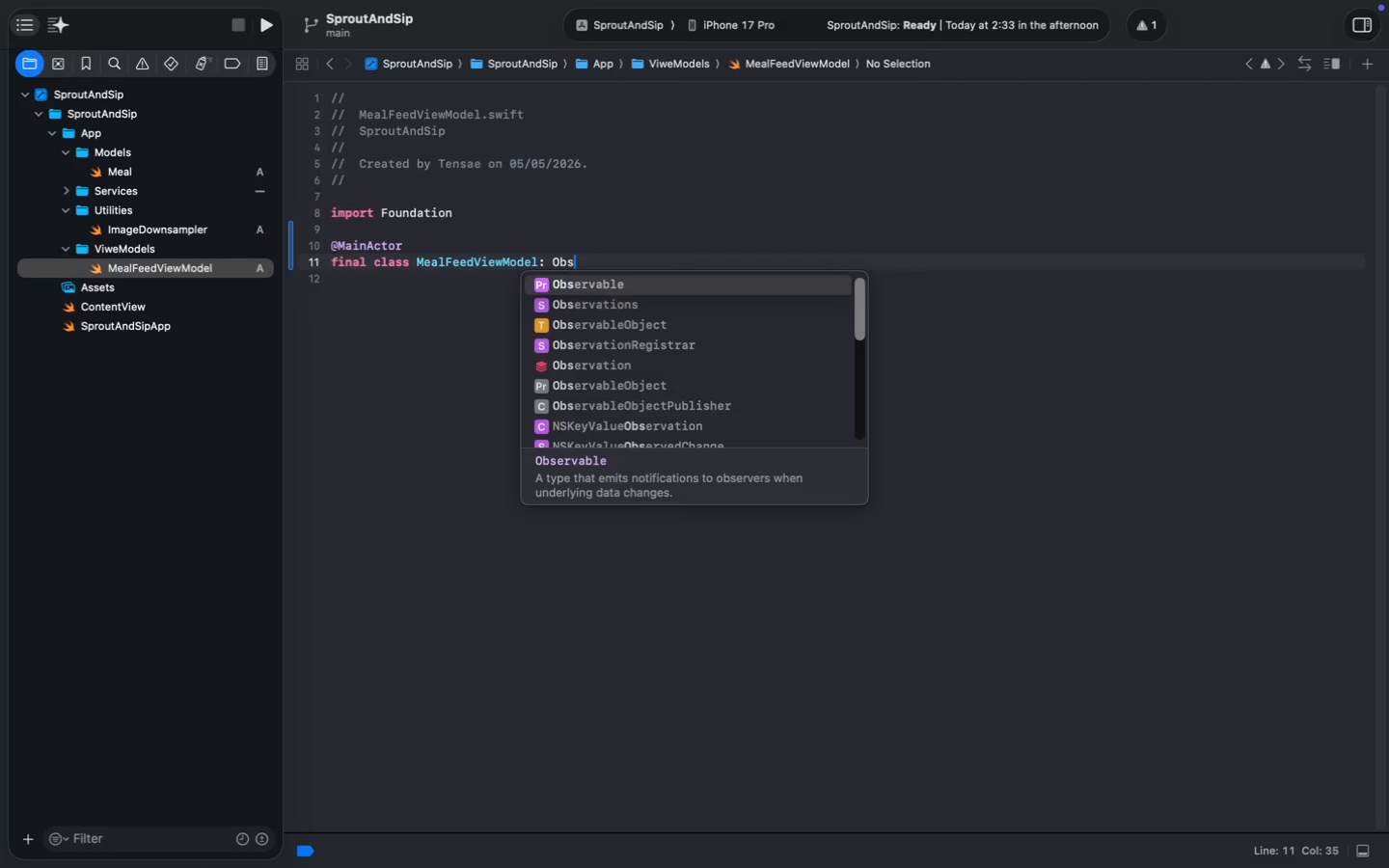 
type(: Obse)
 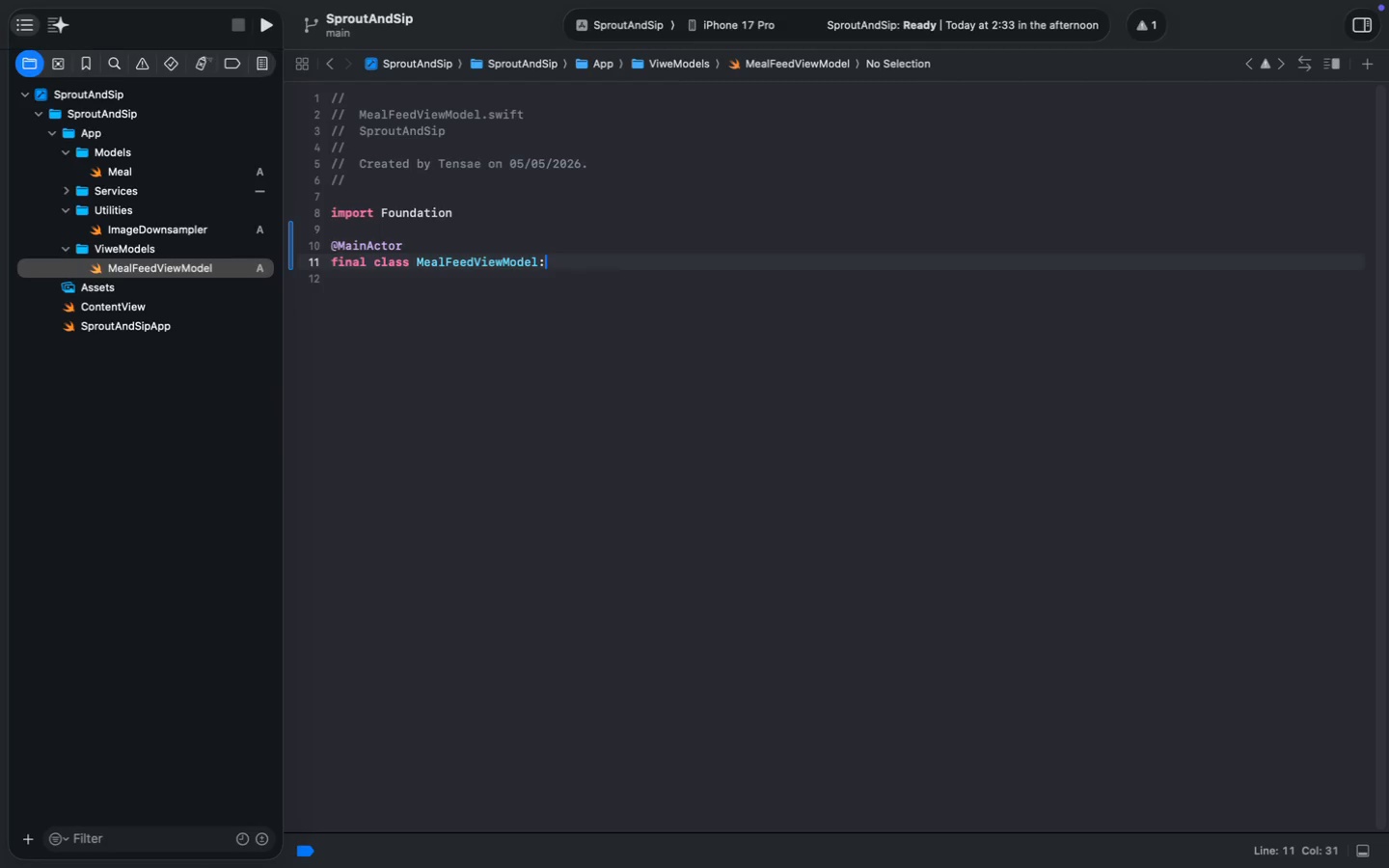 
key(ArrowDown)
 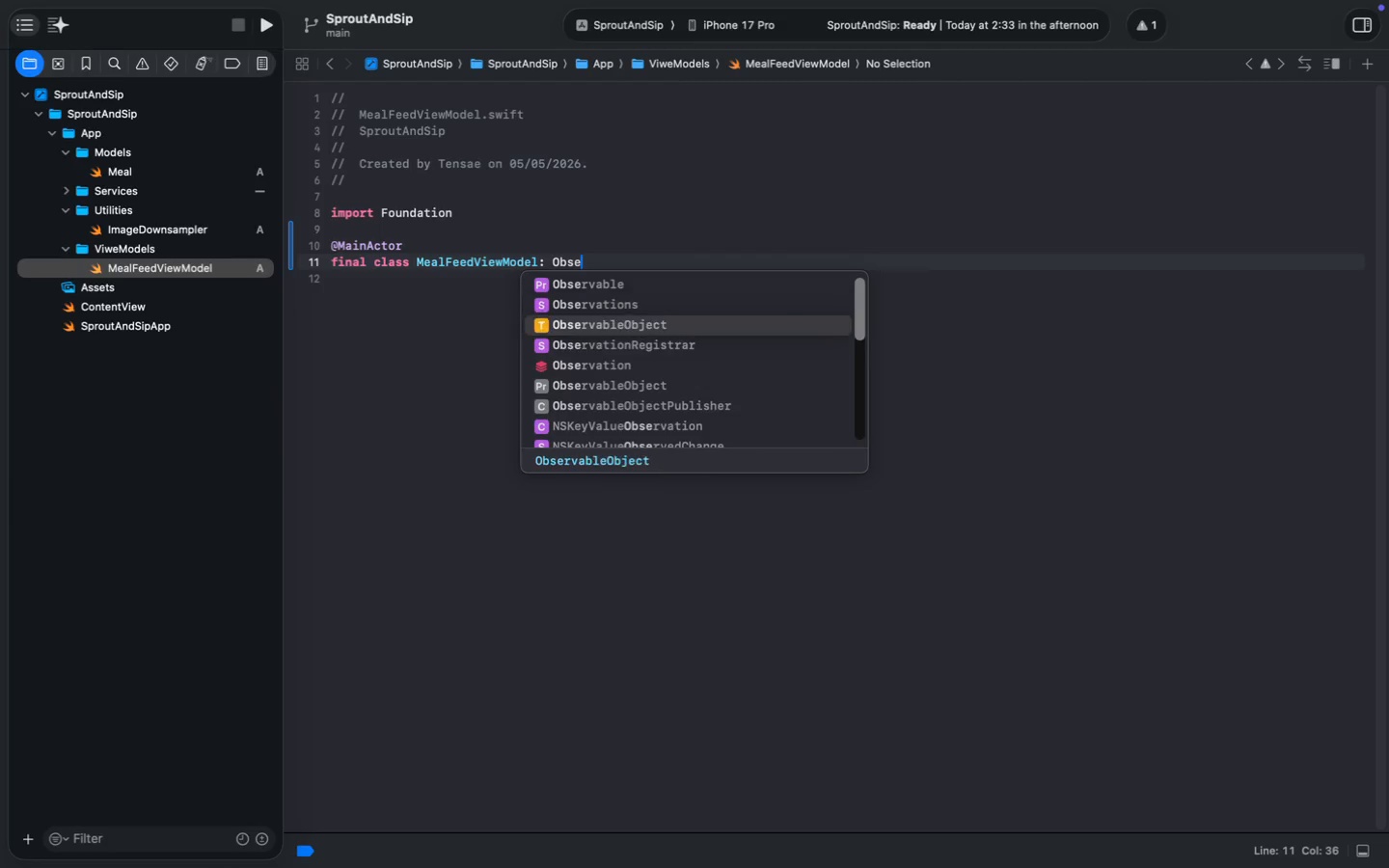 
key(ArrowDown)
 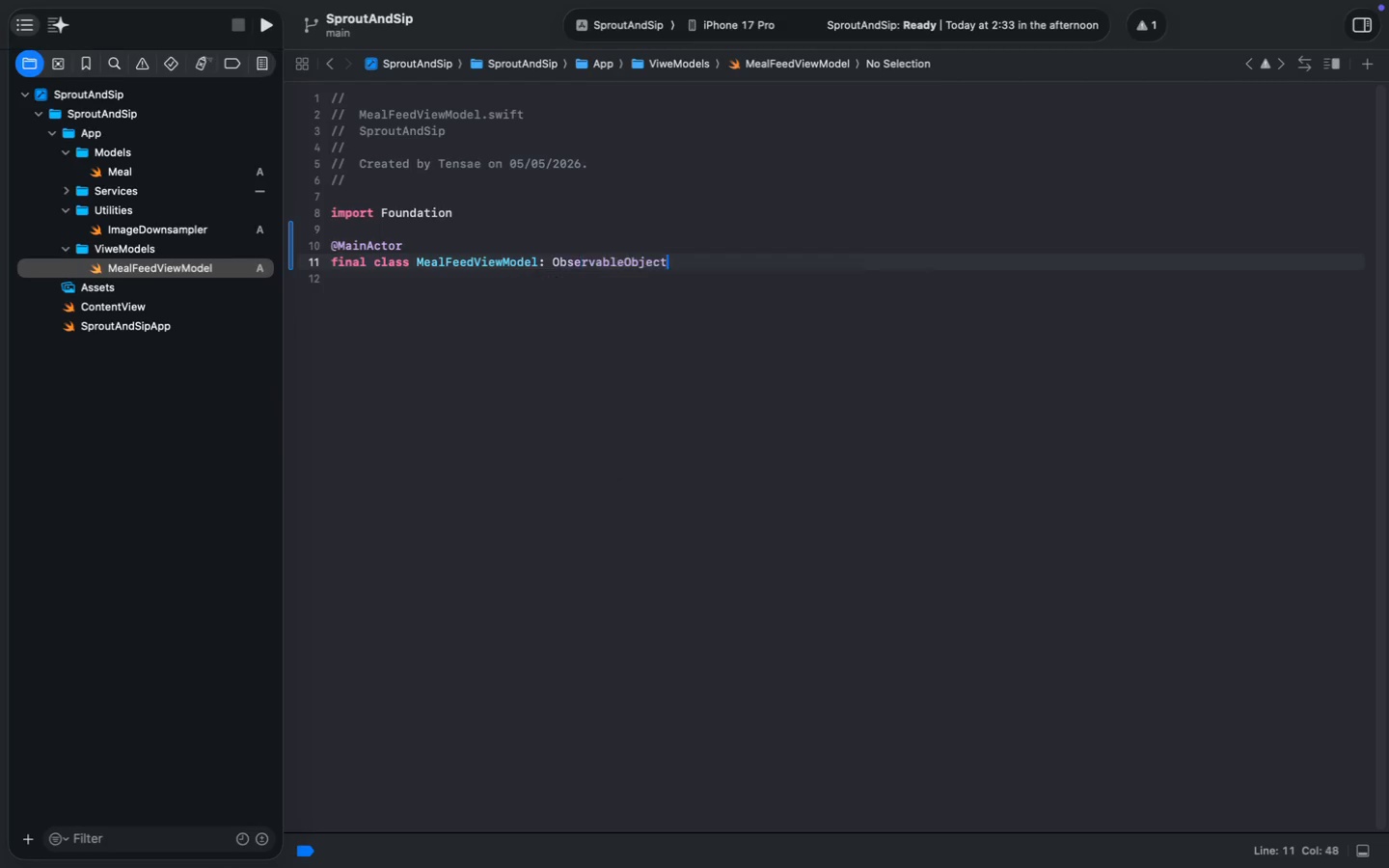 
key(Enter)
 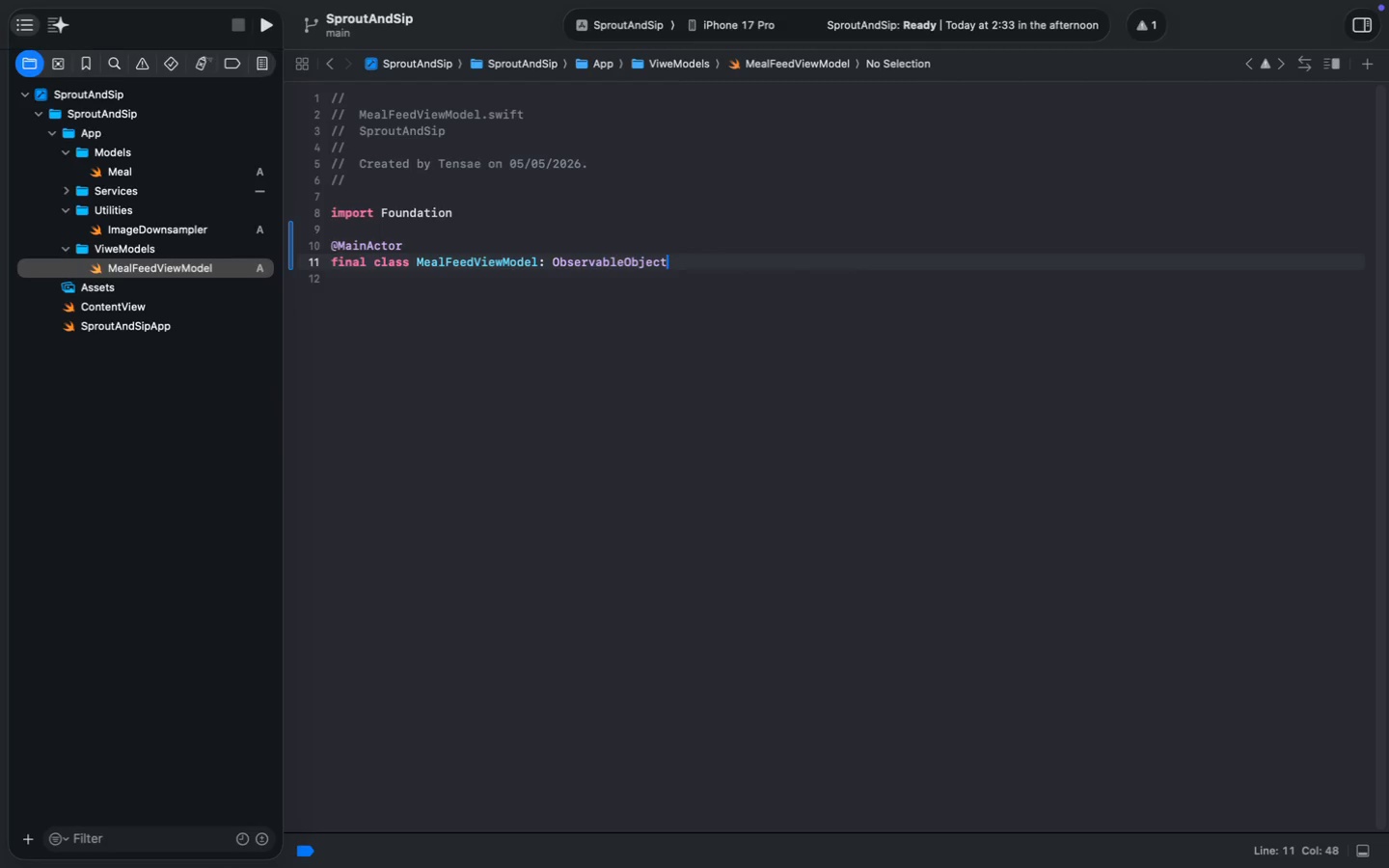 
key(Space)
 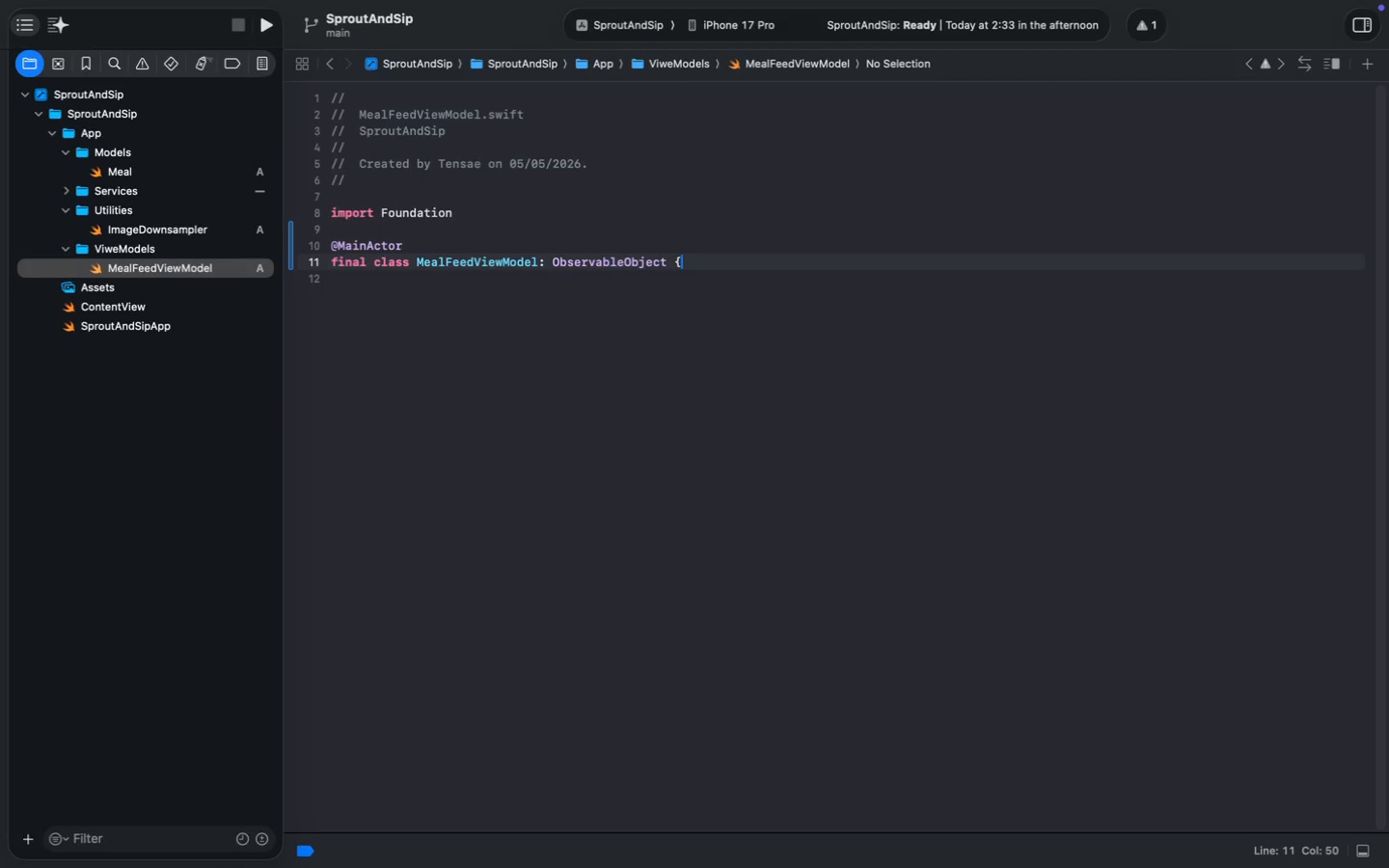 
key(Shift+ShiftLeft)
 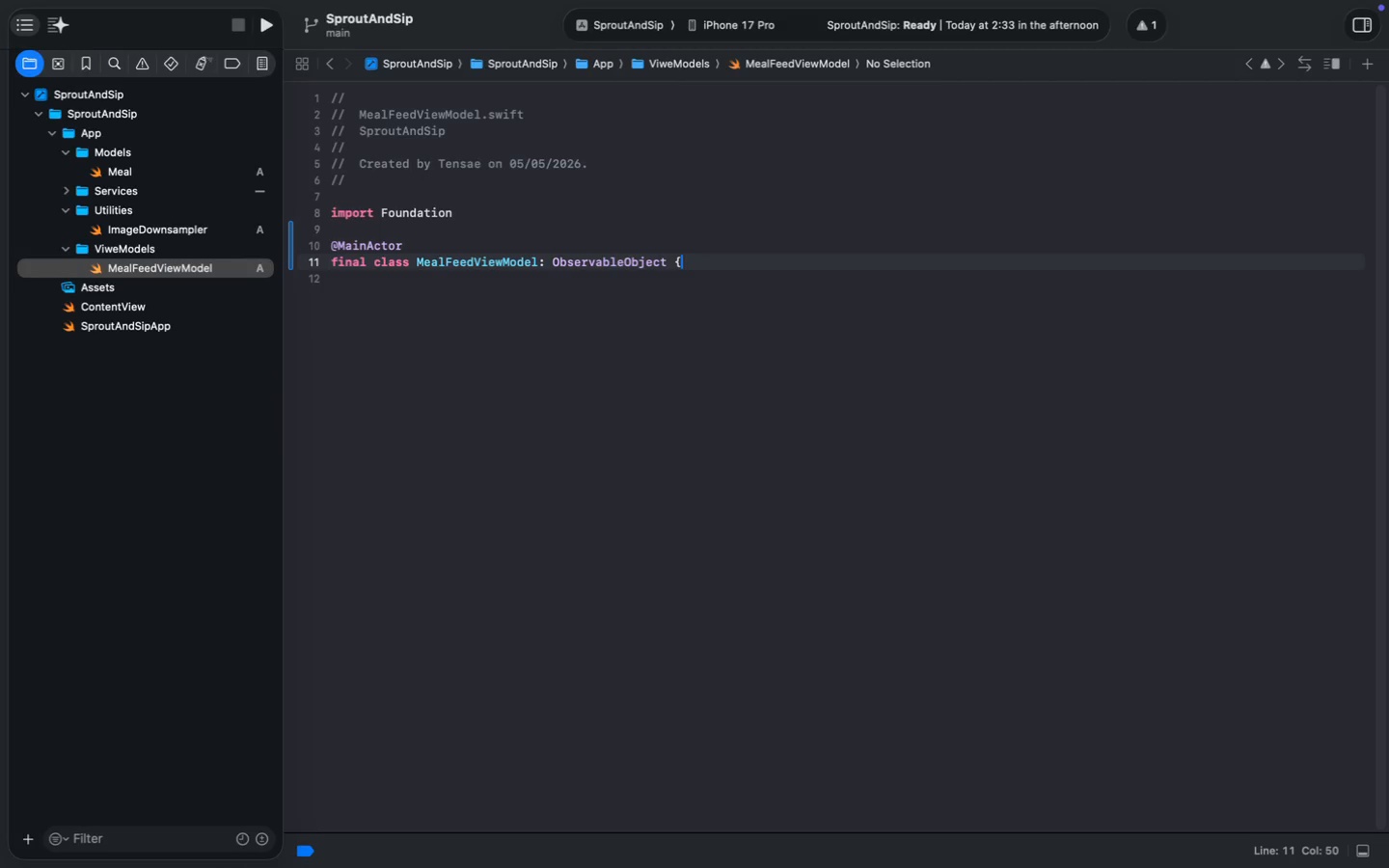 
key(Shift+BracketLeft)
 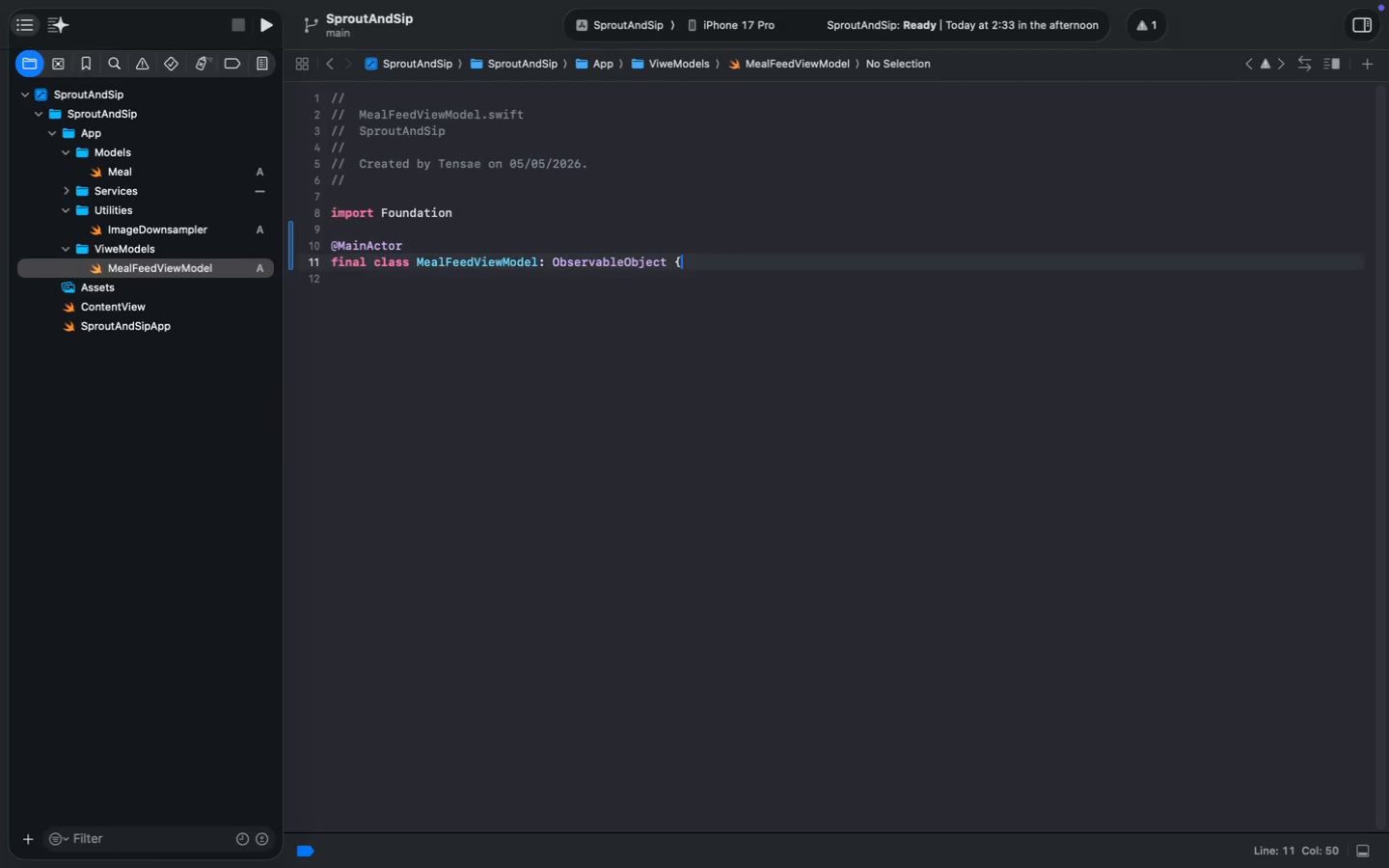 
key(Enter)
 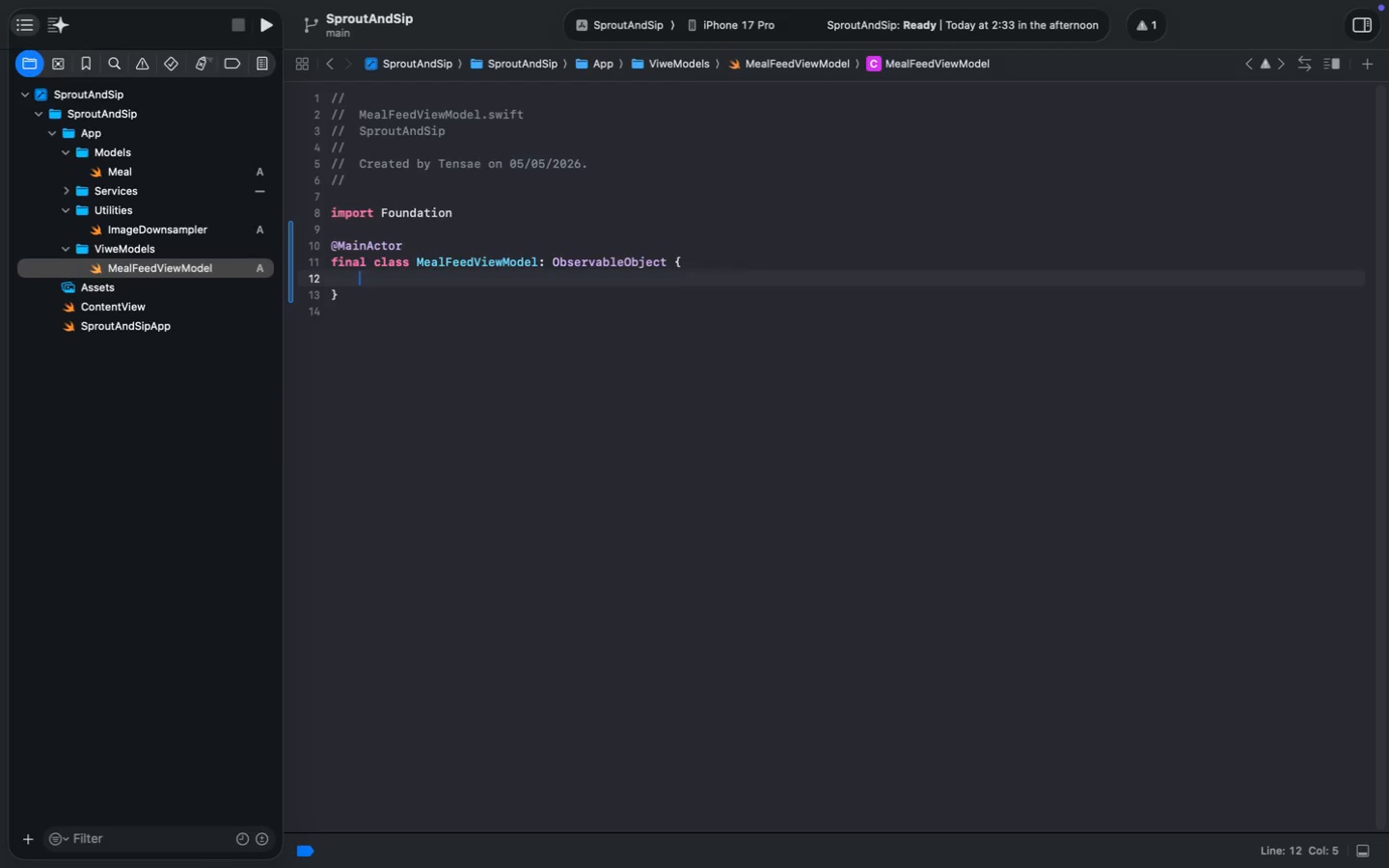 
key(ArrowUp)
 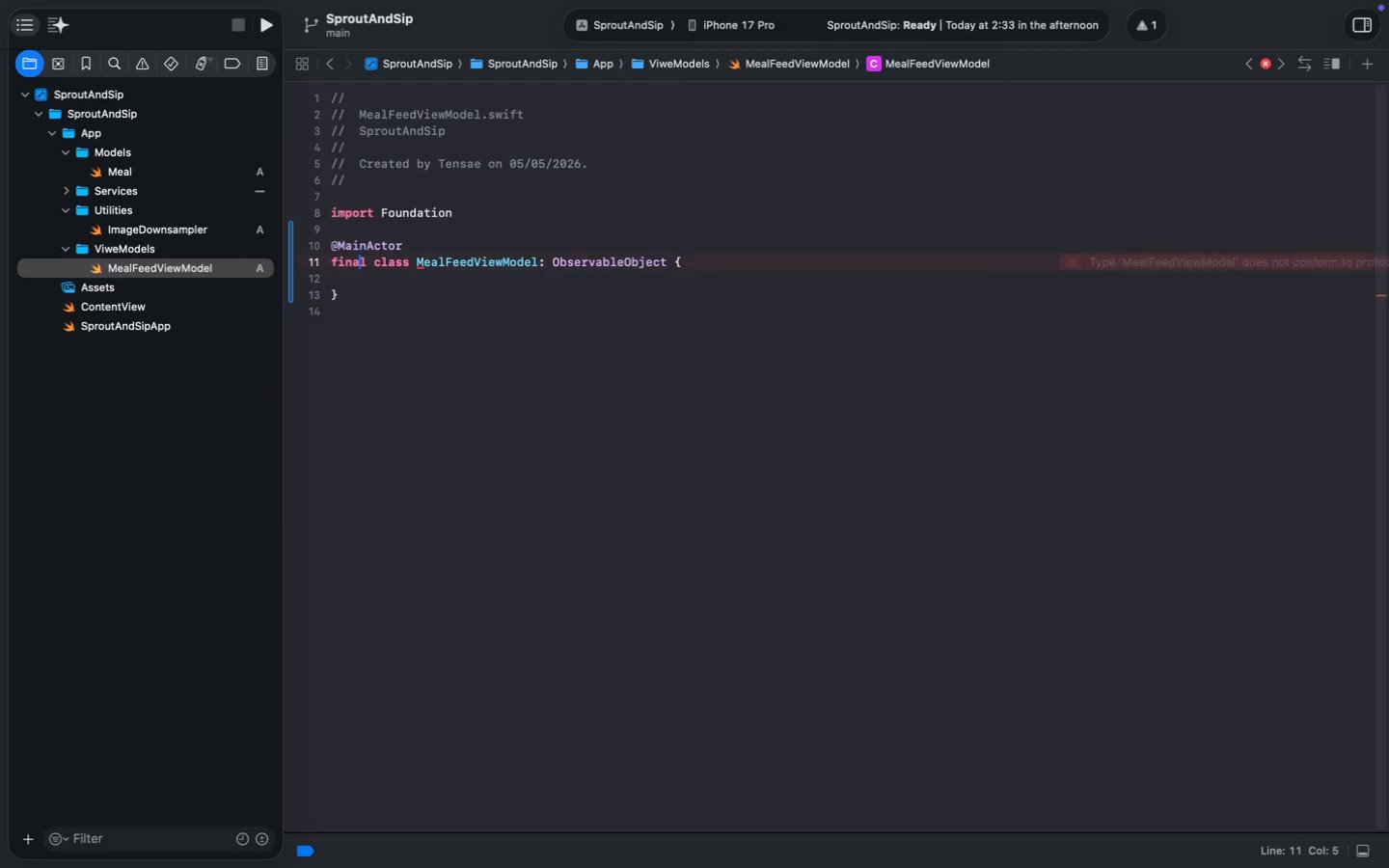 
key(ArrowUp)
 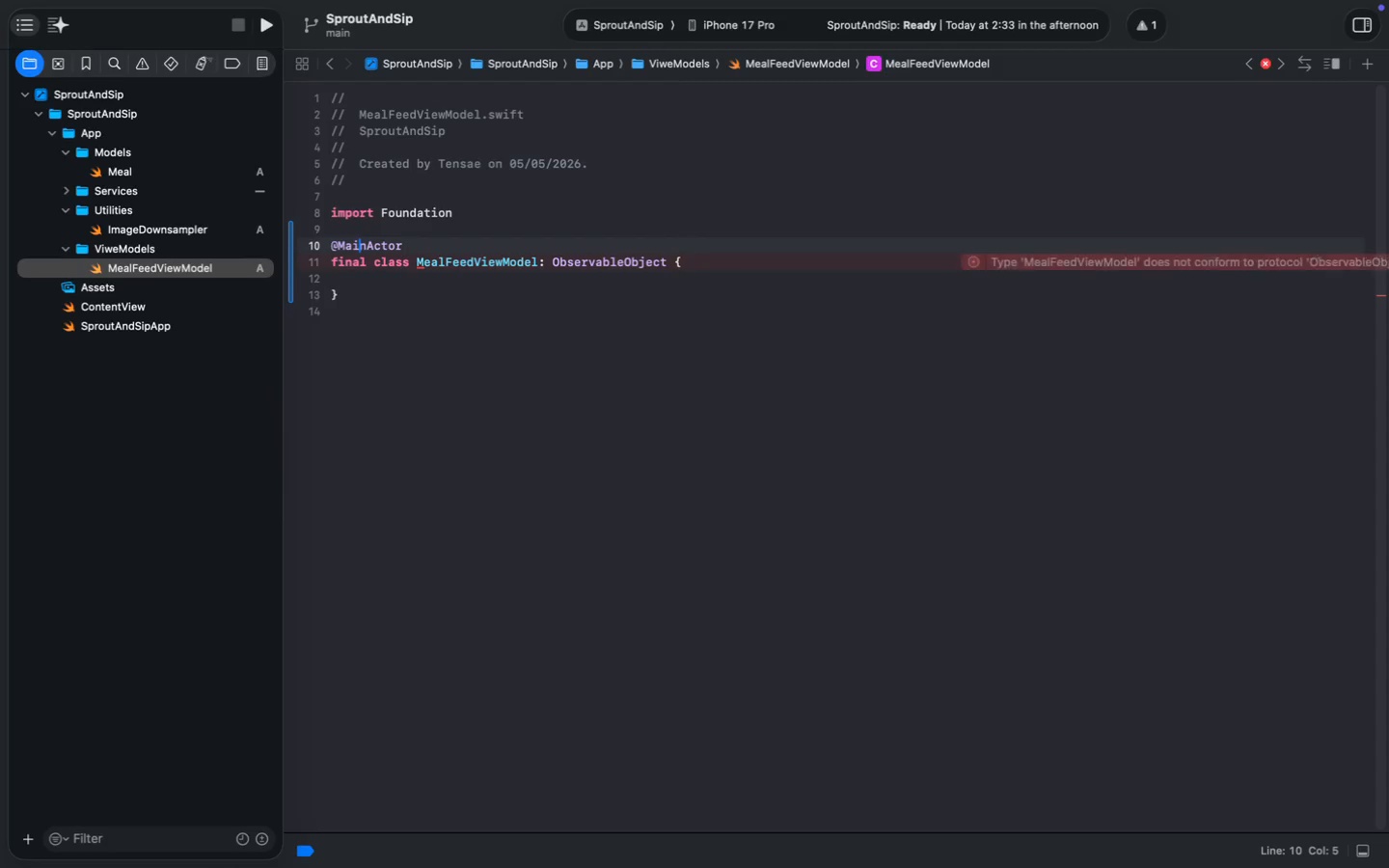 
left_click([549, 320])
 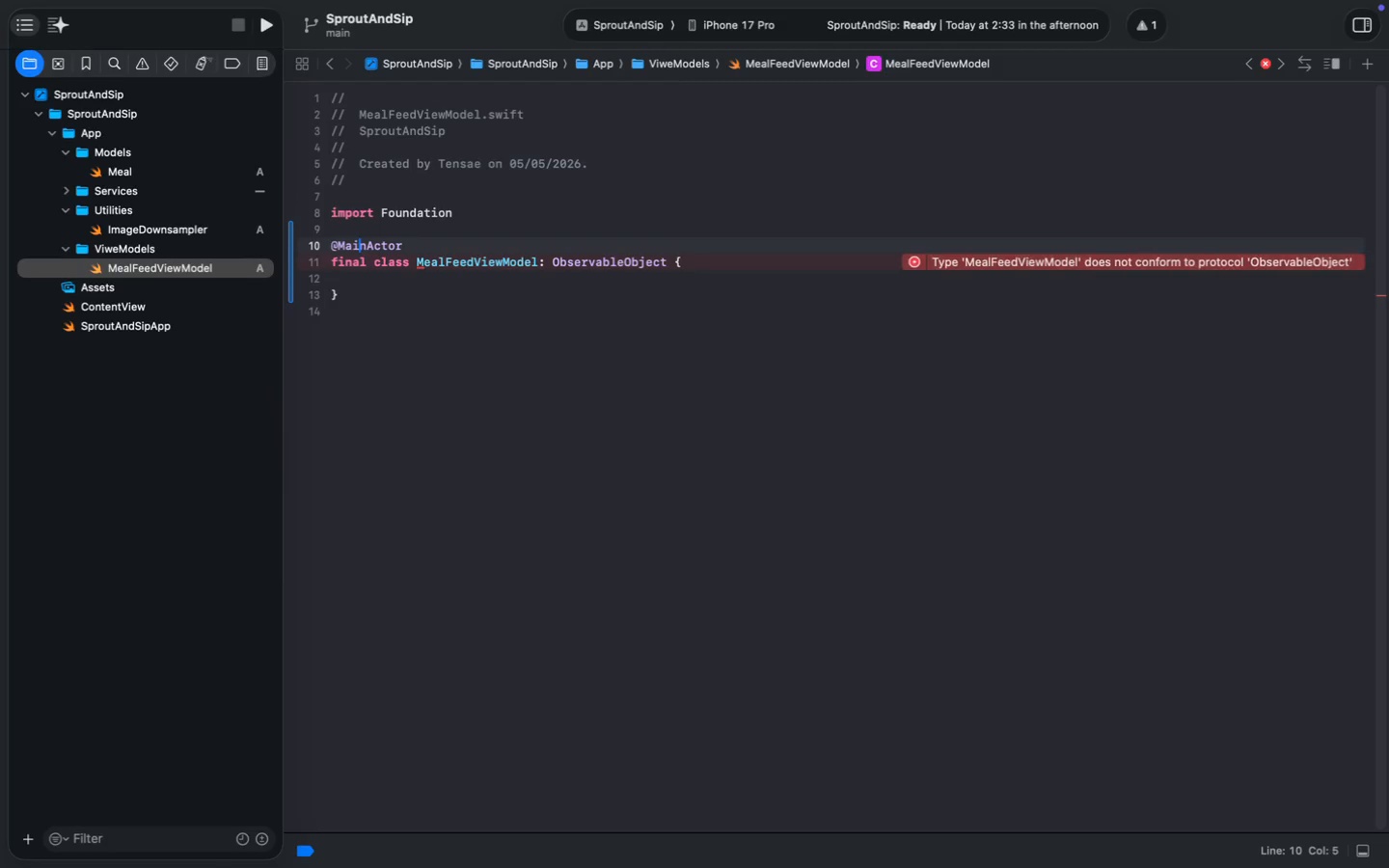 
key(ArrowUp)
 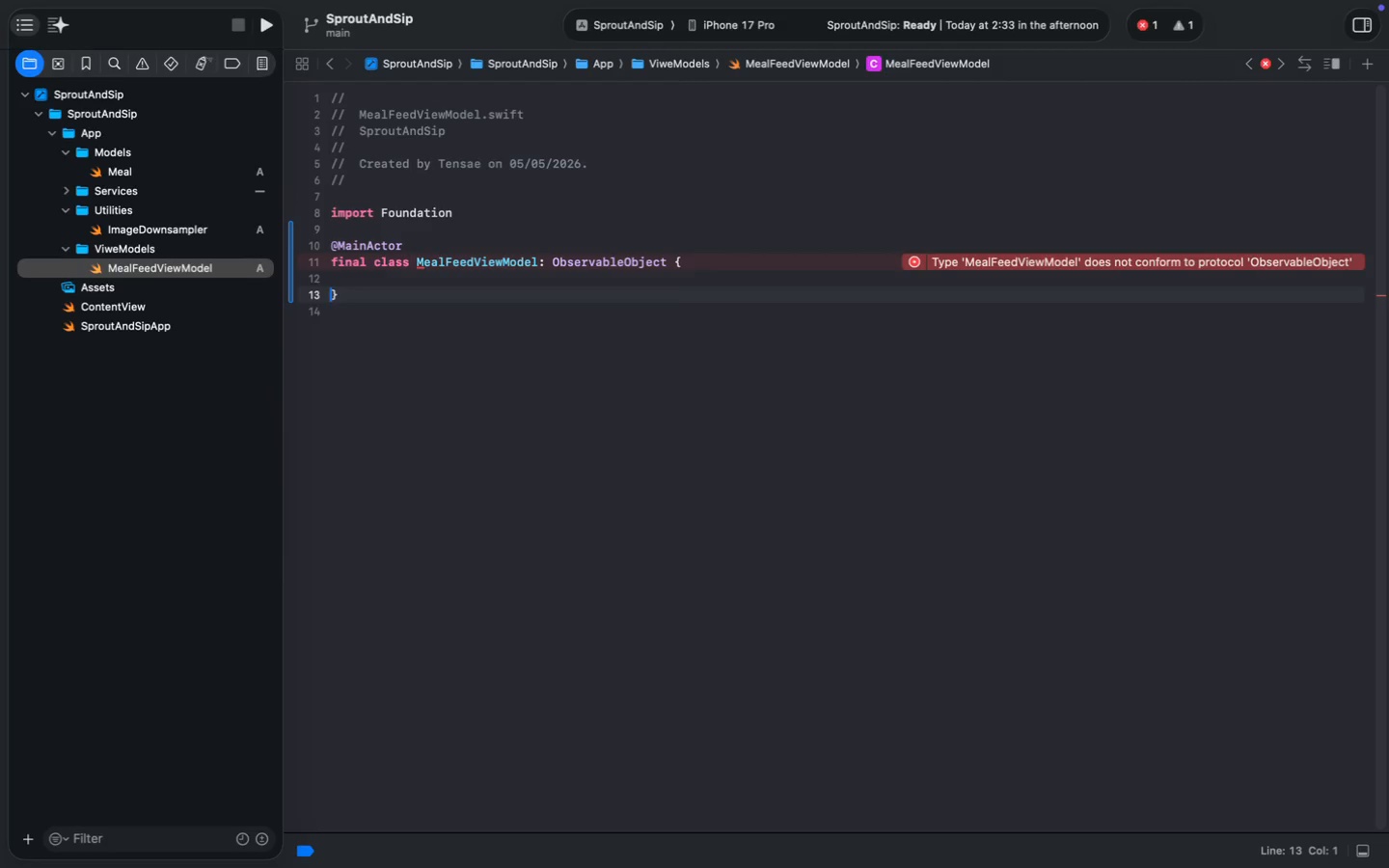 
key(ArrowUp)
 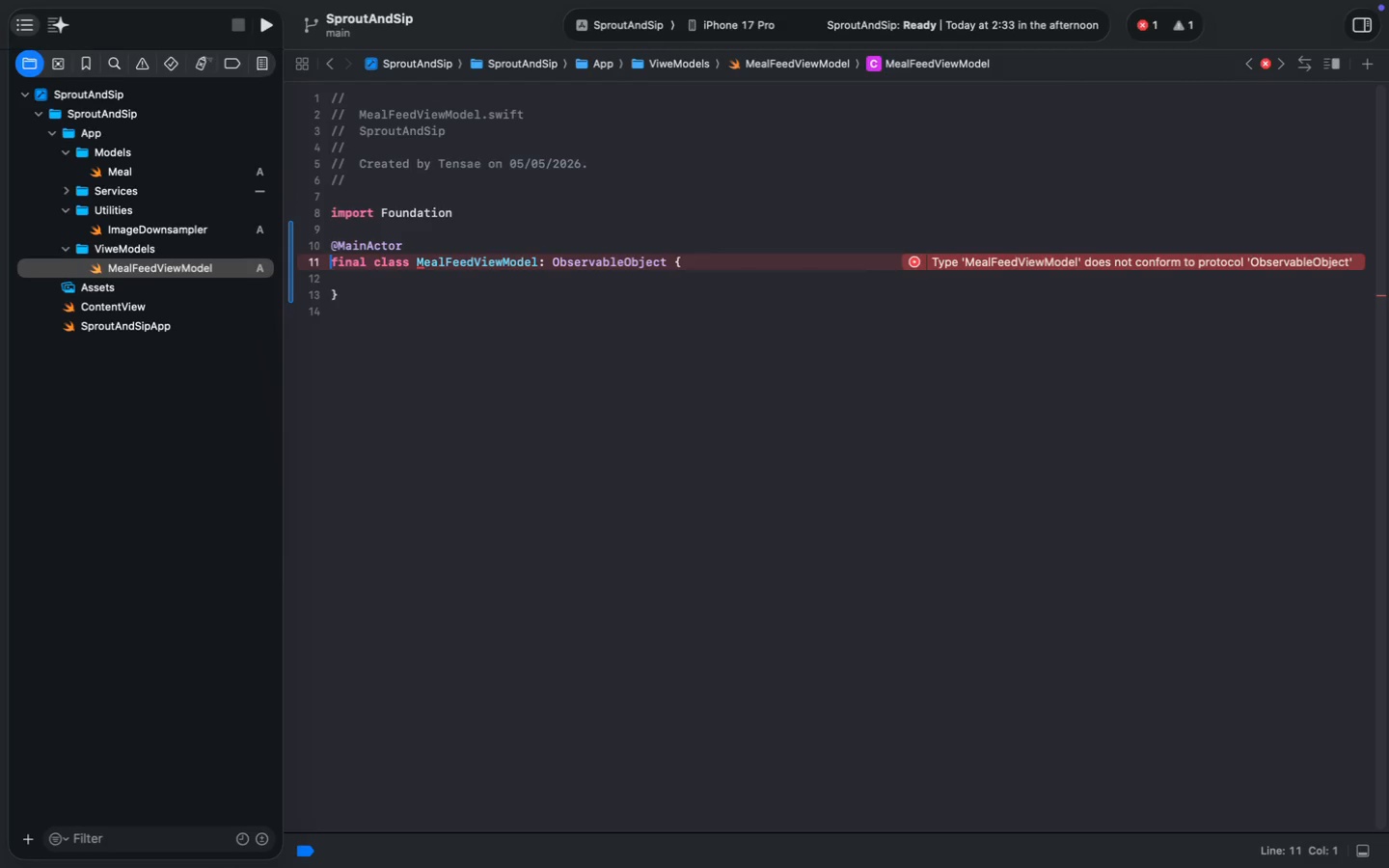 
key(ArrowUp)
 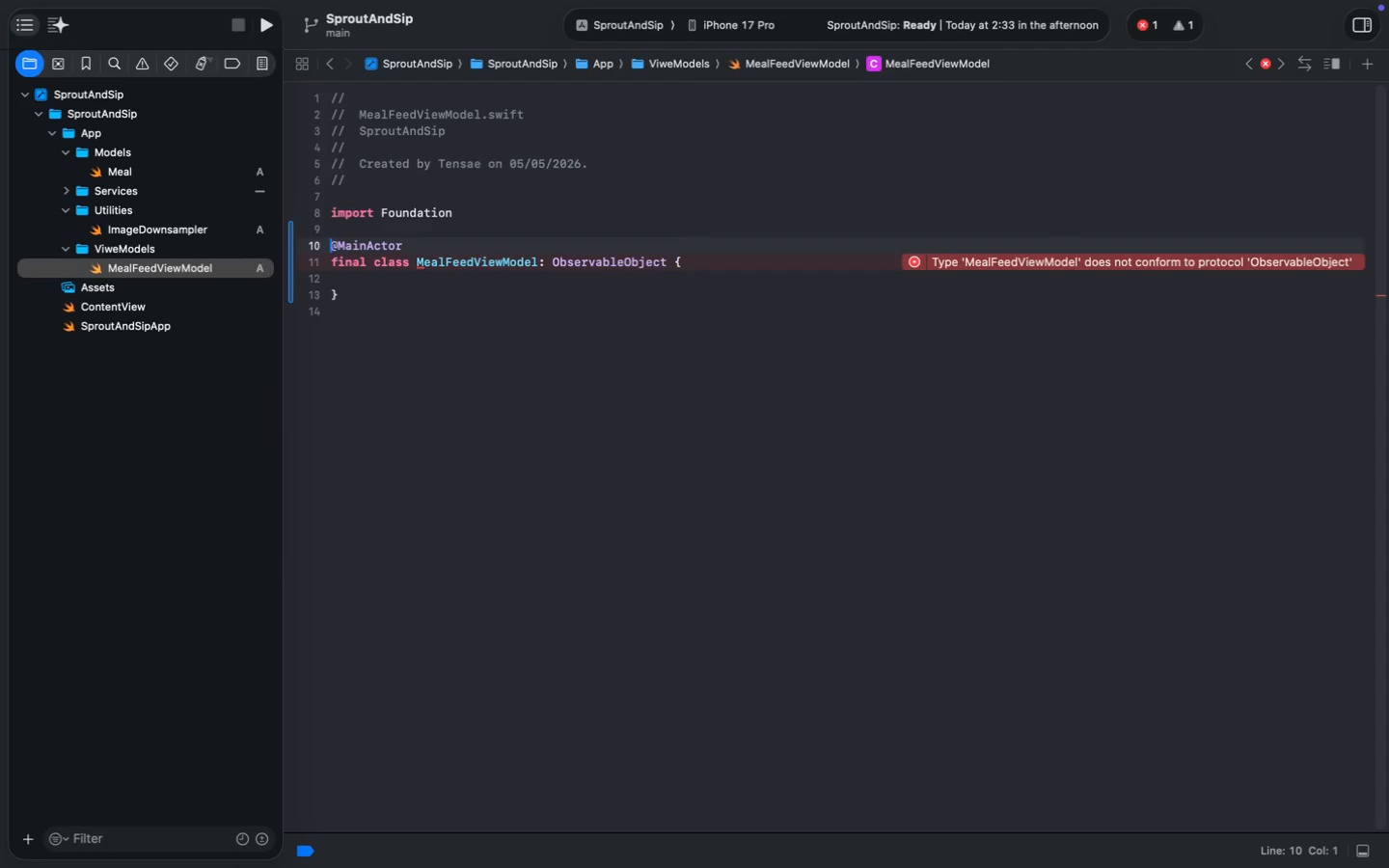 
key(ArrowUp)
 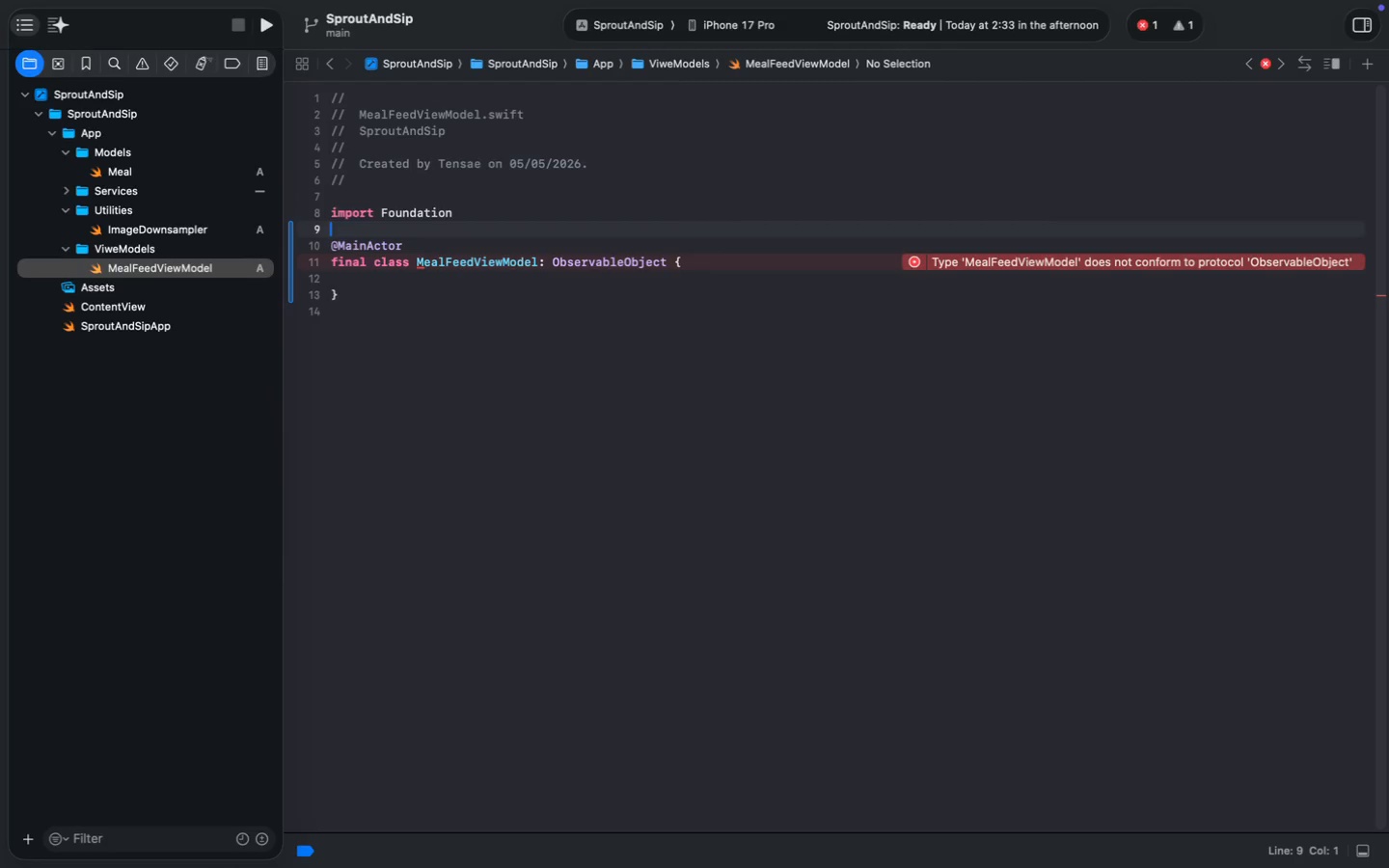 
key(ArrowUp)
 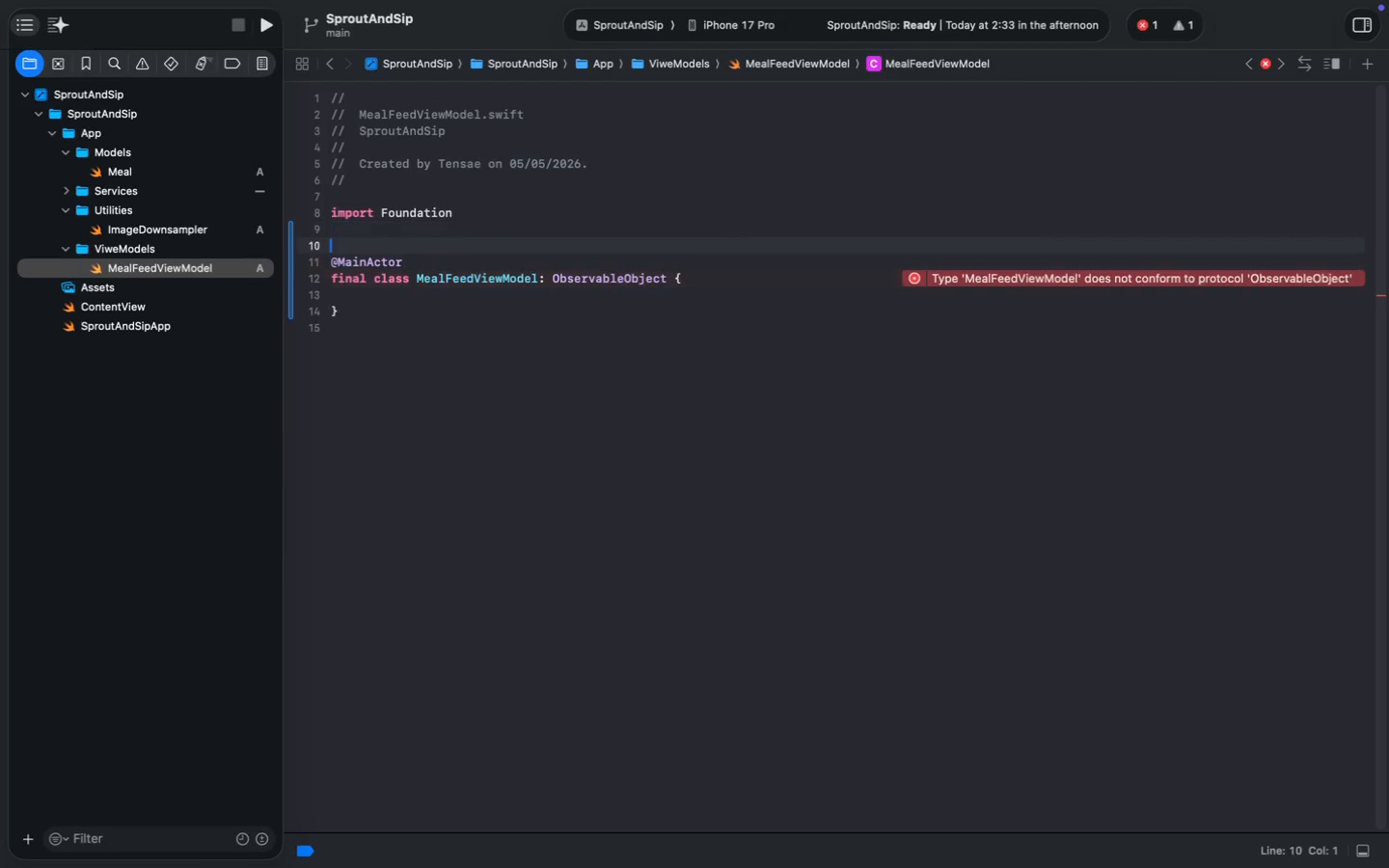 
key(Enter)
 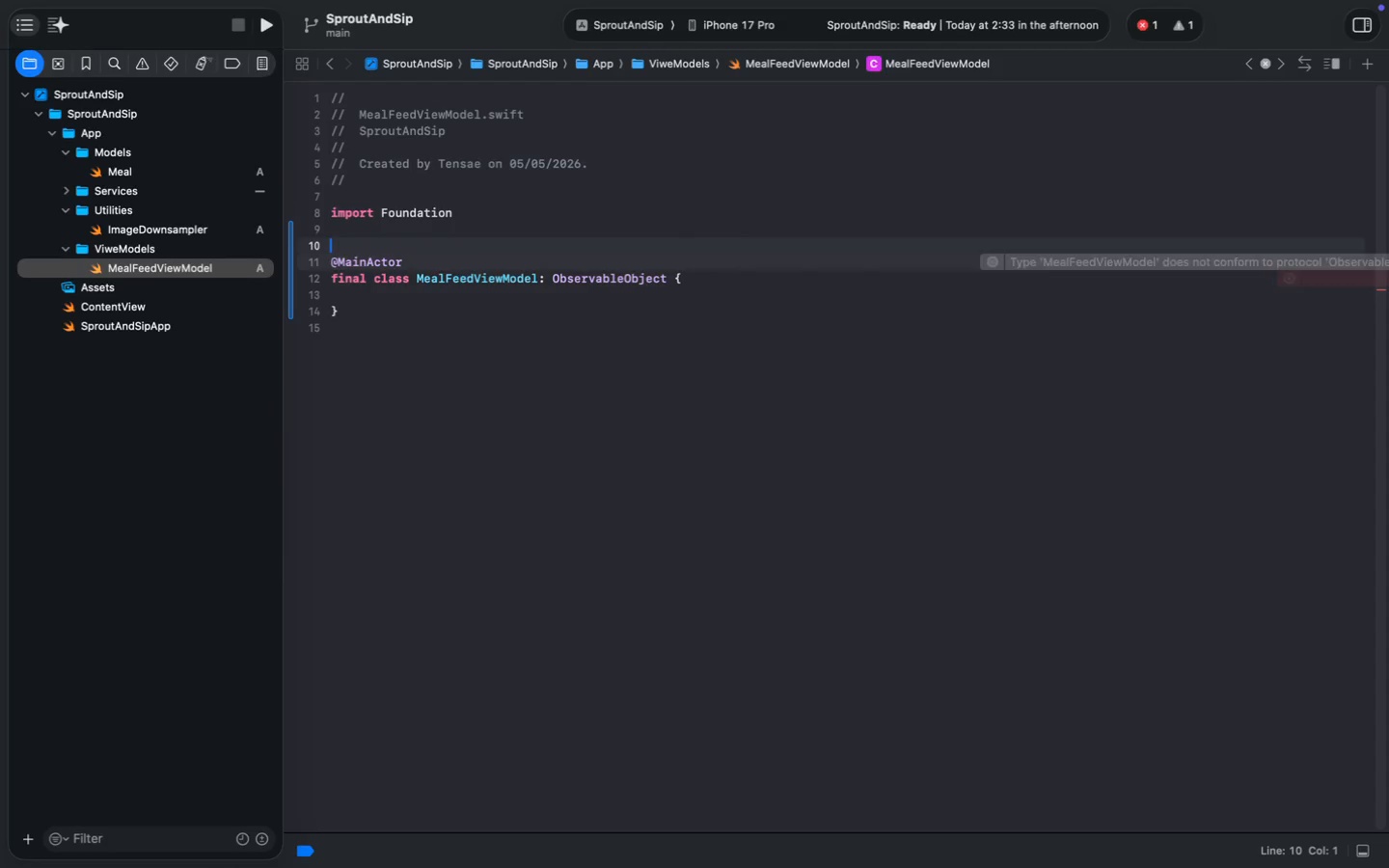 
key(ArrowUp)
 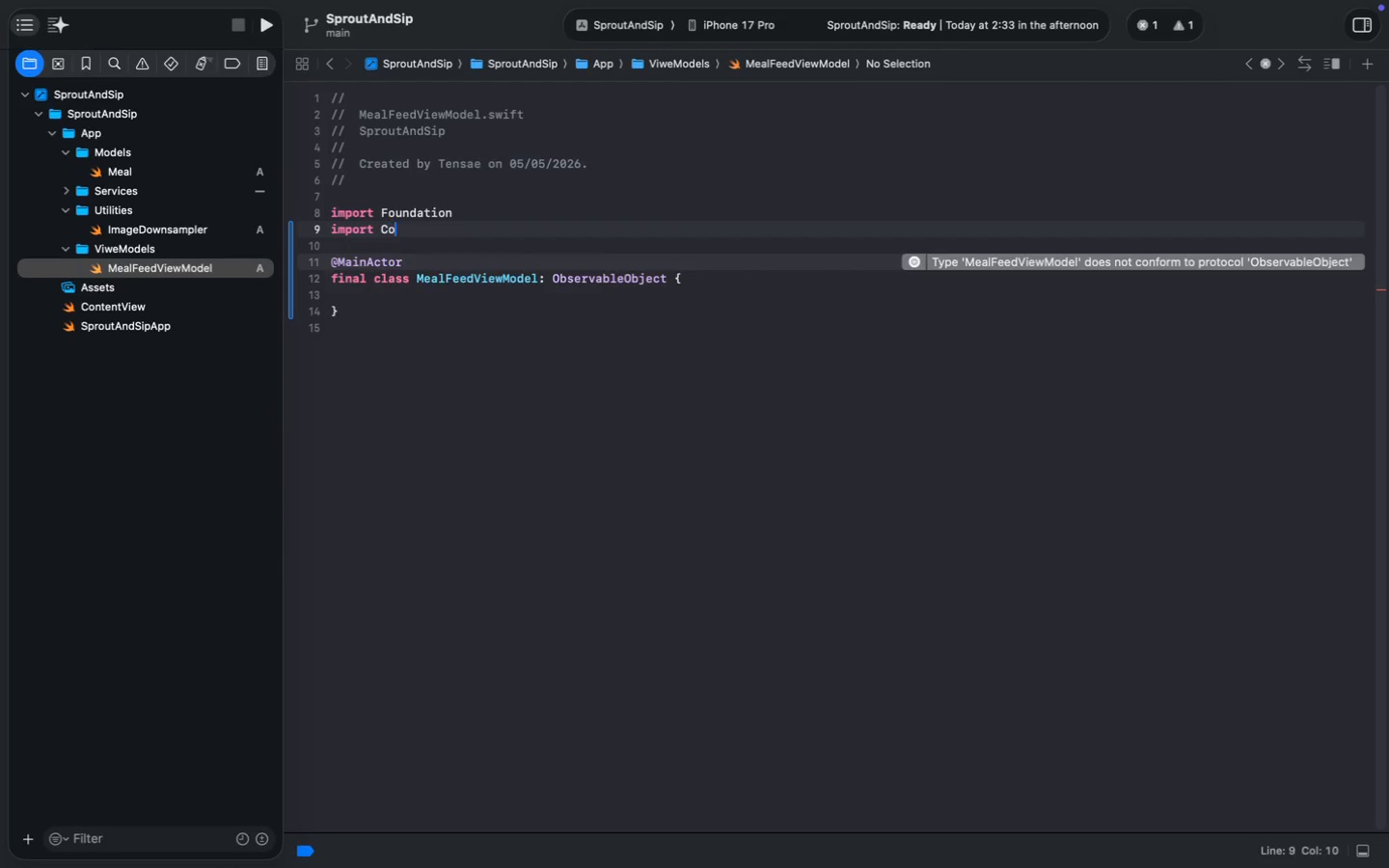 
type(import Co)
 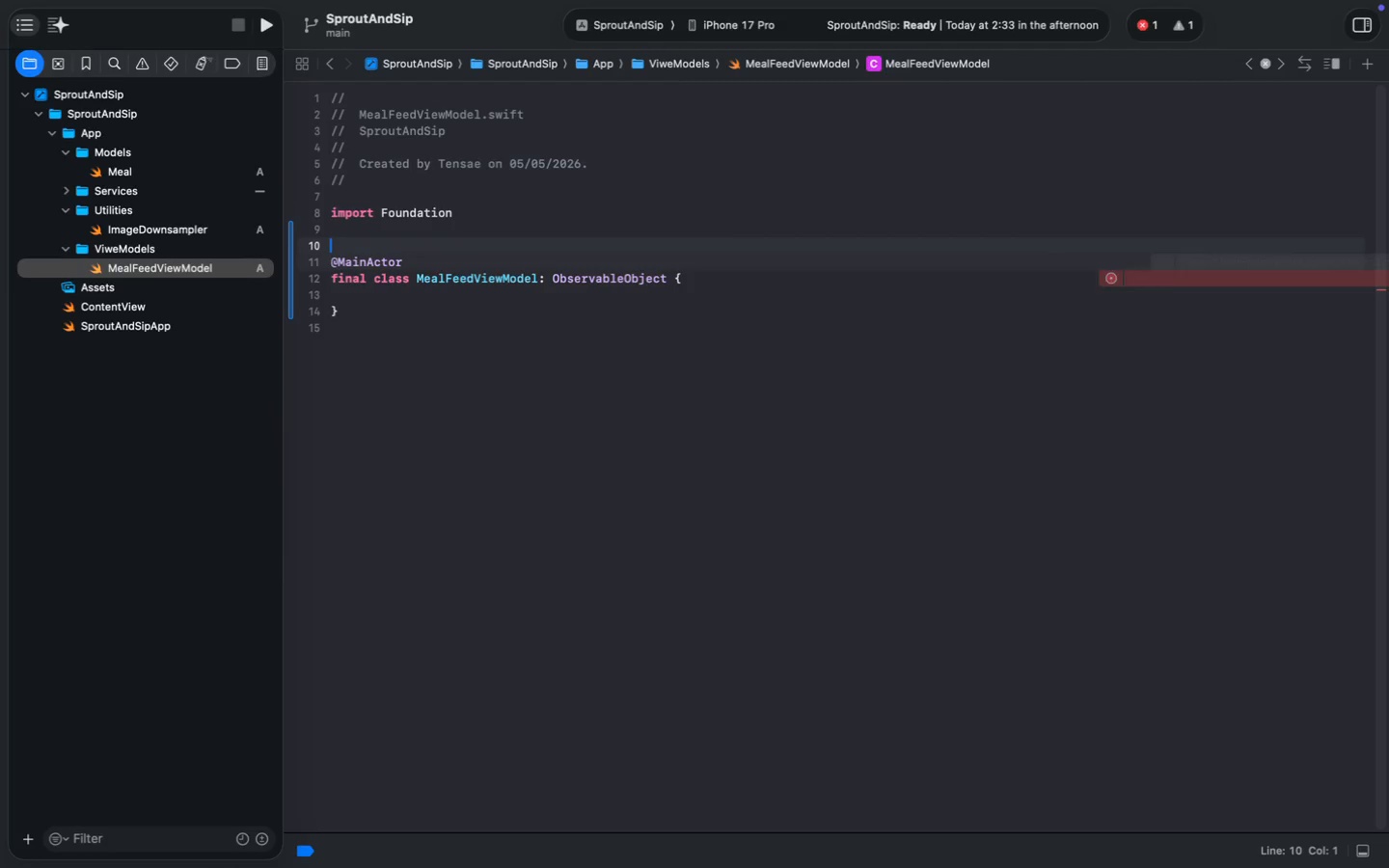 
key(Enter)
 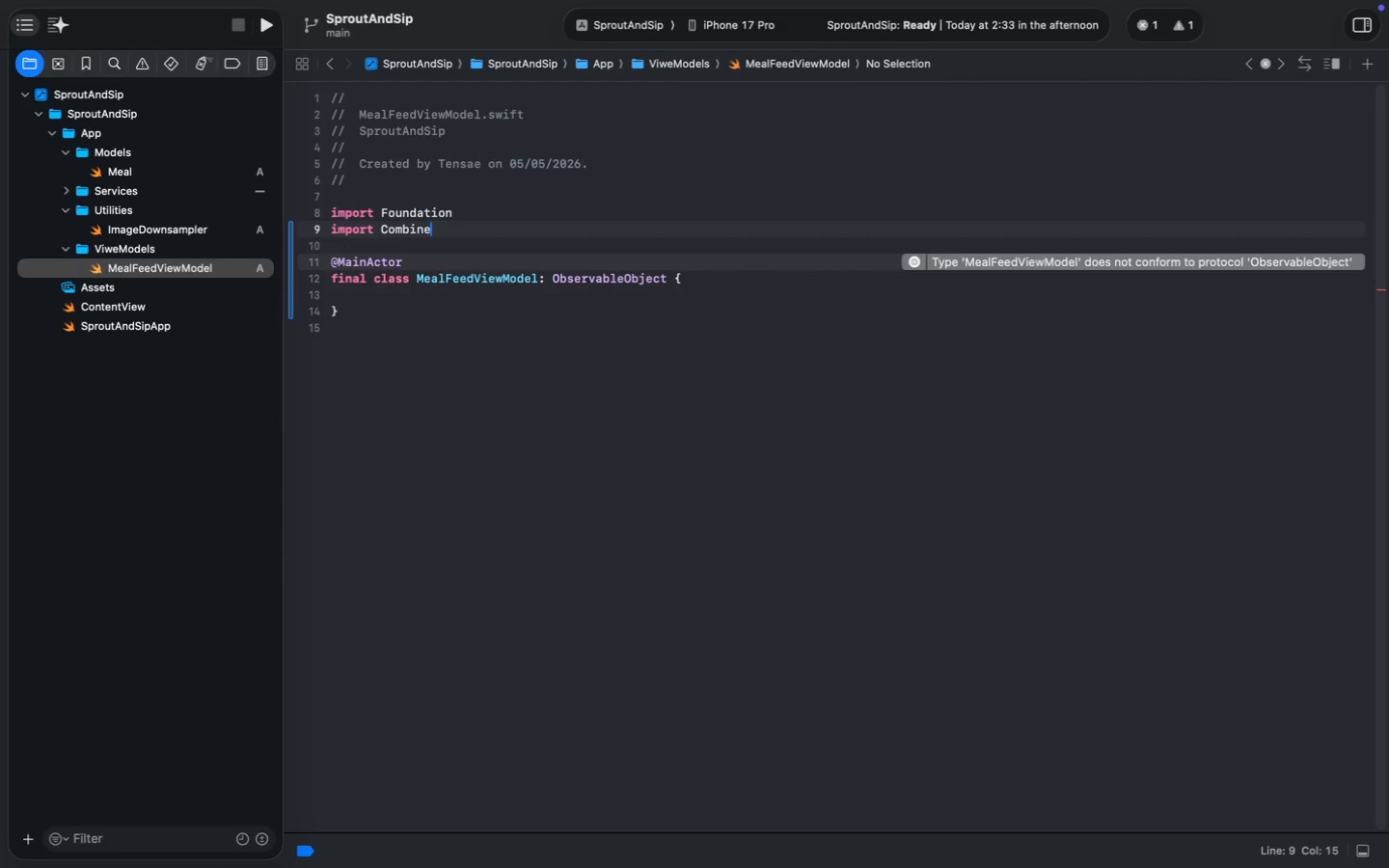 
key(ArrowDown)
 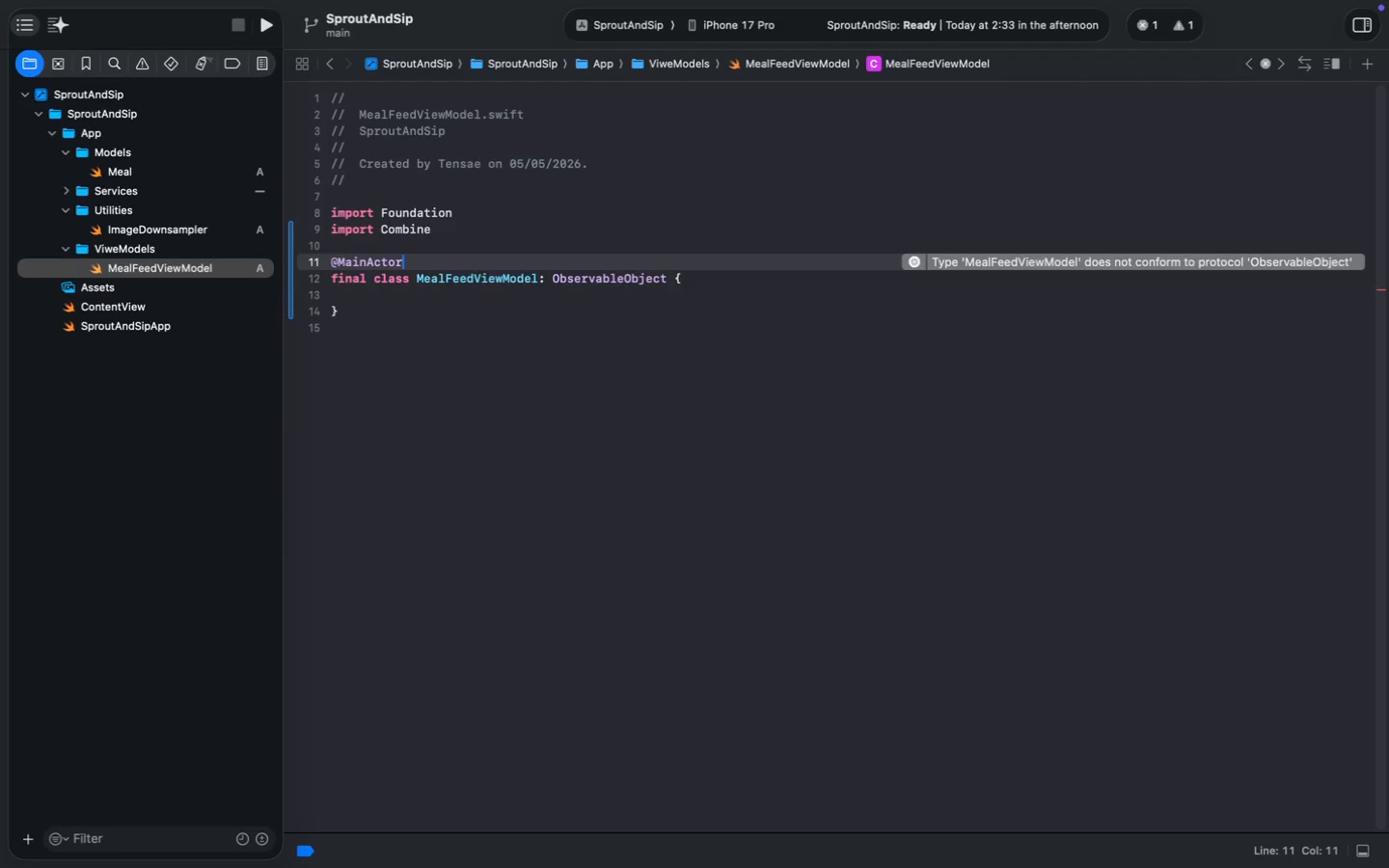 
key(ArrowDown)
 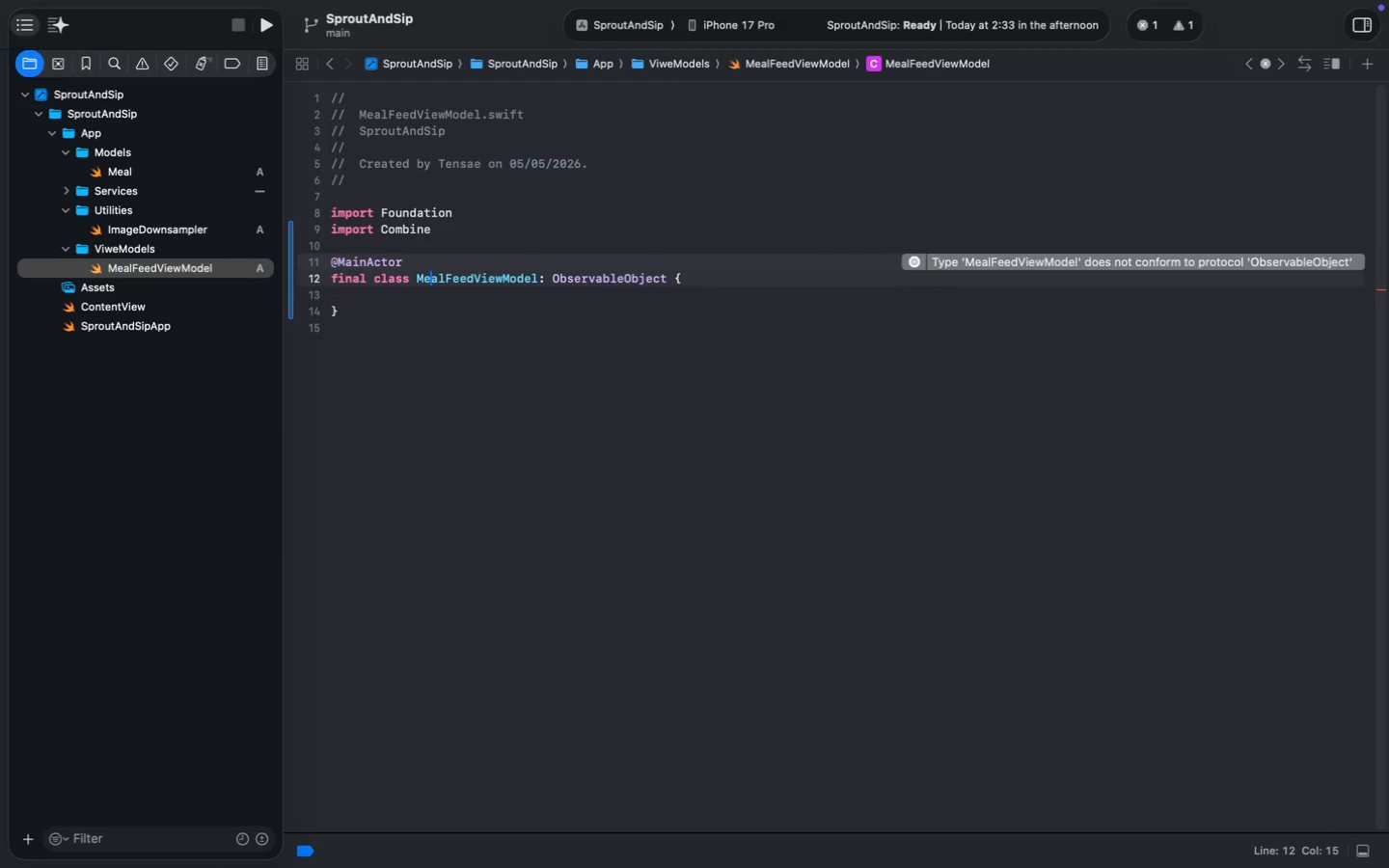 
key(ArrowDown)
 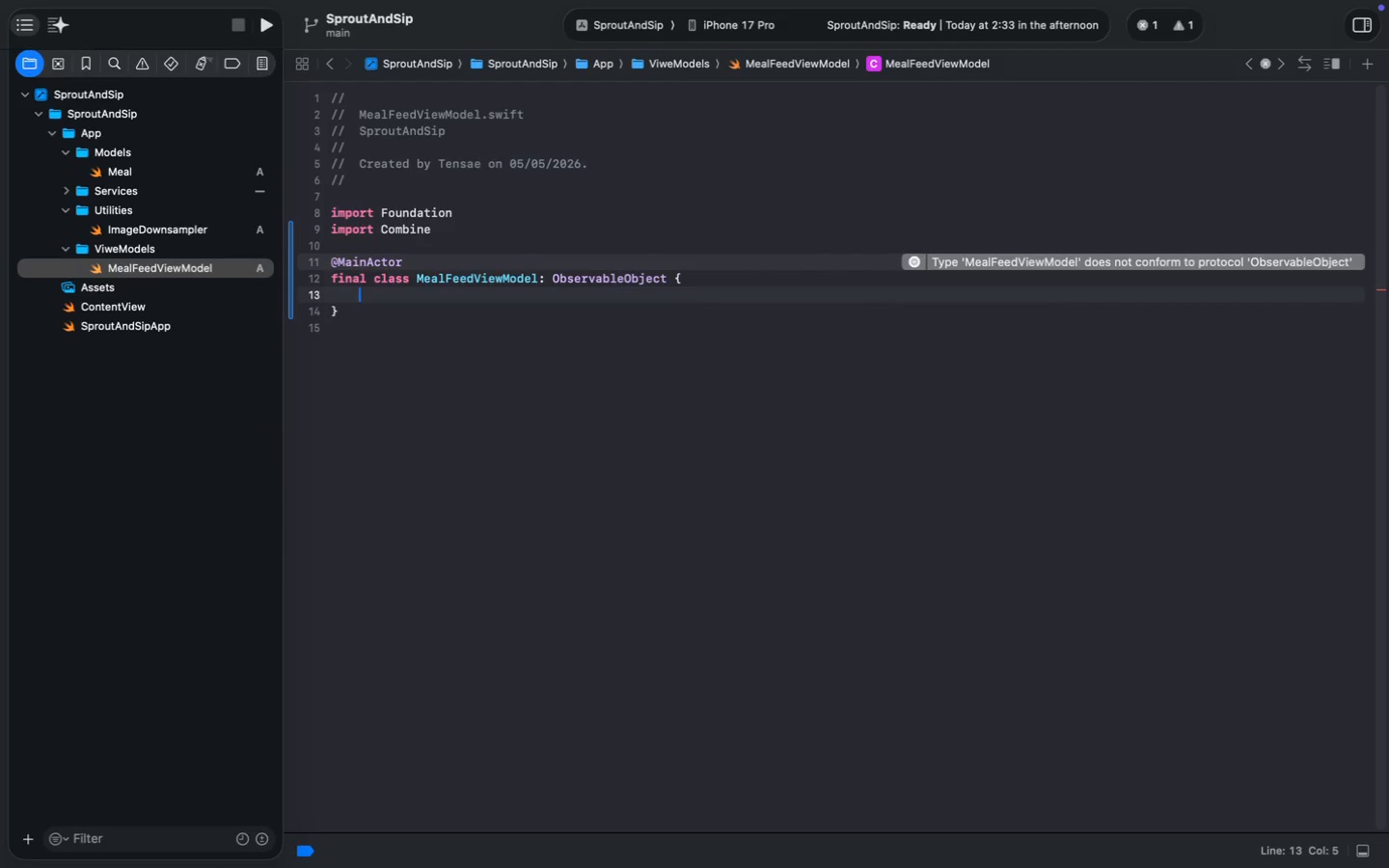 
key(ArrowDown)
 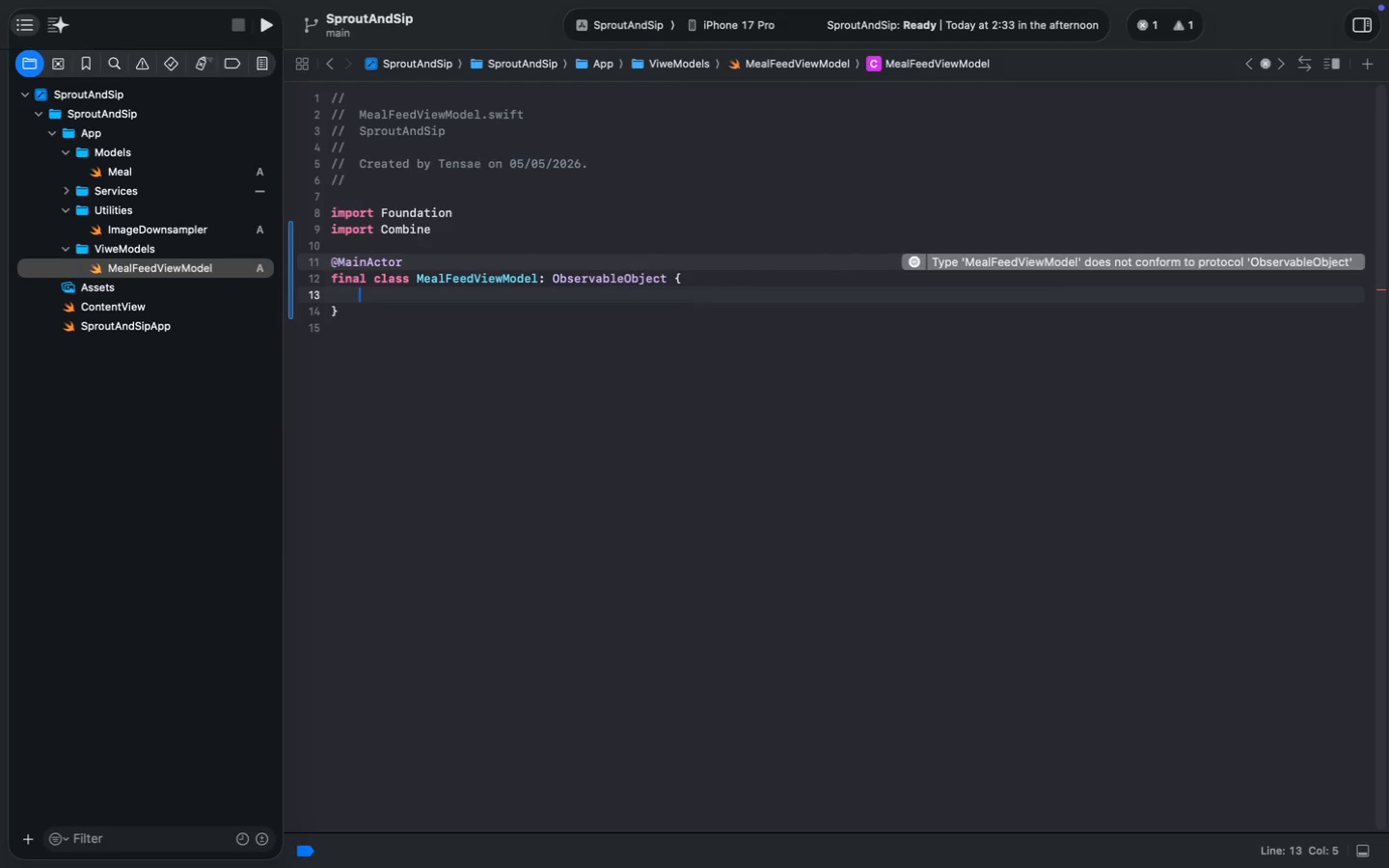 
type(@pub)
 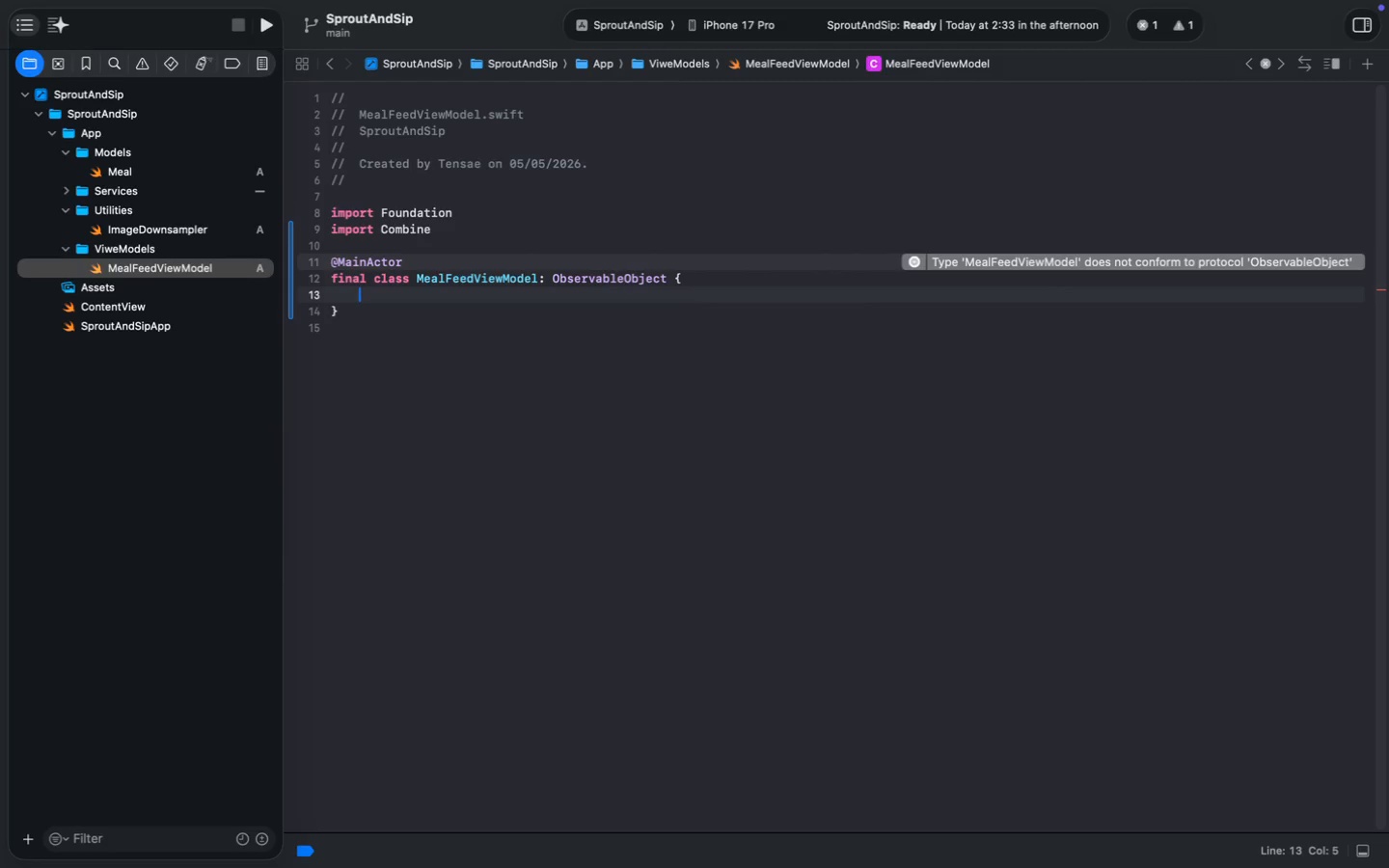 
key(Enter)
 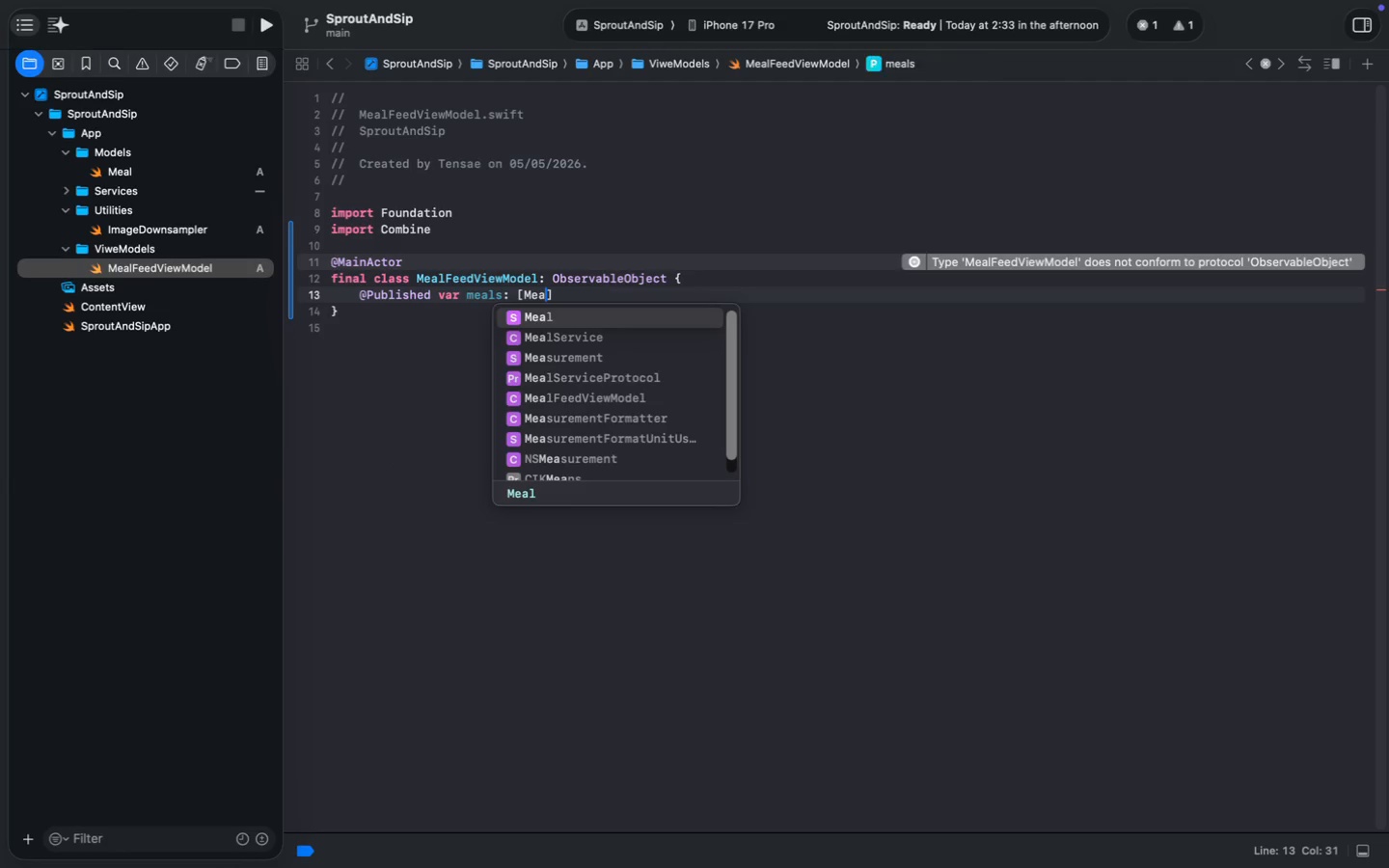 
type( var meals: [Mea)
key(Tab)
 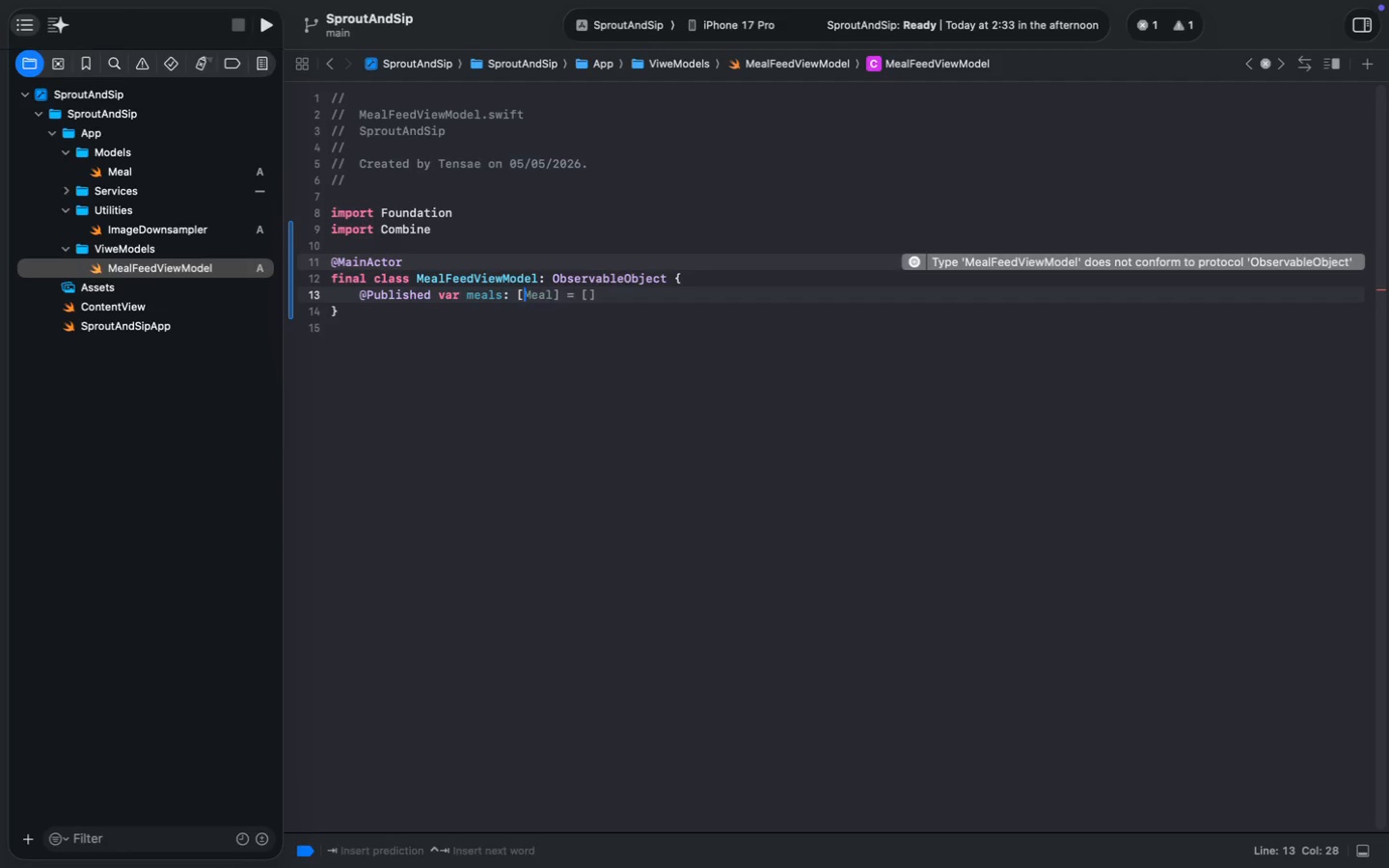 
key(ArrowRight)
 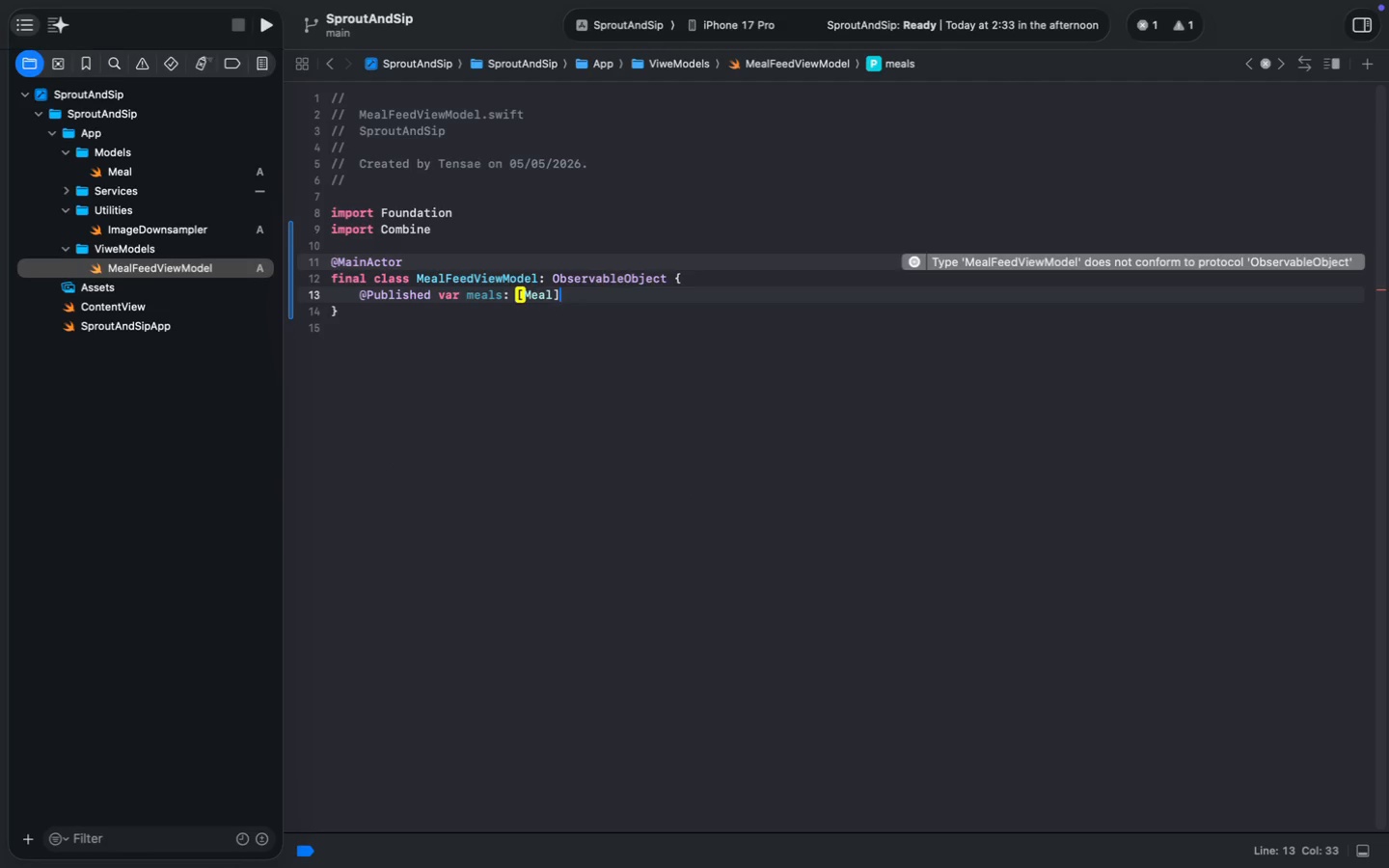 
key(Space)
 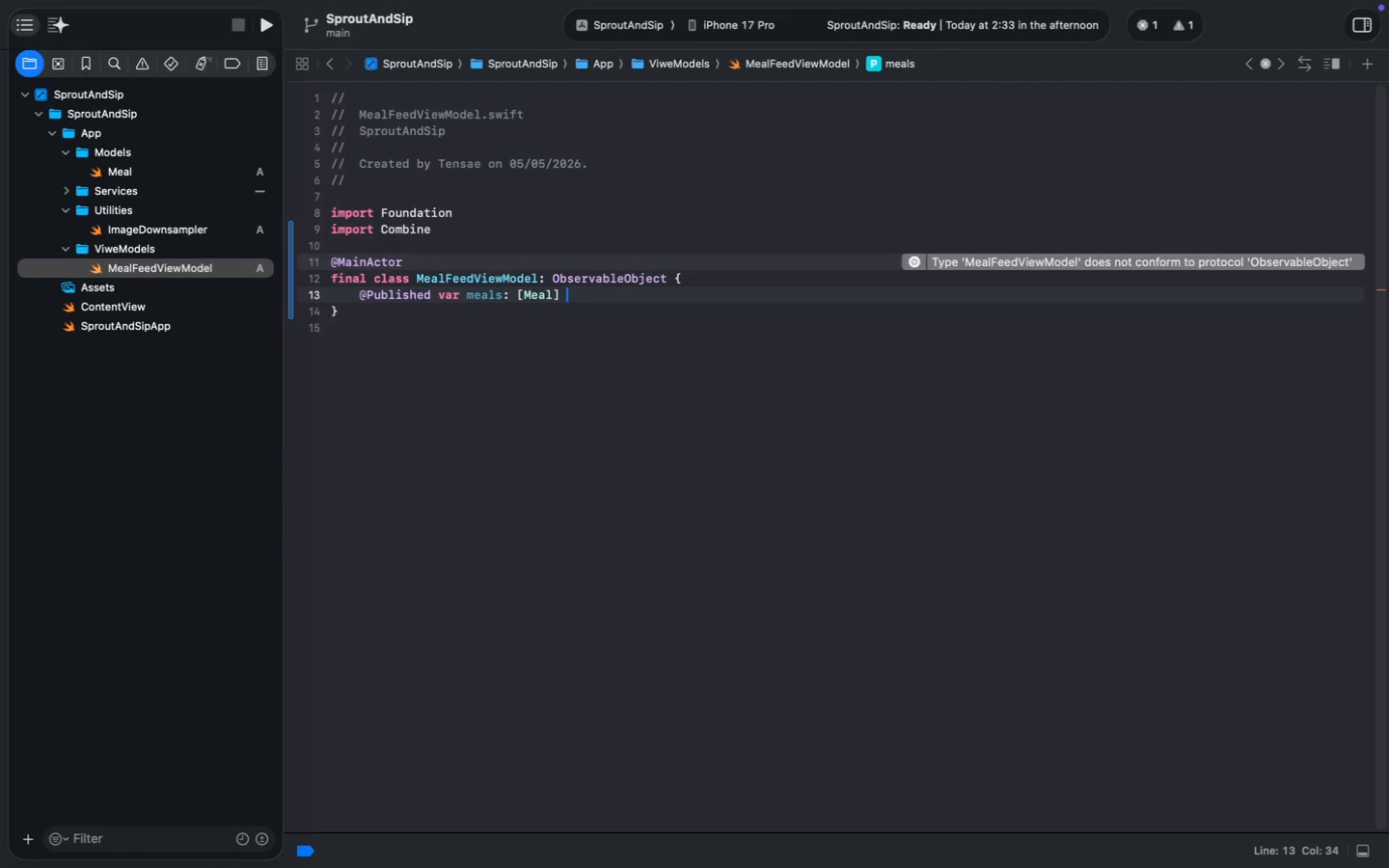 
key(Equal)
 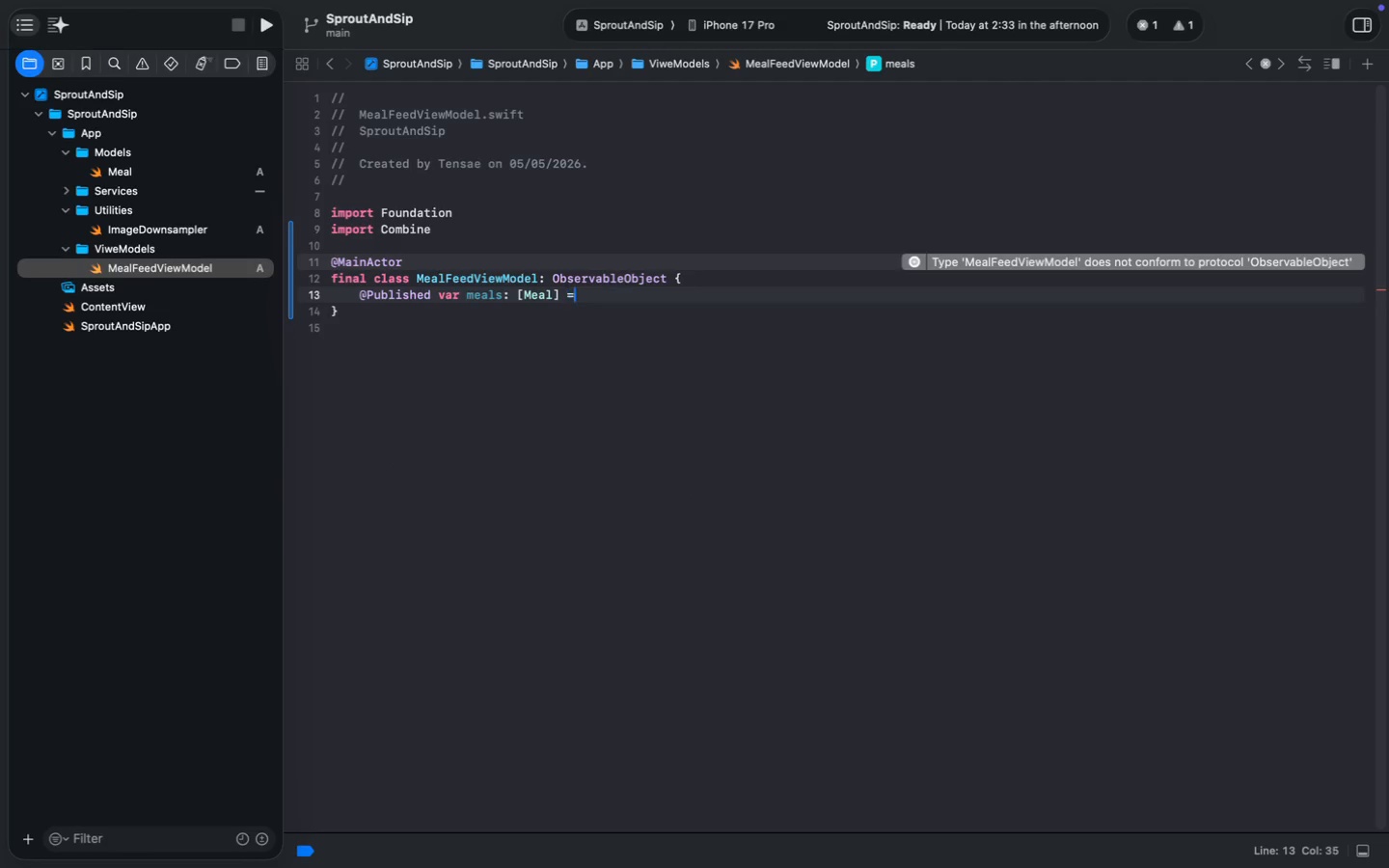 
key(Space)
 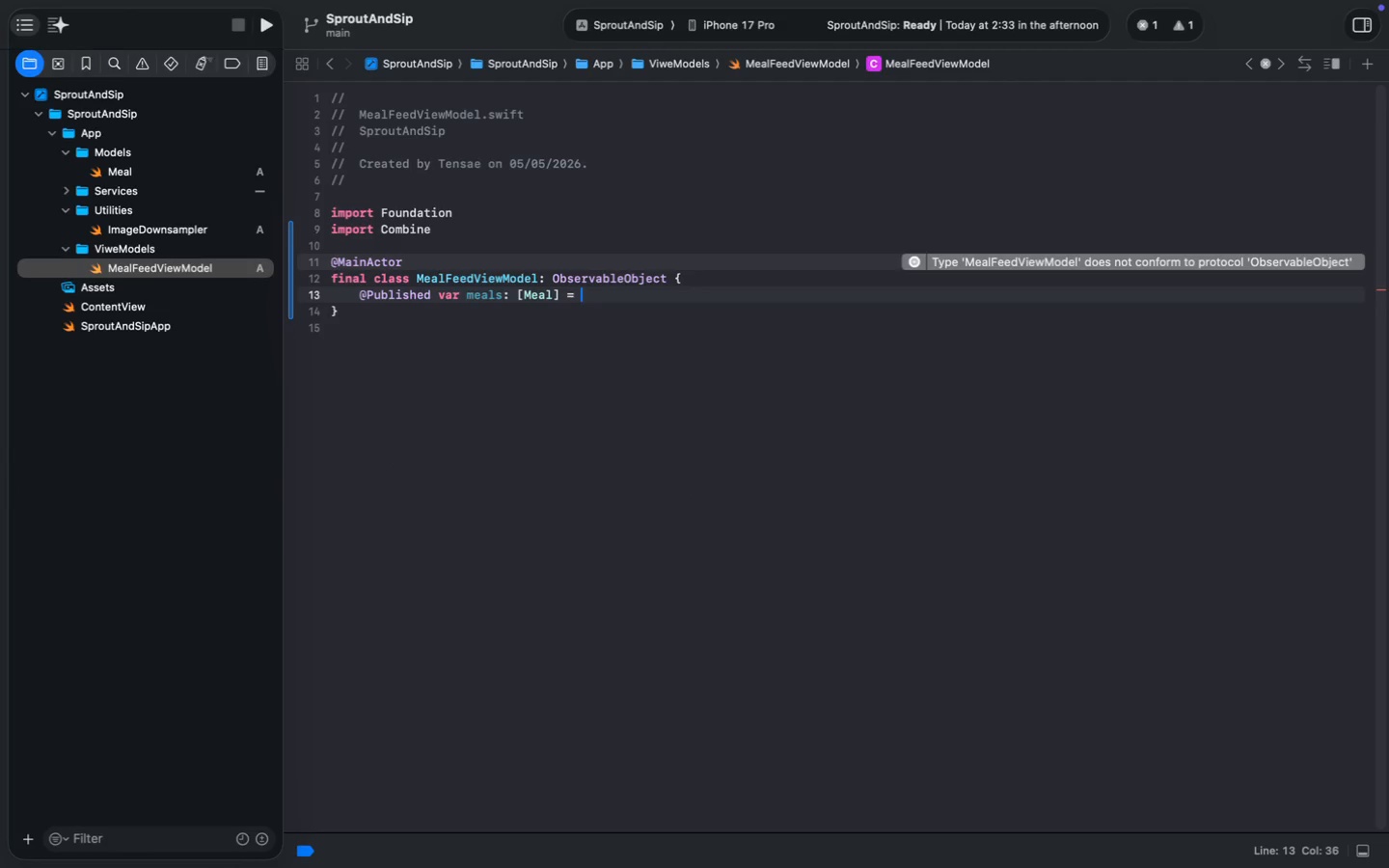 
key(BracketLeft)
 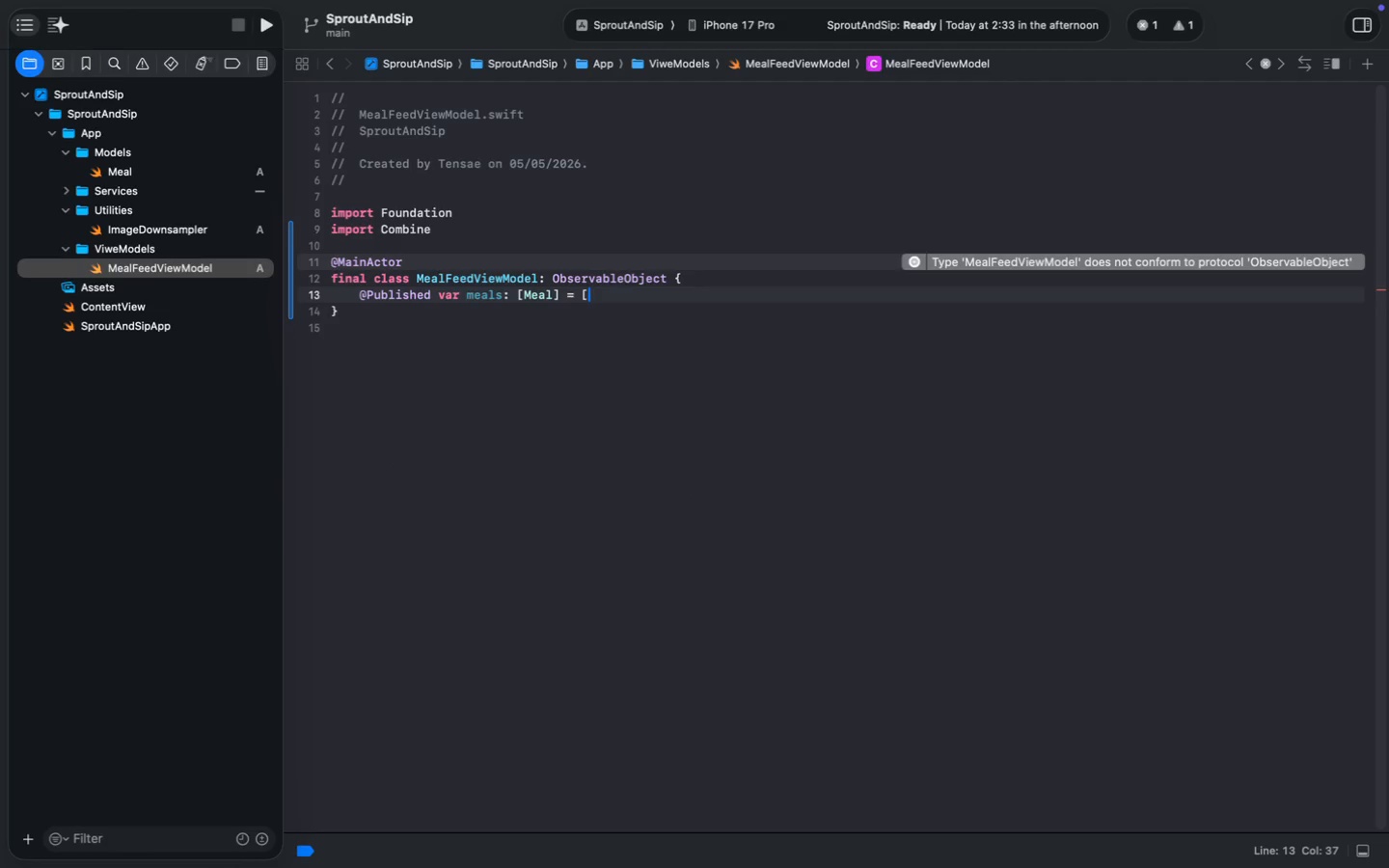 
key(BracketRight)
 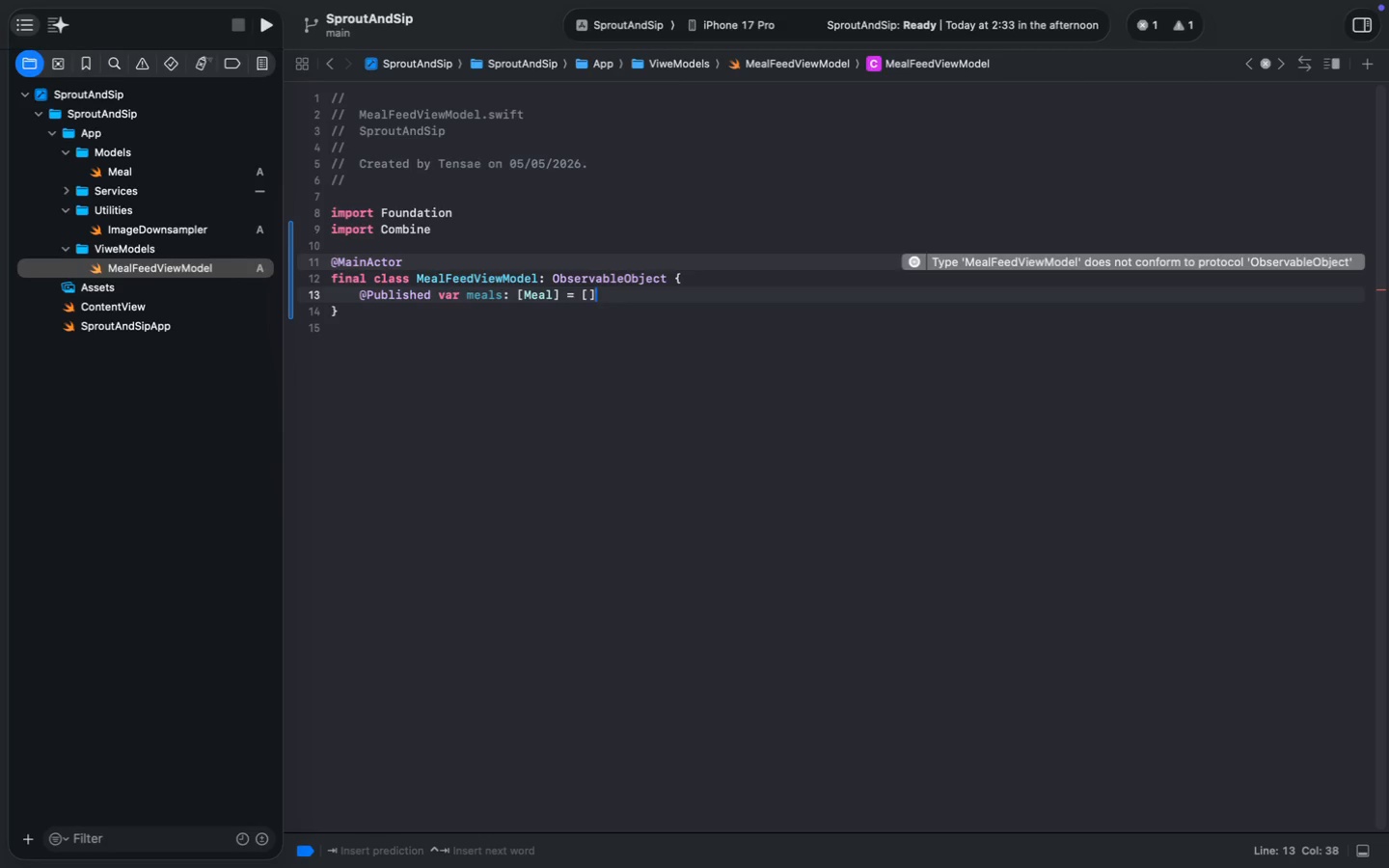 
key(Enter)
 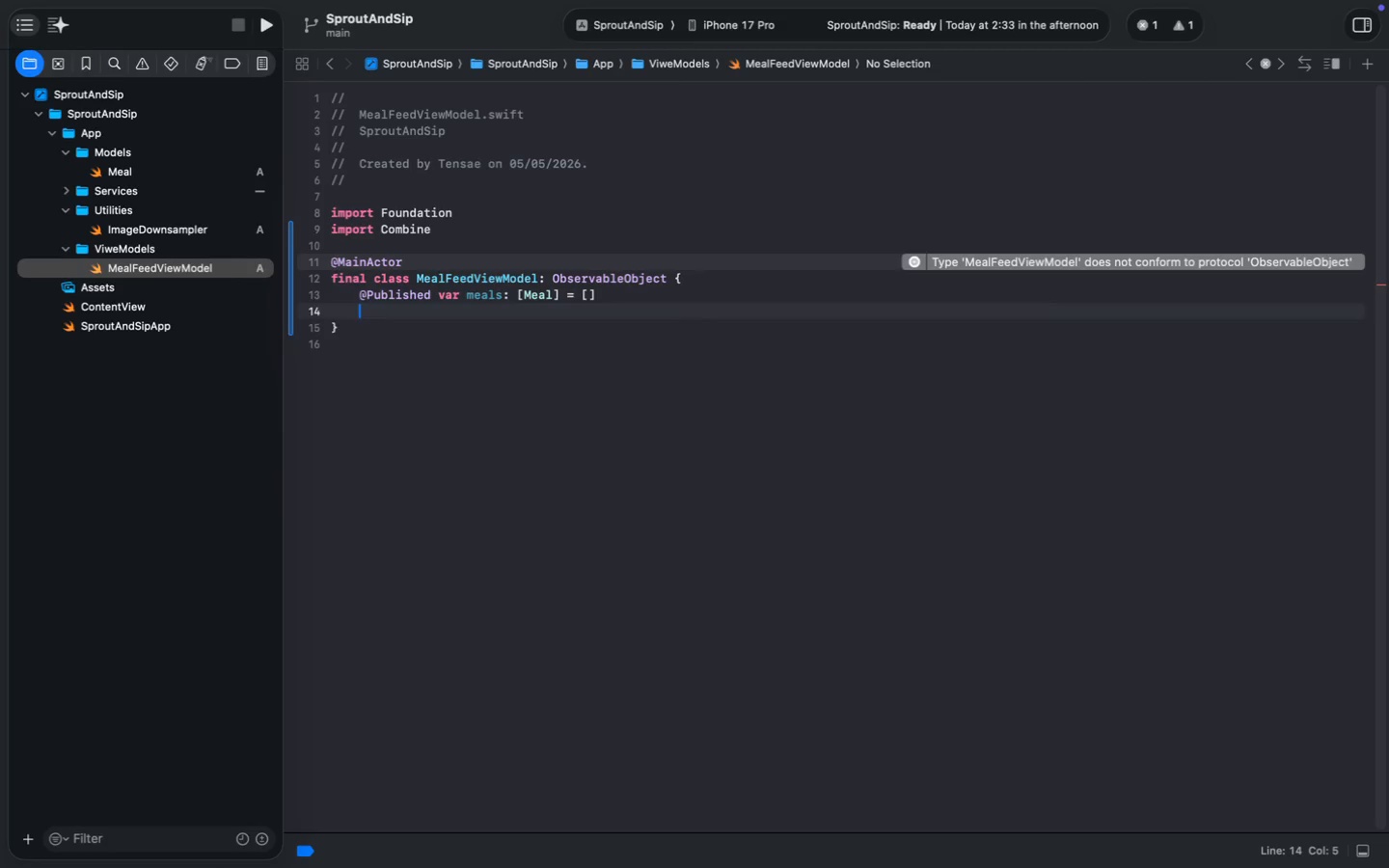 
key(Enter)
 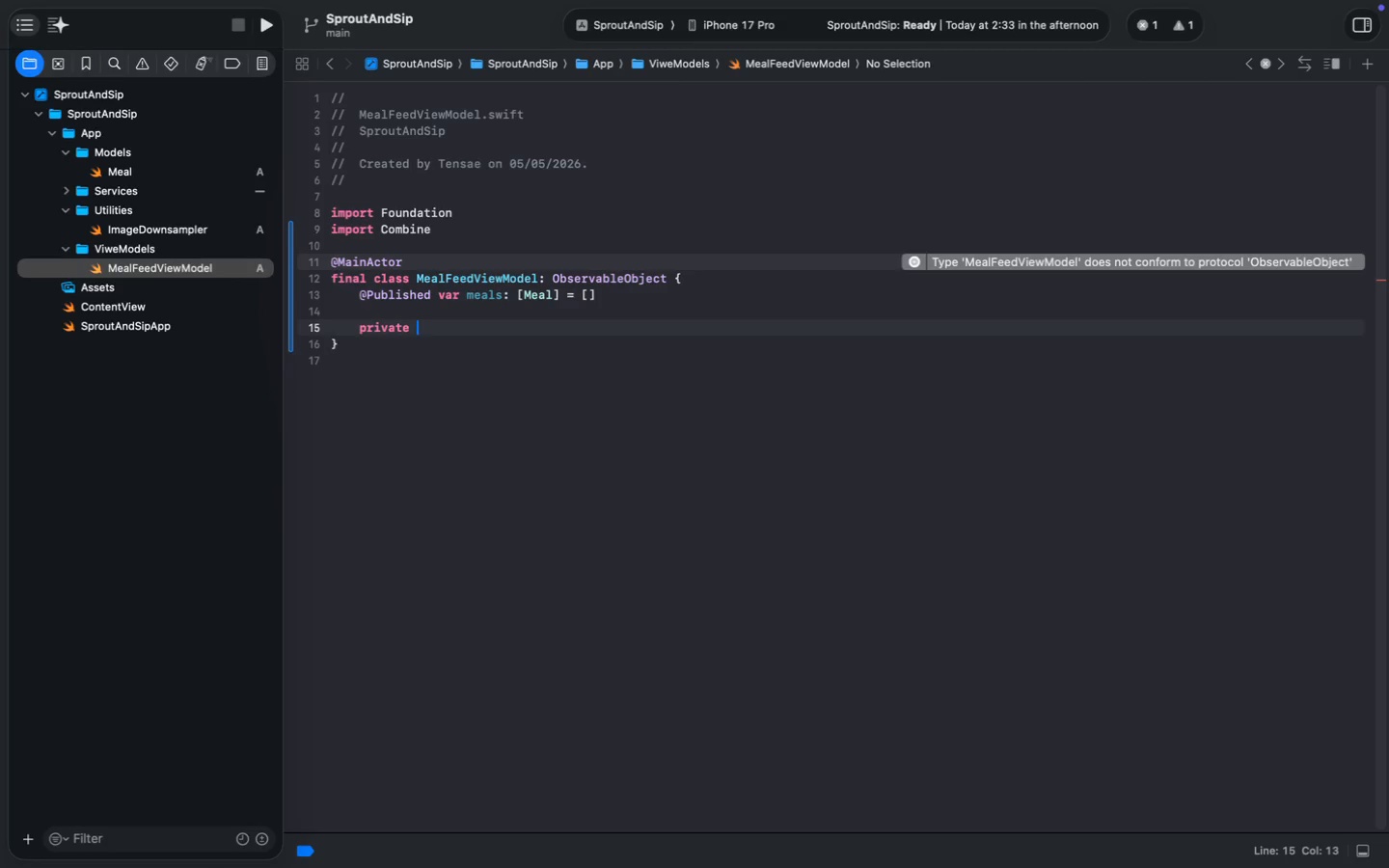 
type(private let service: )
 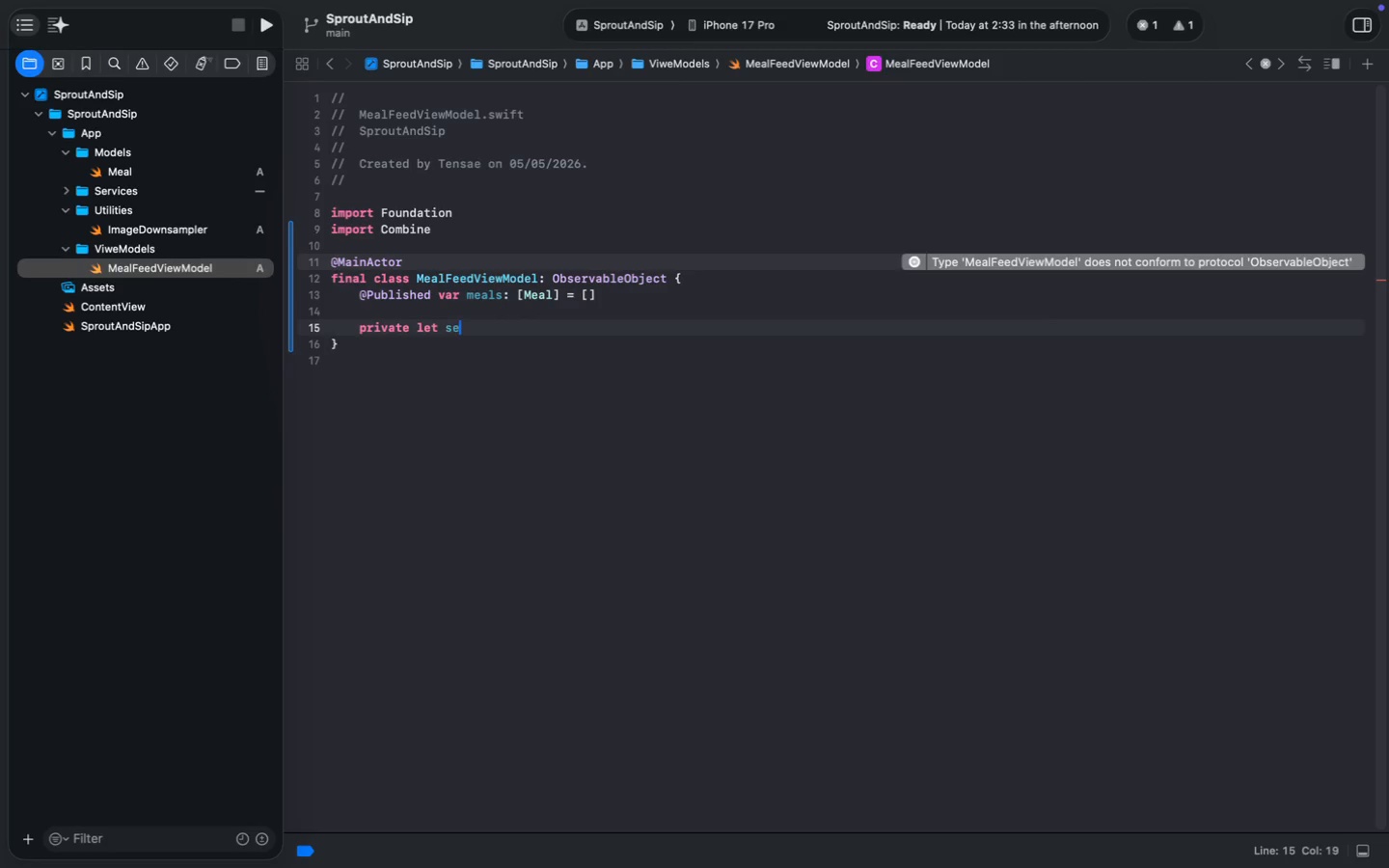 
type(Meal)
 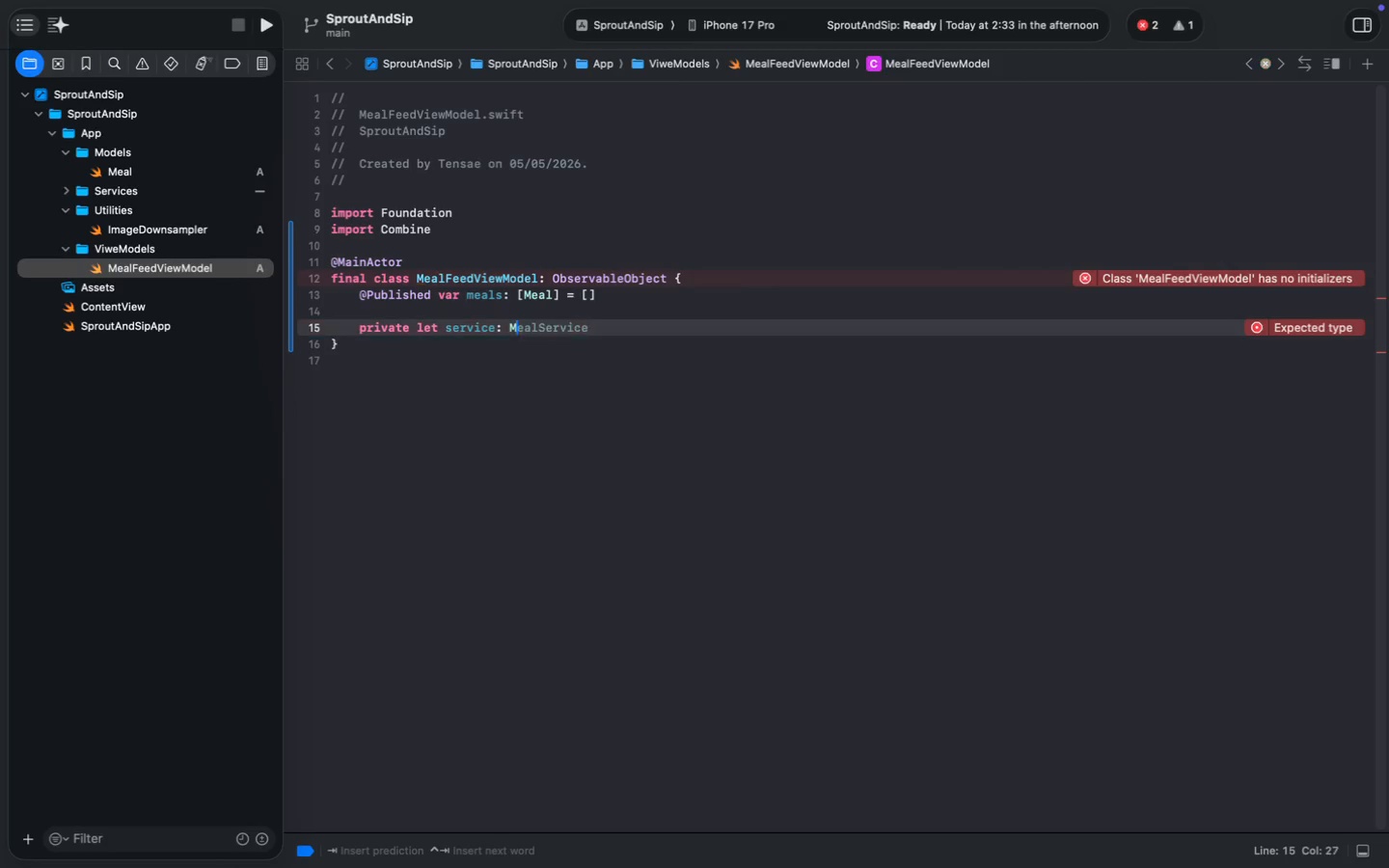 
key(ArrowDown)
 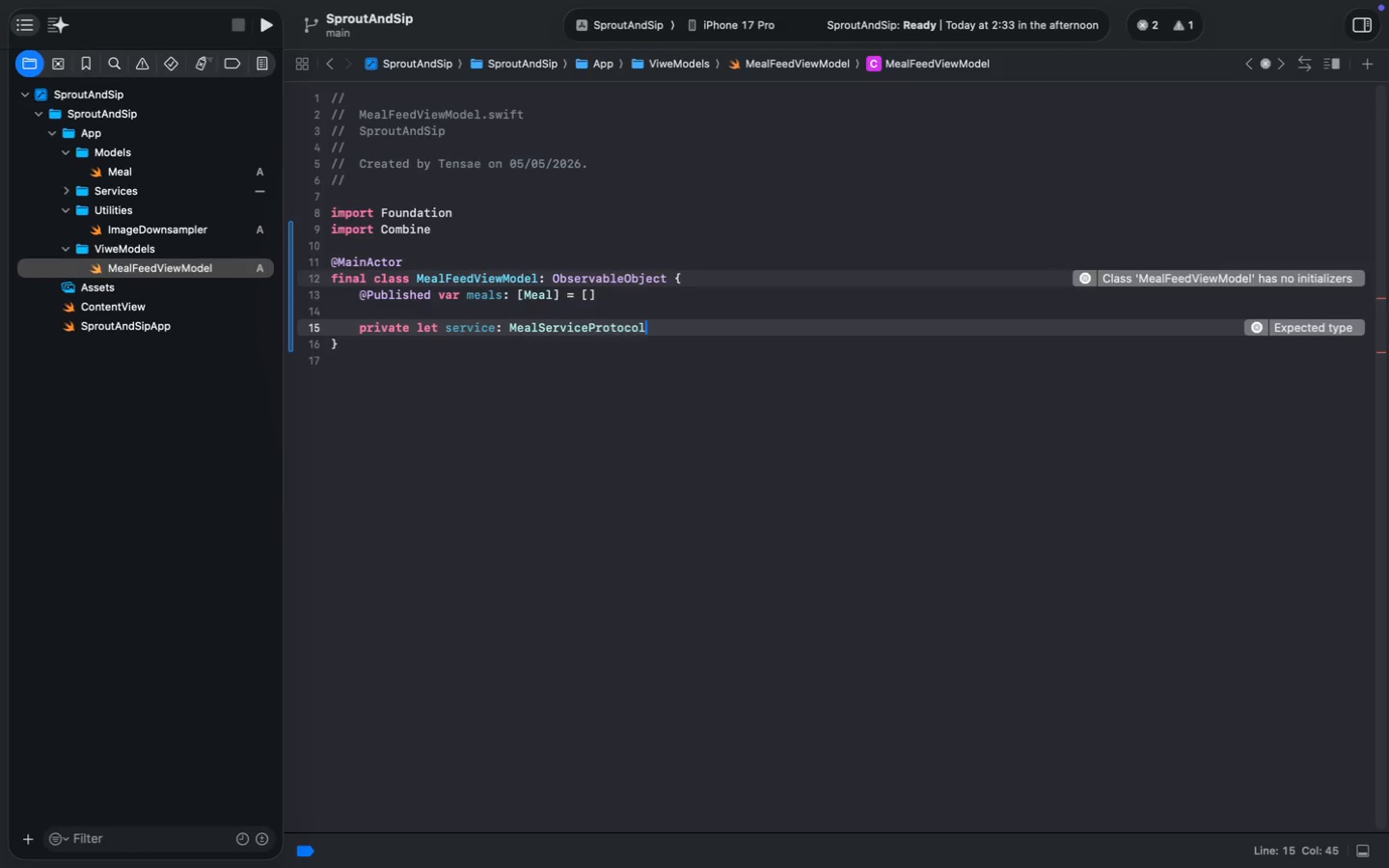 
key(Enter)
 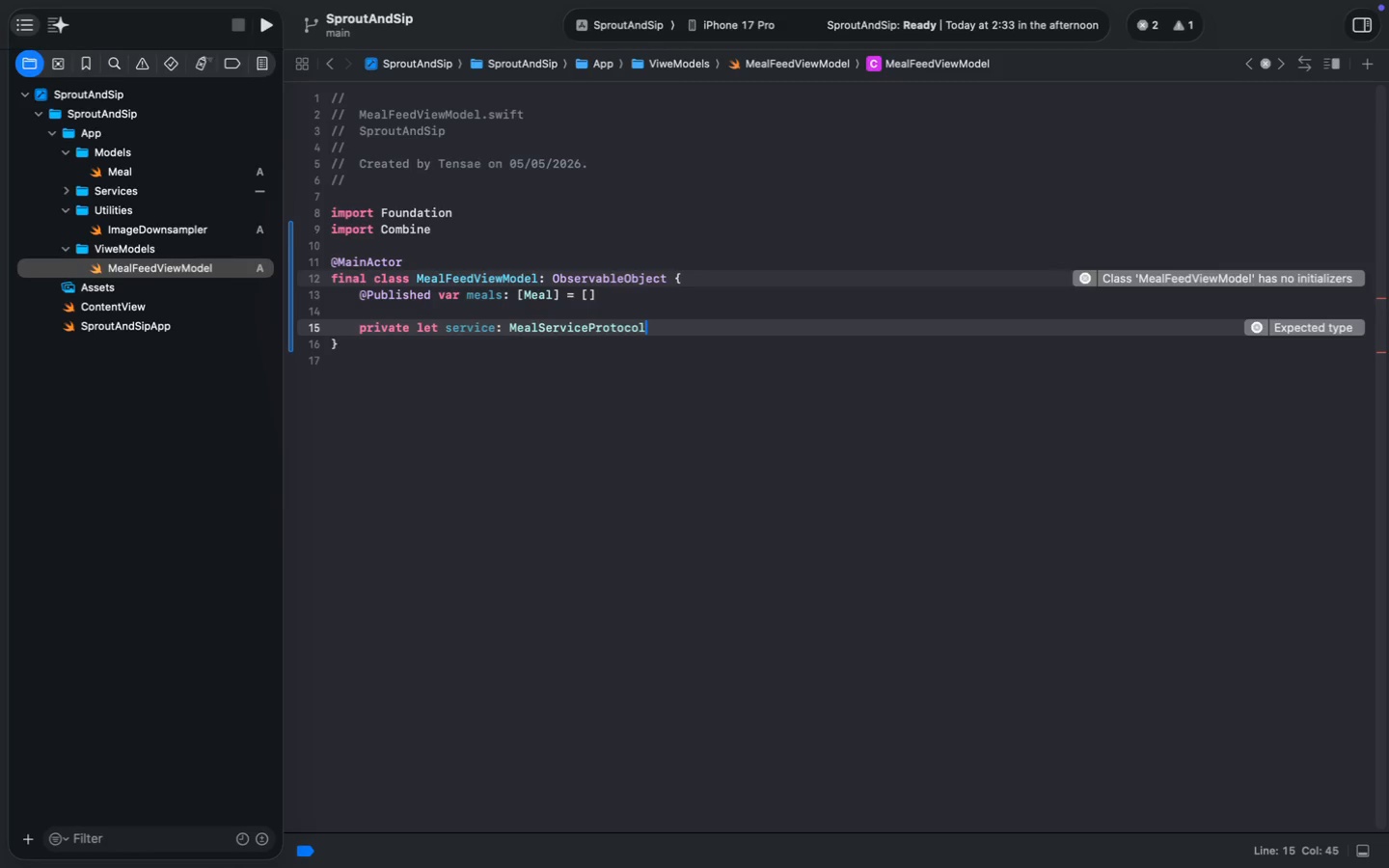 
key(Enter)
 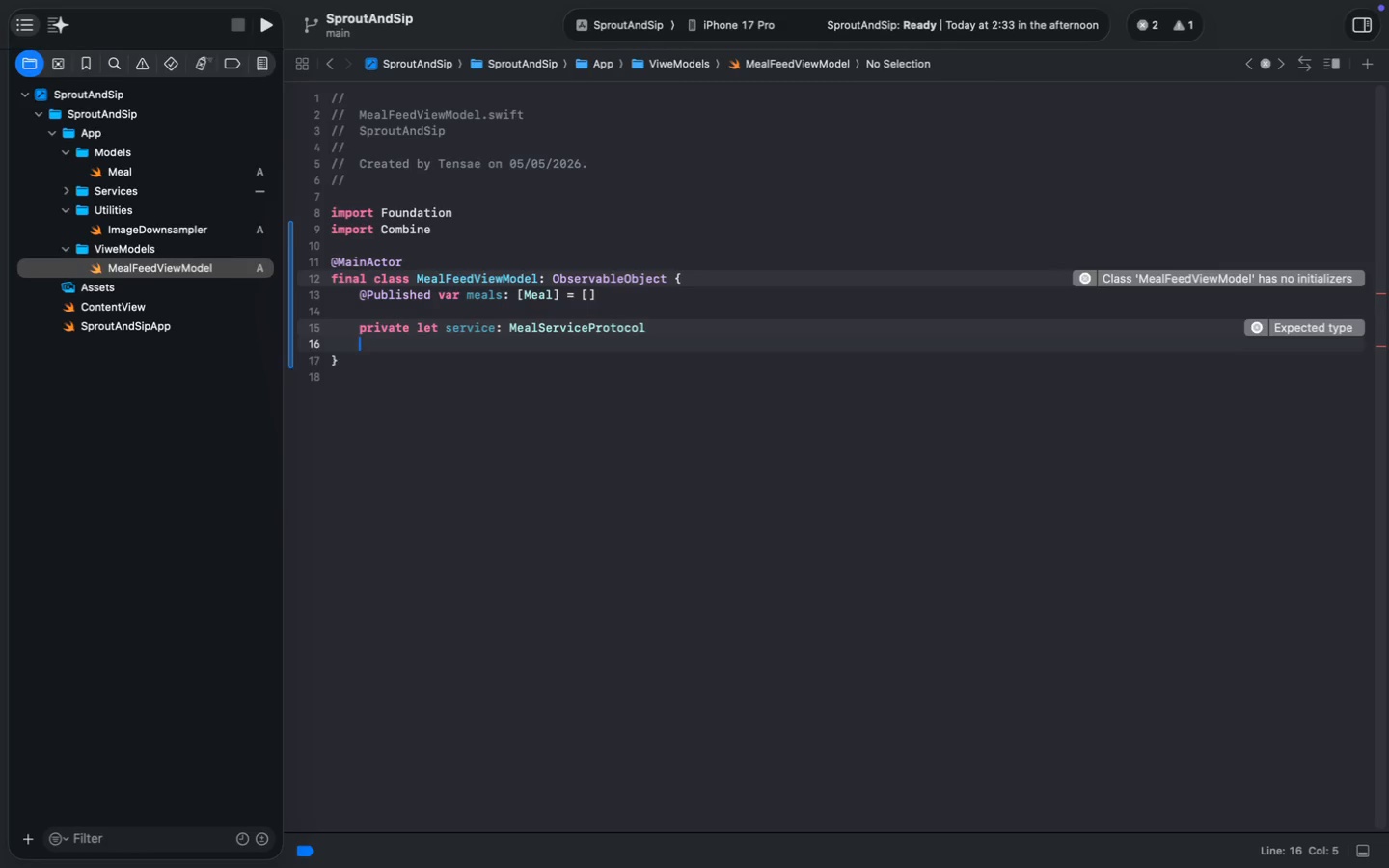 
key(Enter)
 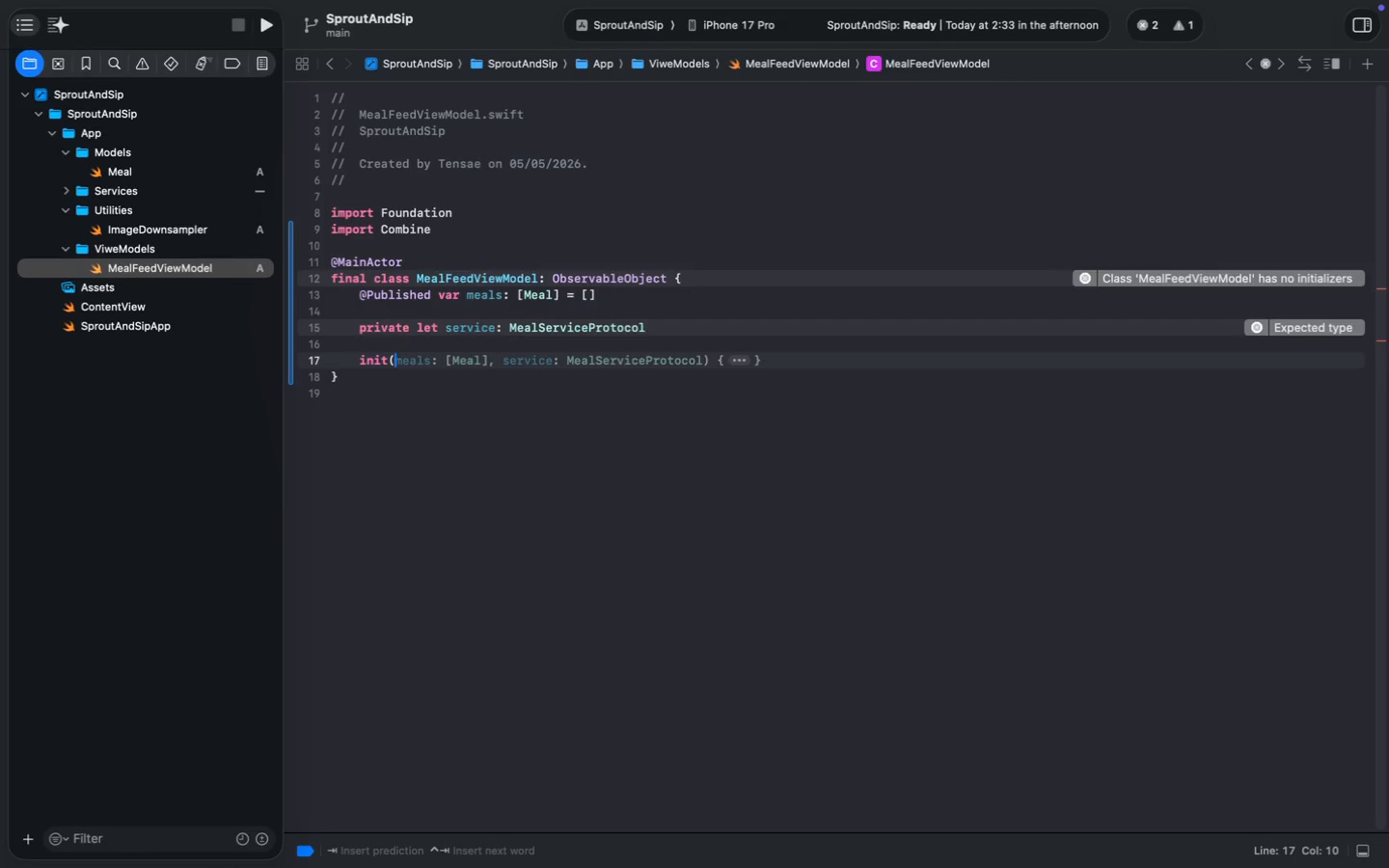 
type(init(service: Meal)
 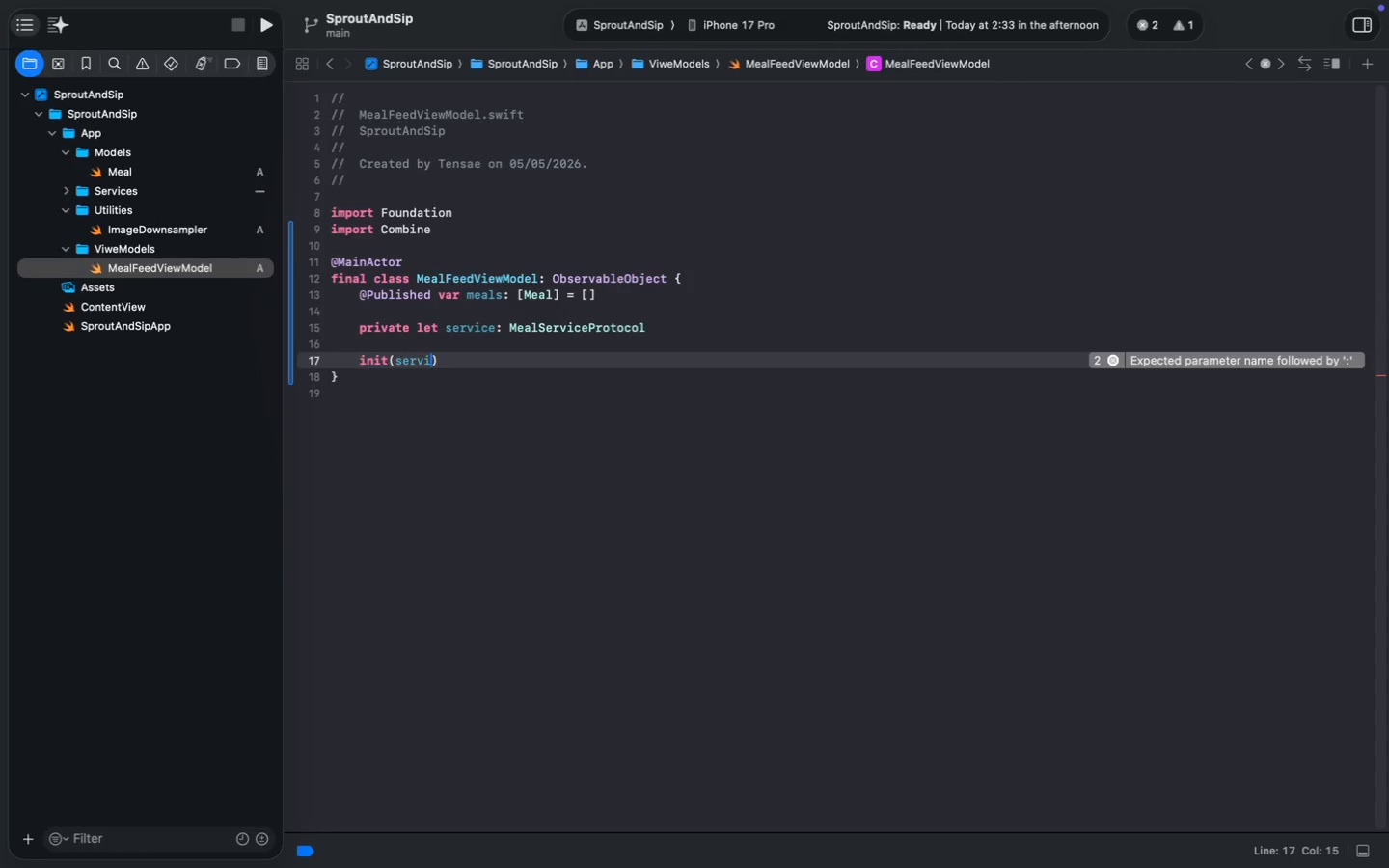 
key(ArrowDown)
 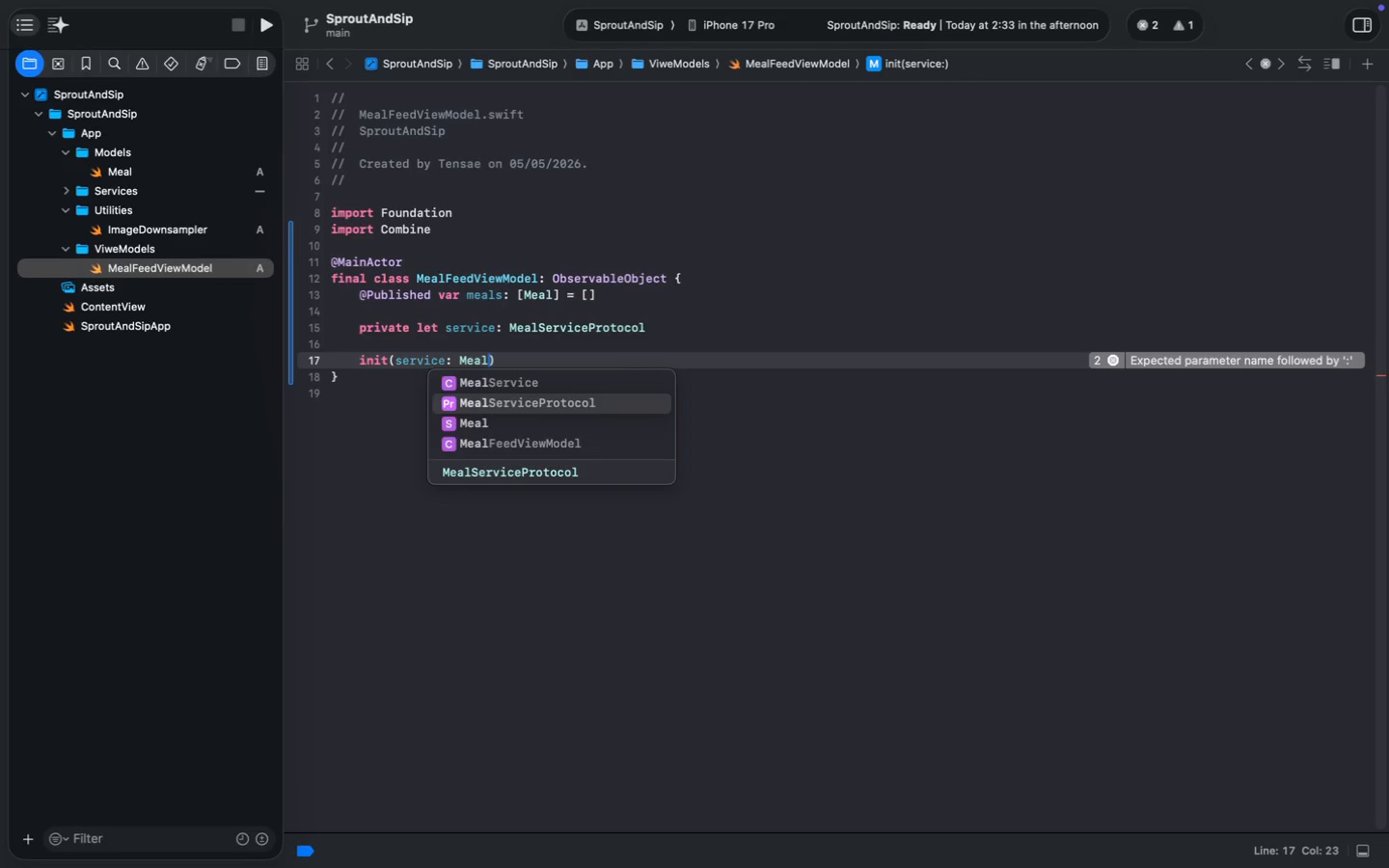 
key(Enter)
 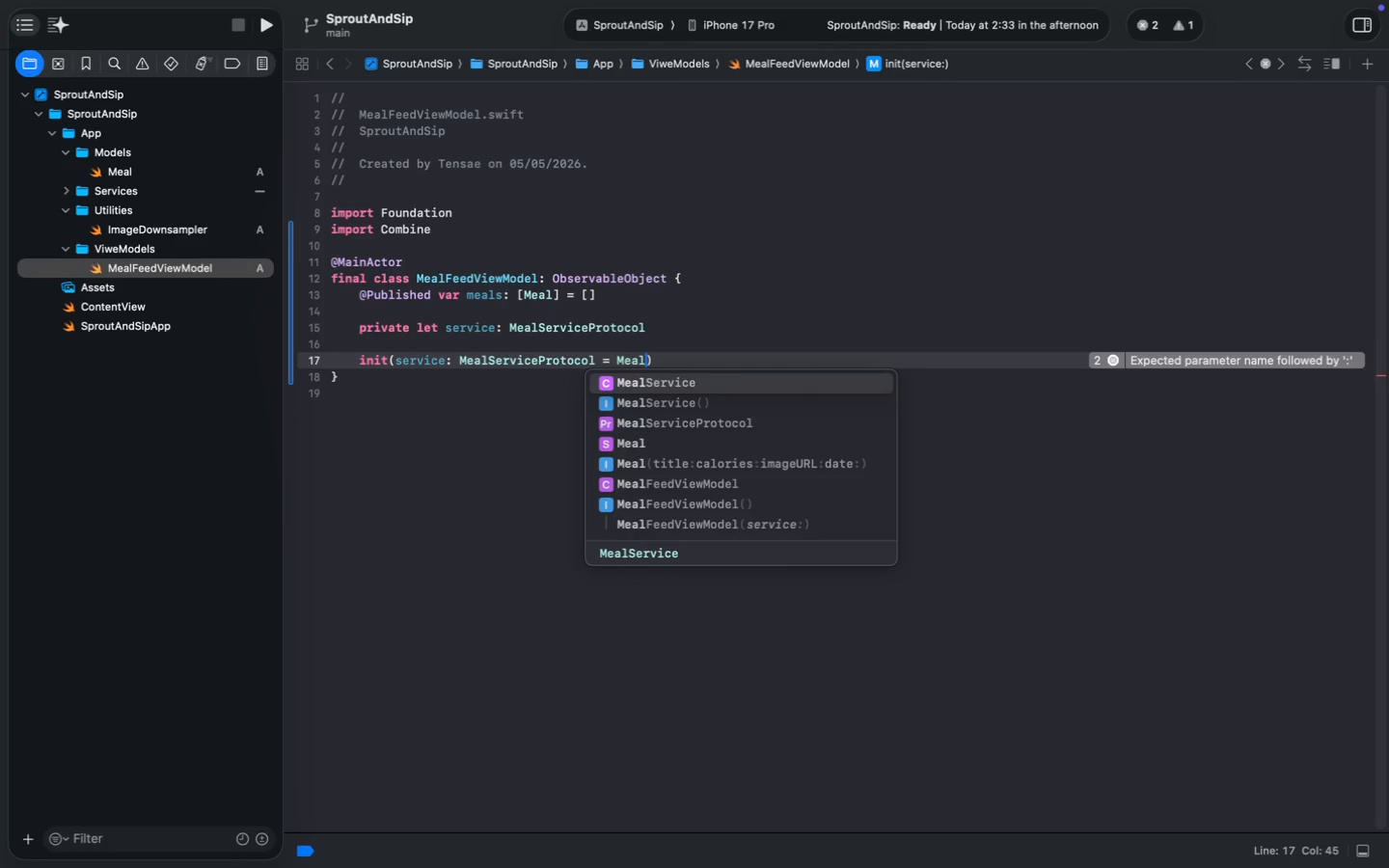 
type( = Meal)
 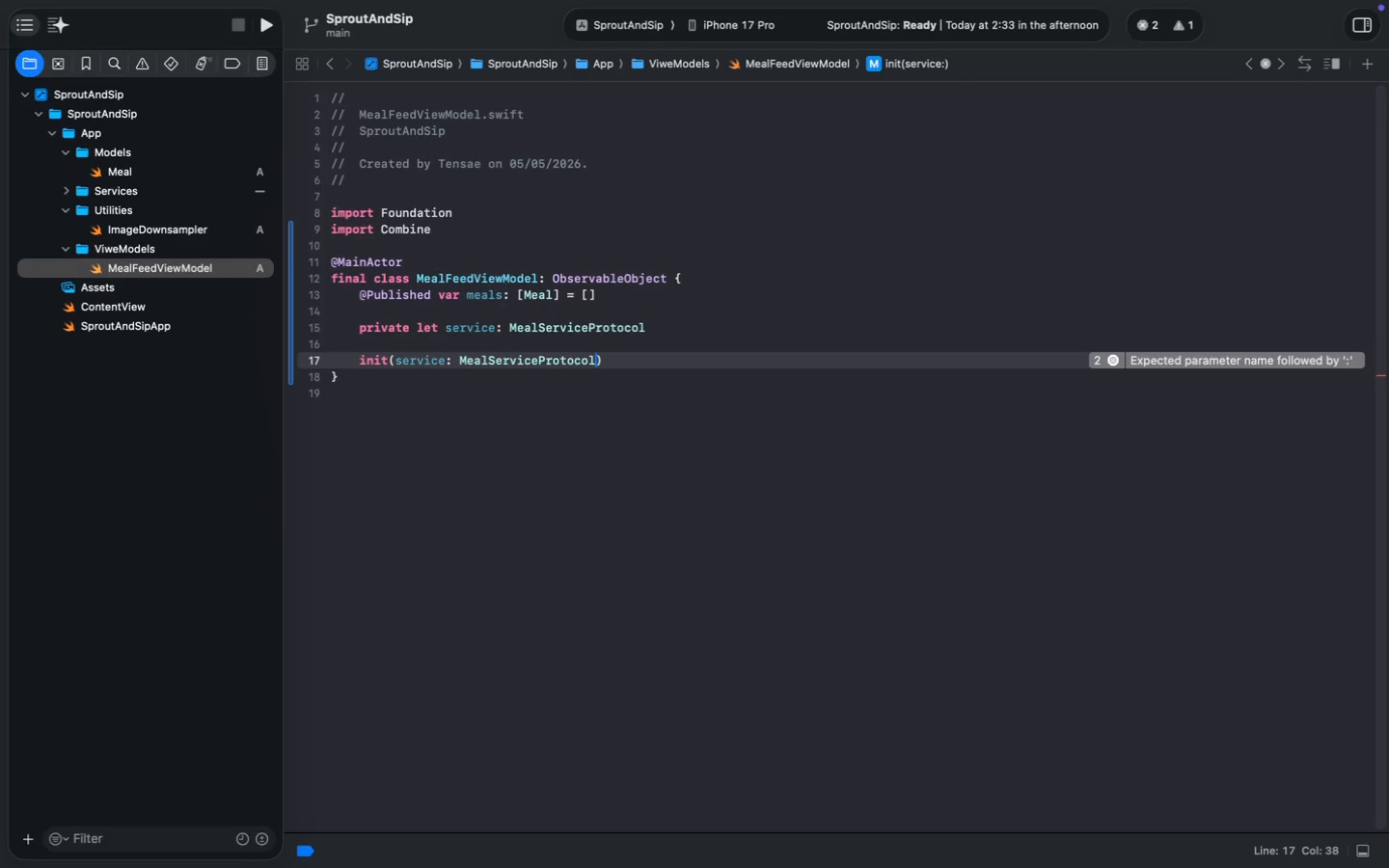 
key(ArrowDown)
 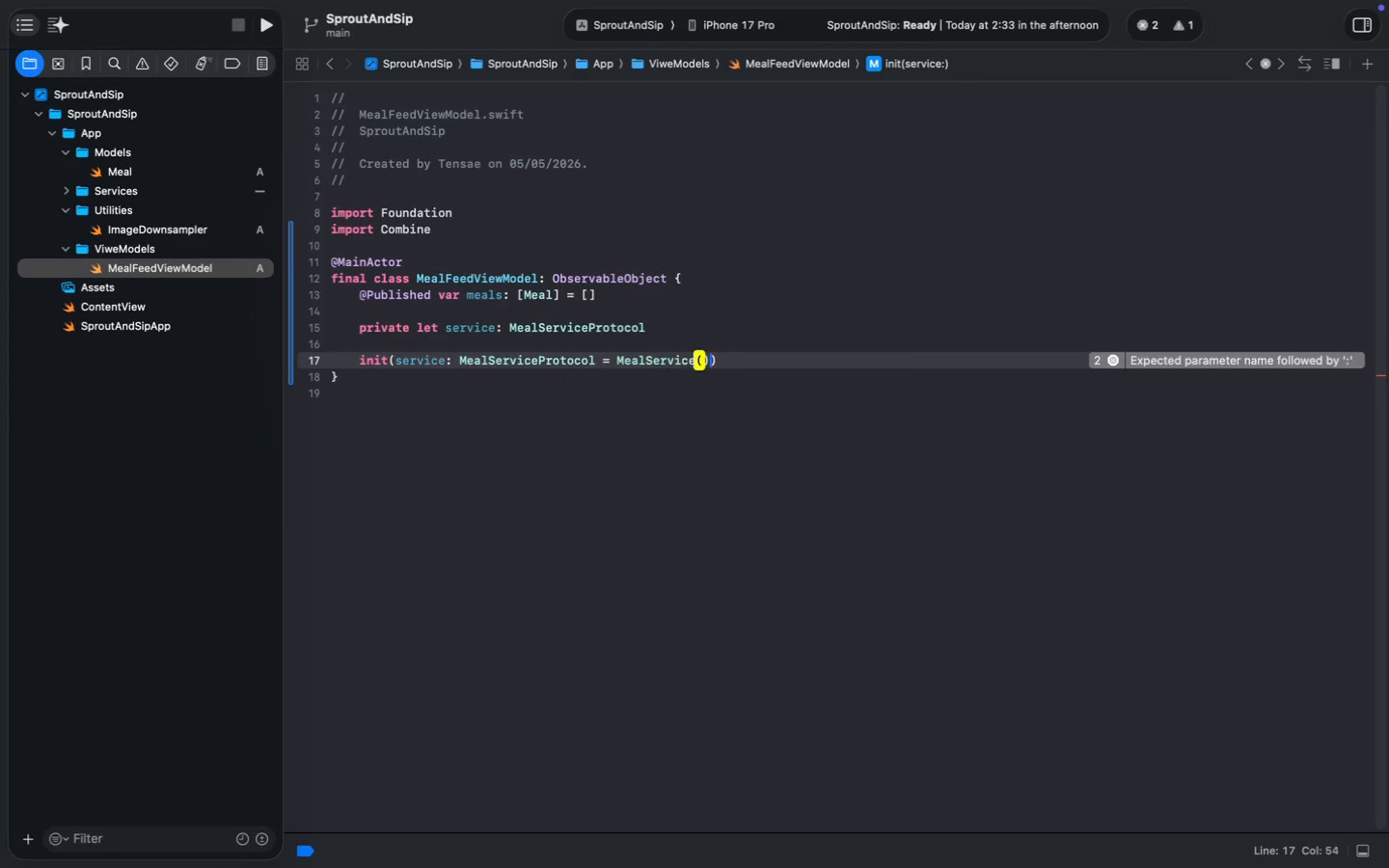 
key(Enter)
 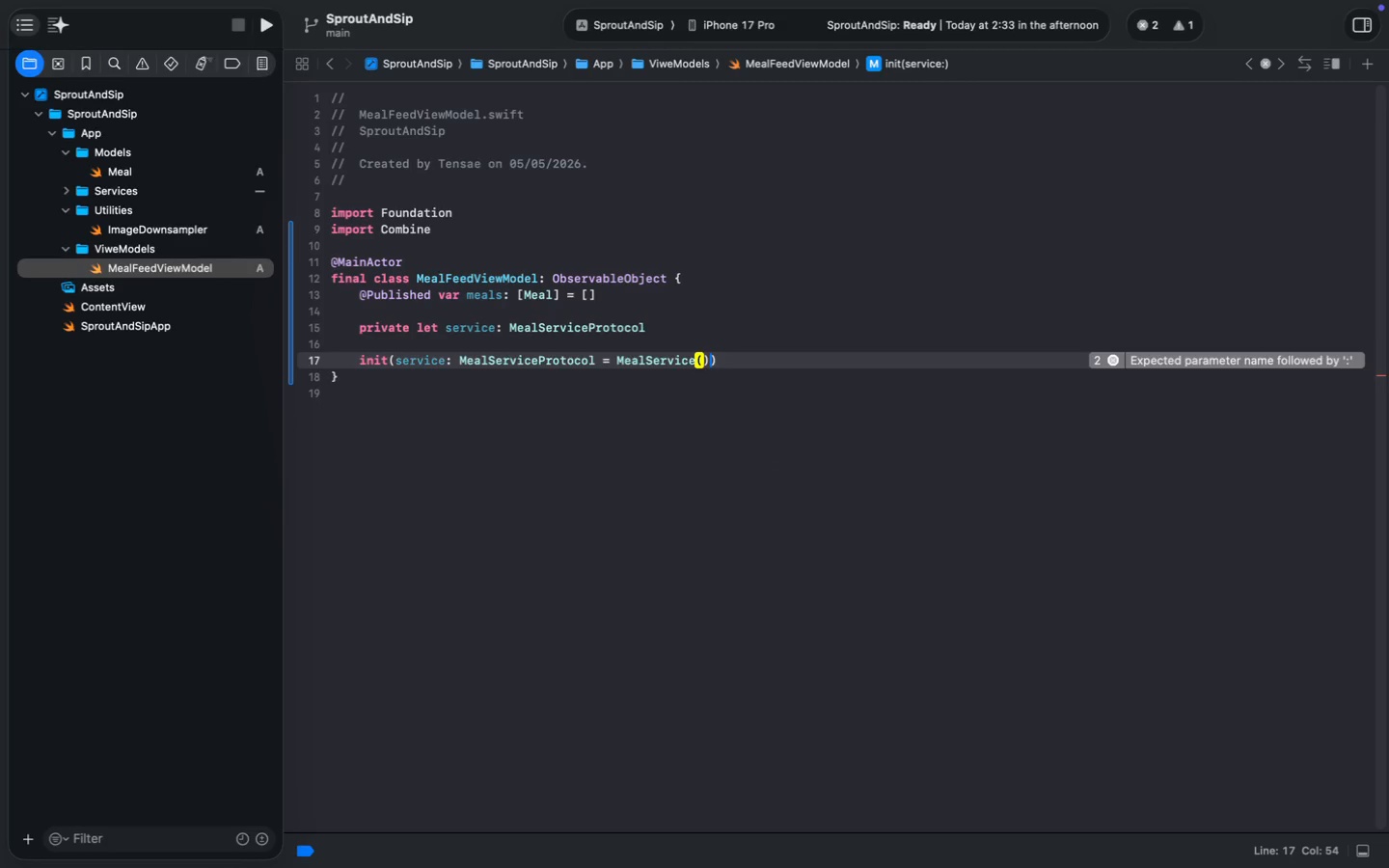 
key(ArrowRight)
 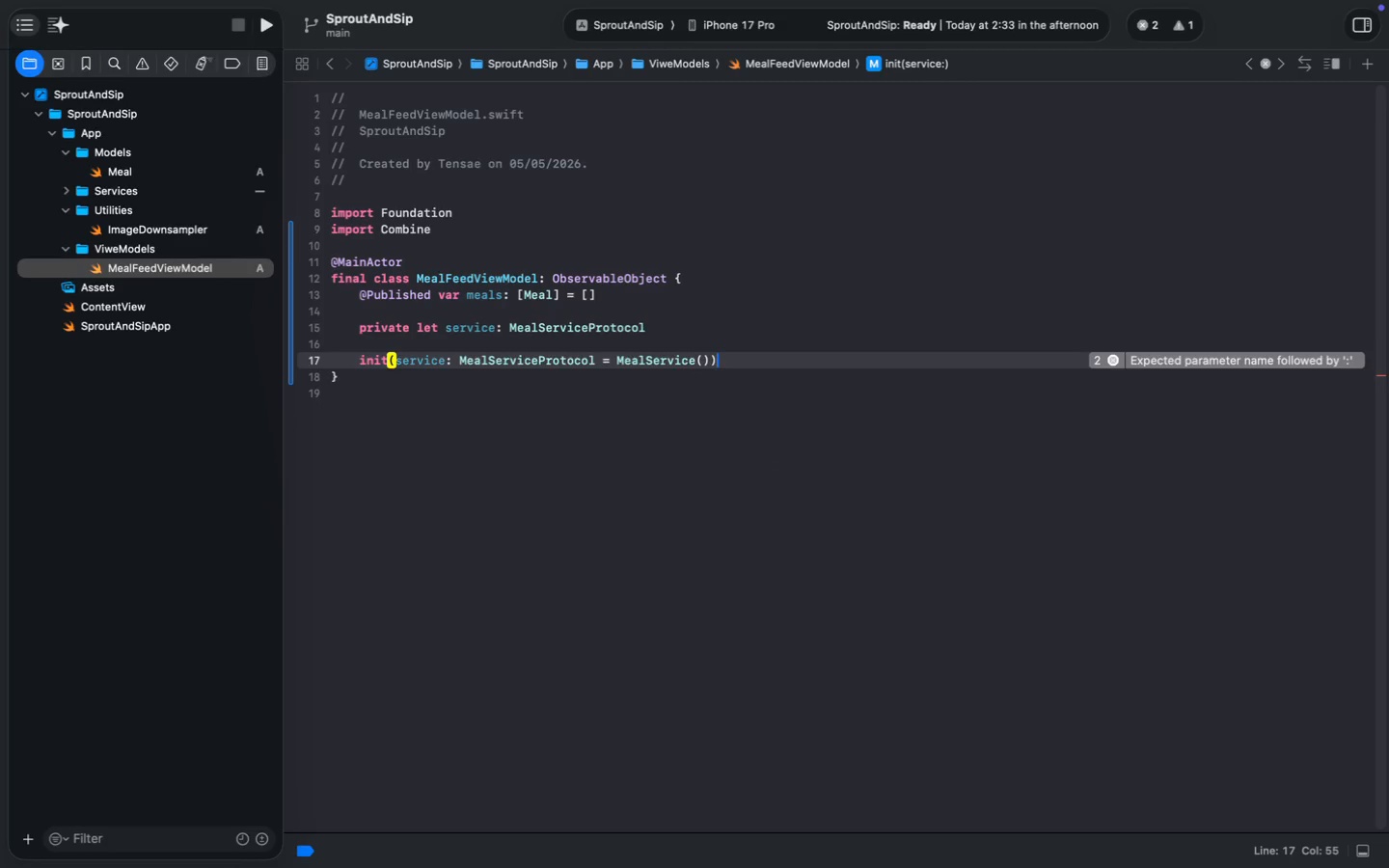 
key(Space)
 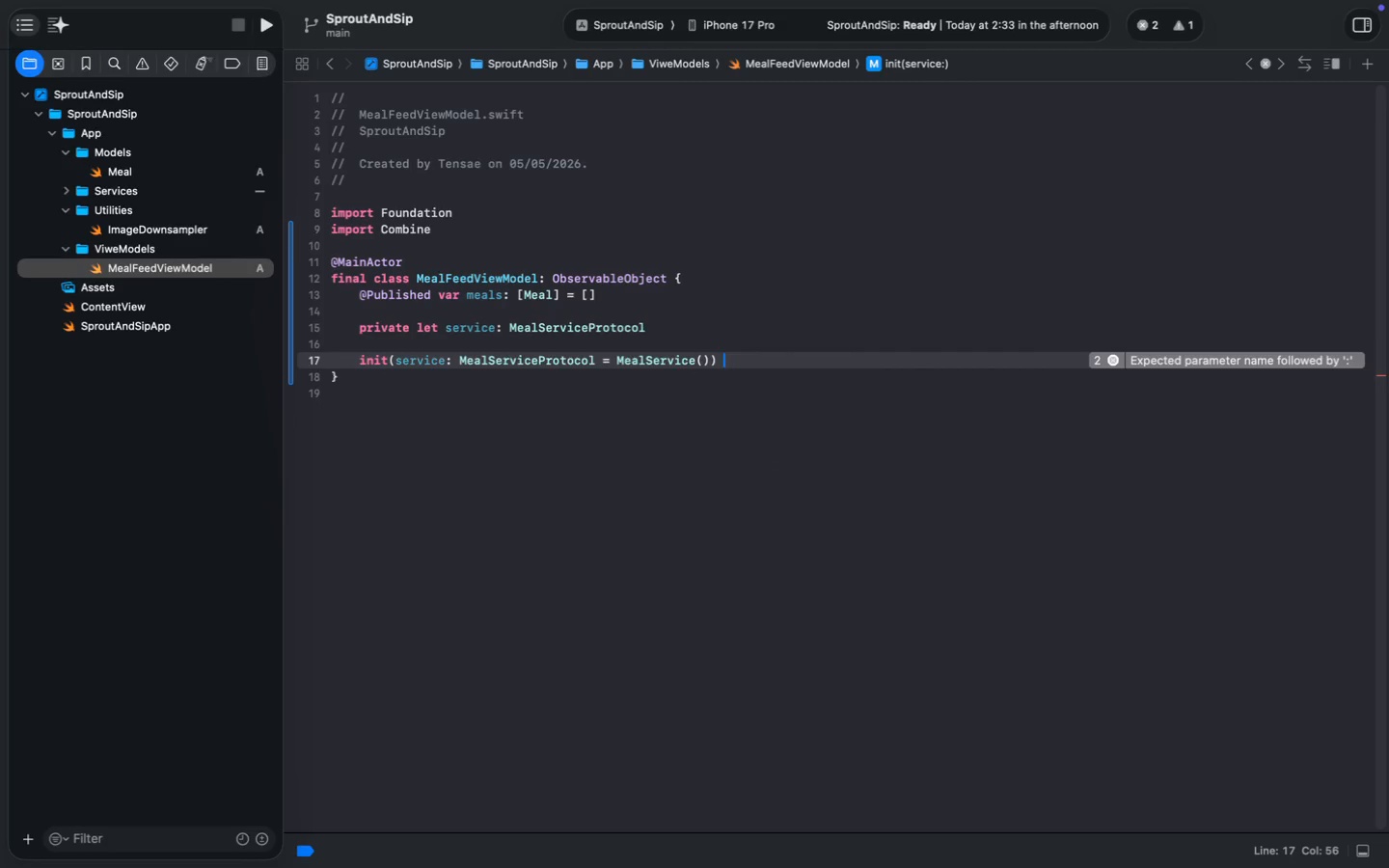 
key(Shift+ShiftLeft)
 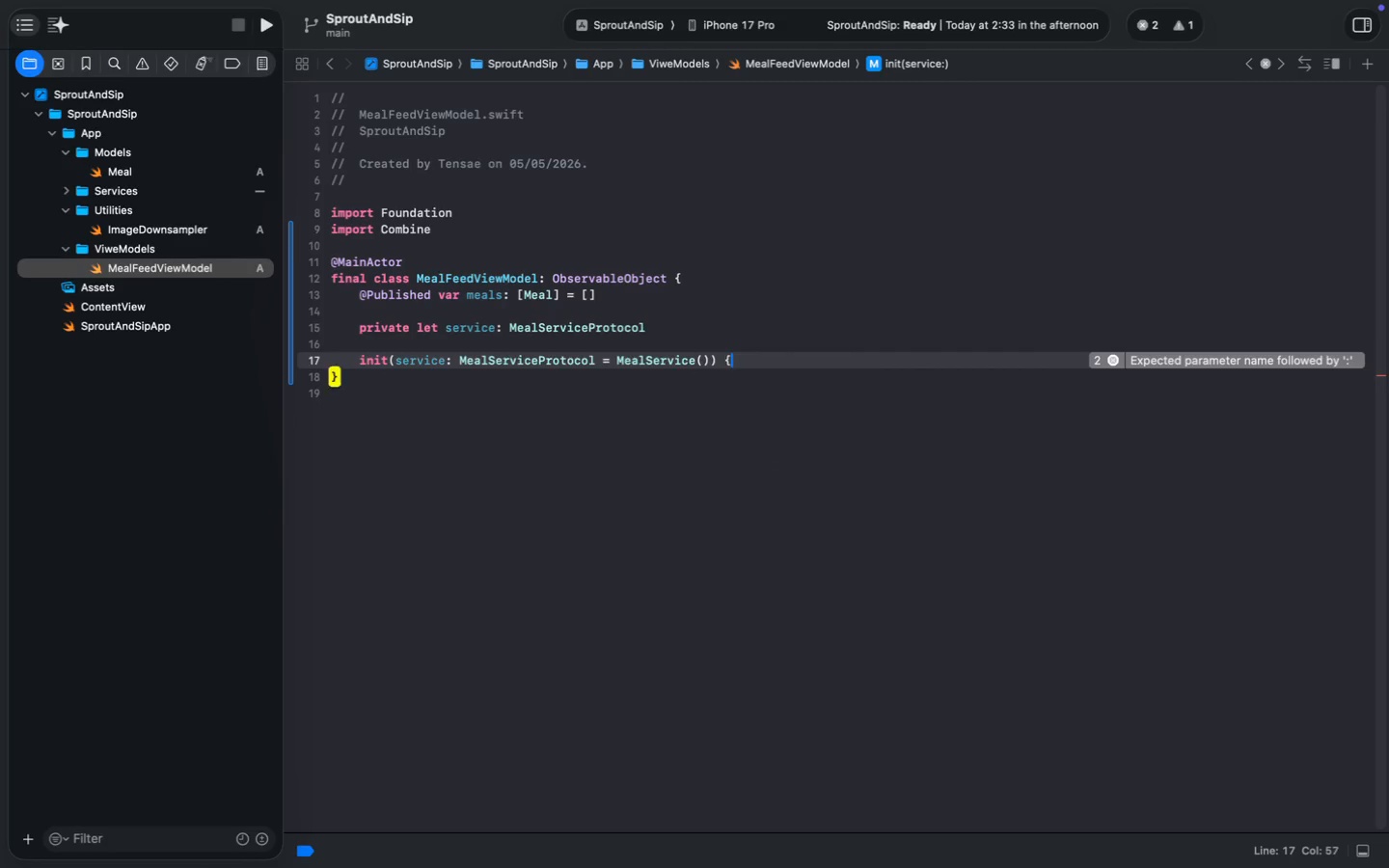 
key(Shift+BracketLeft)
 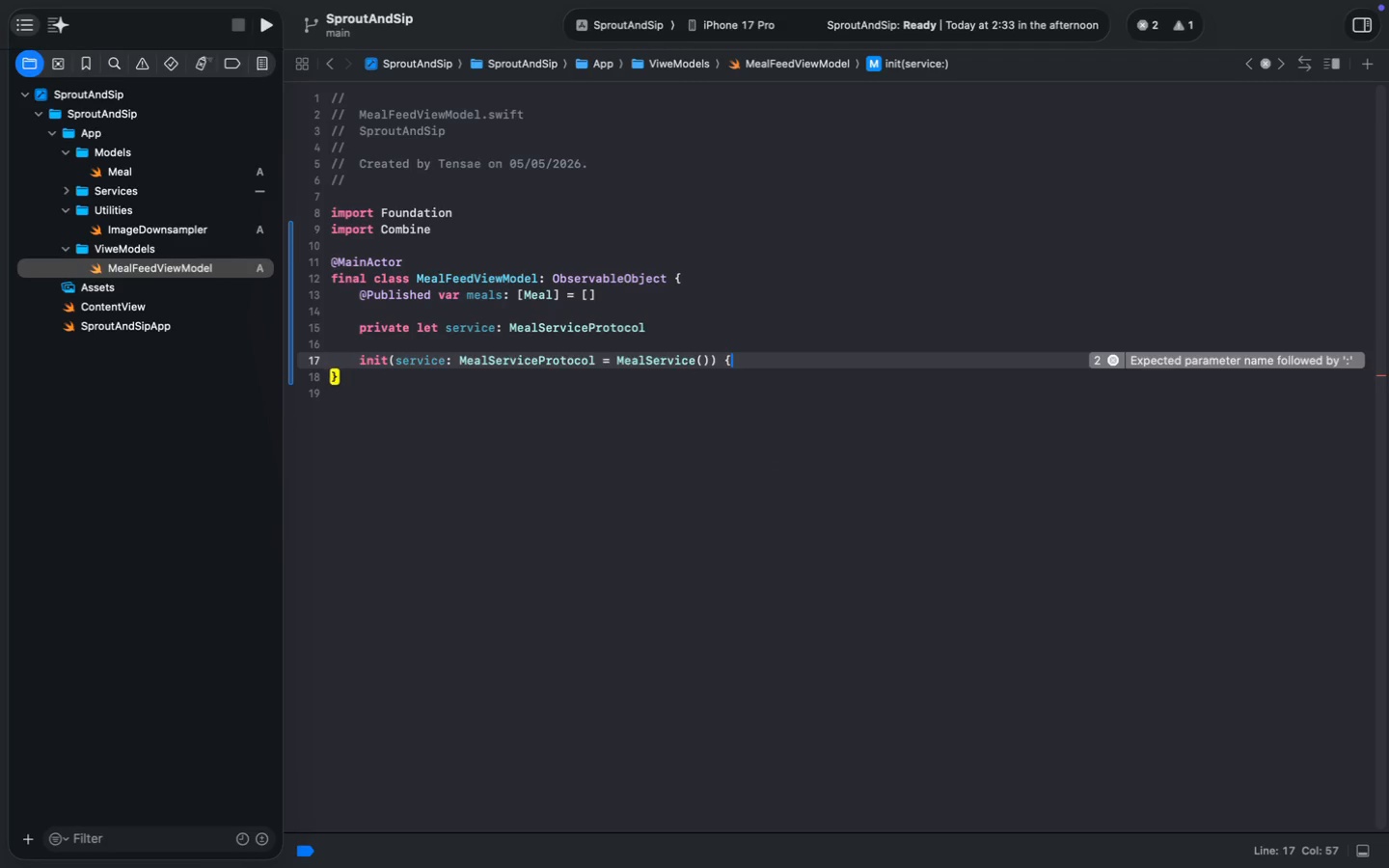 
key(Enter)
 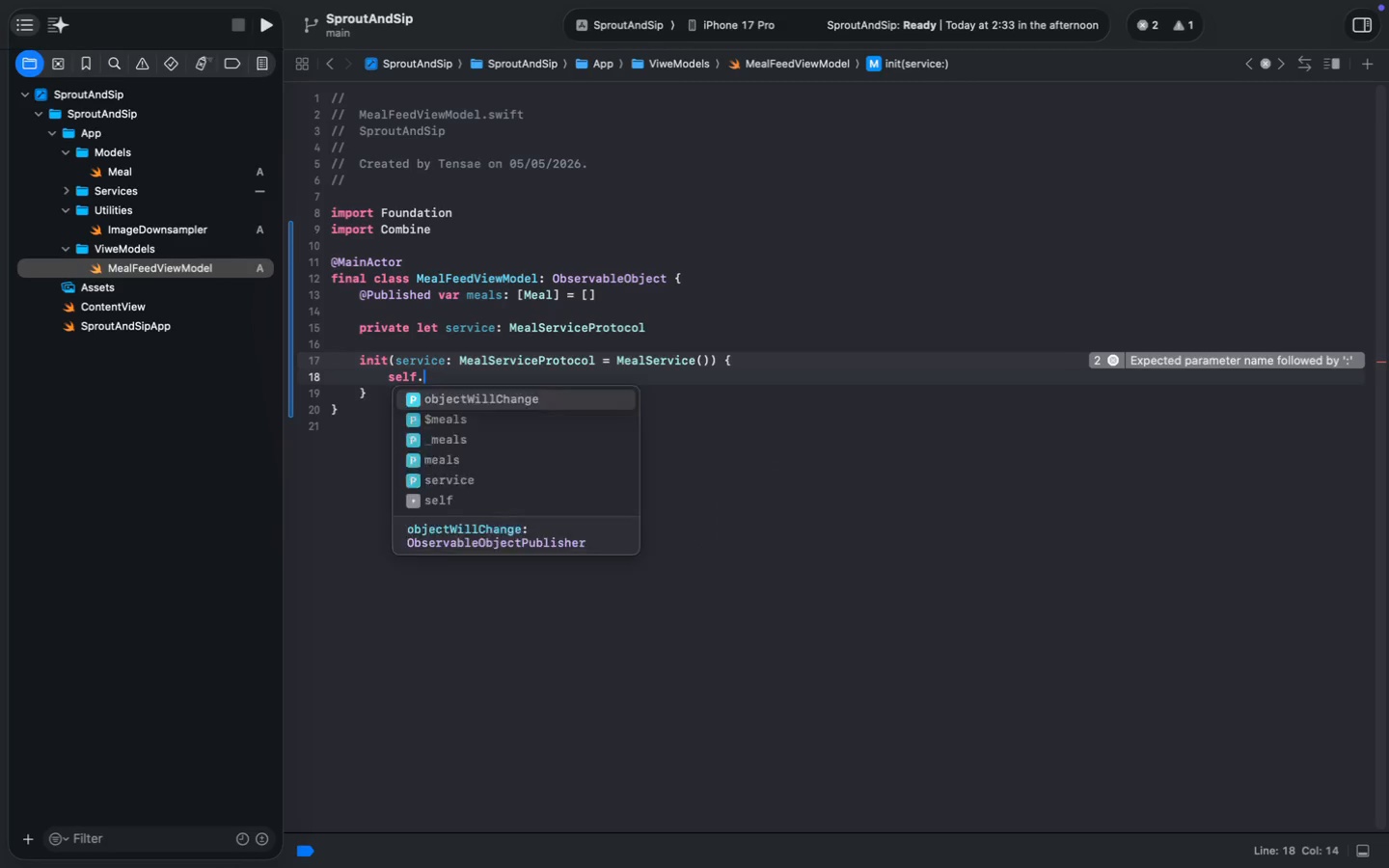 
type(self.se)
 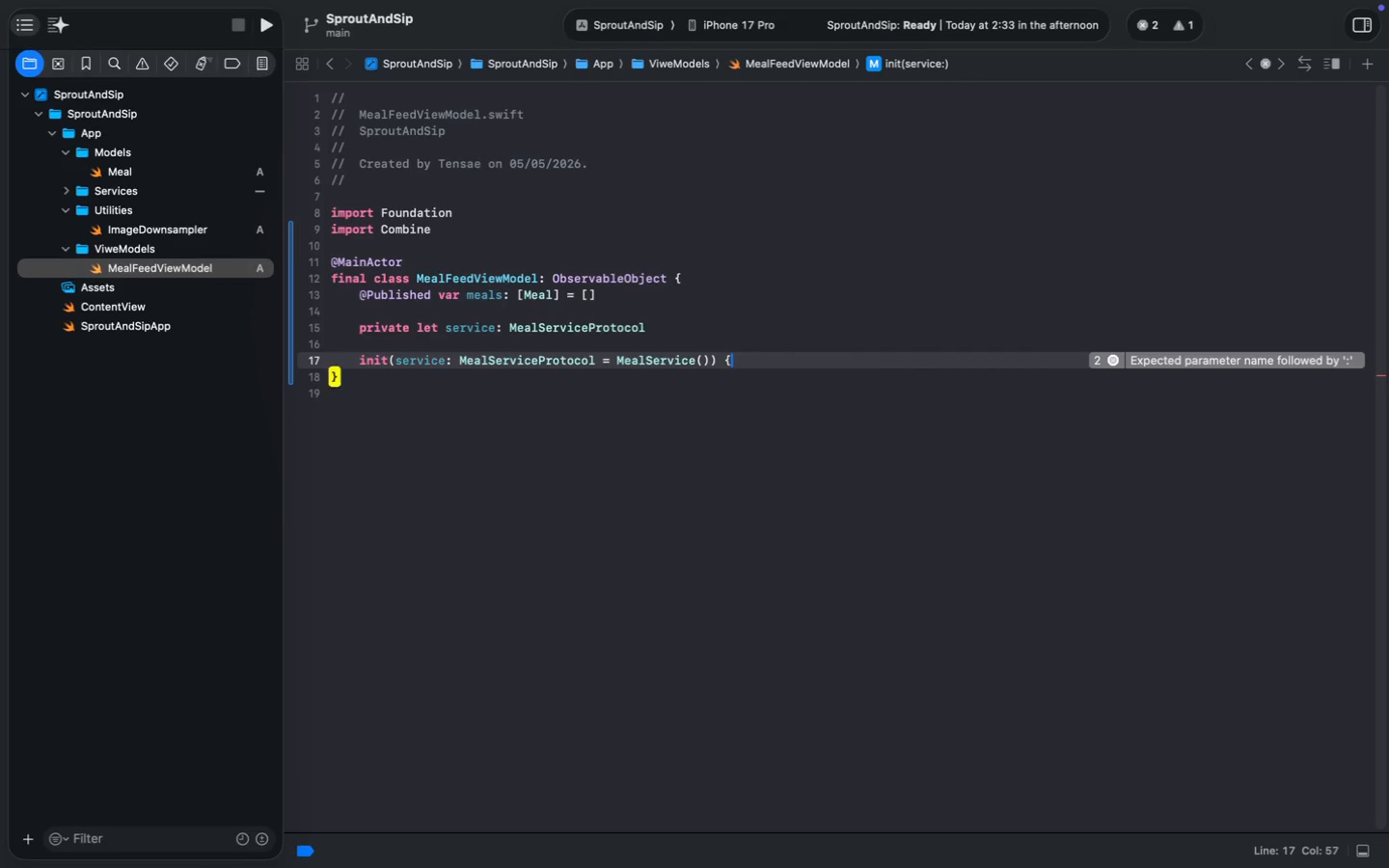 
key(Enter)
 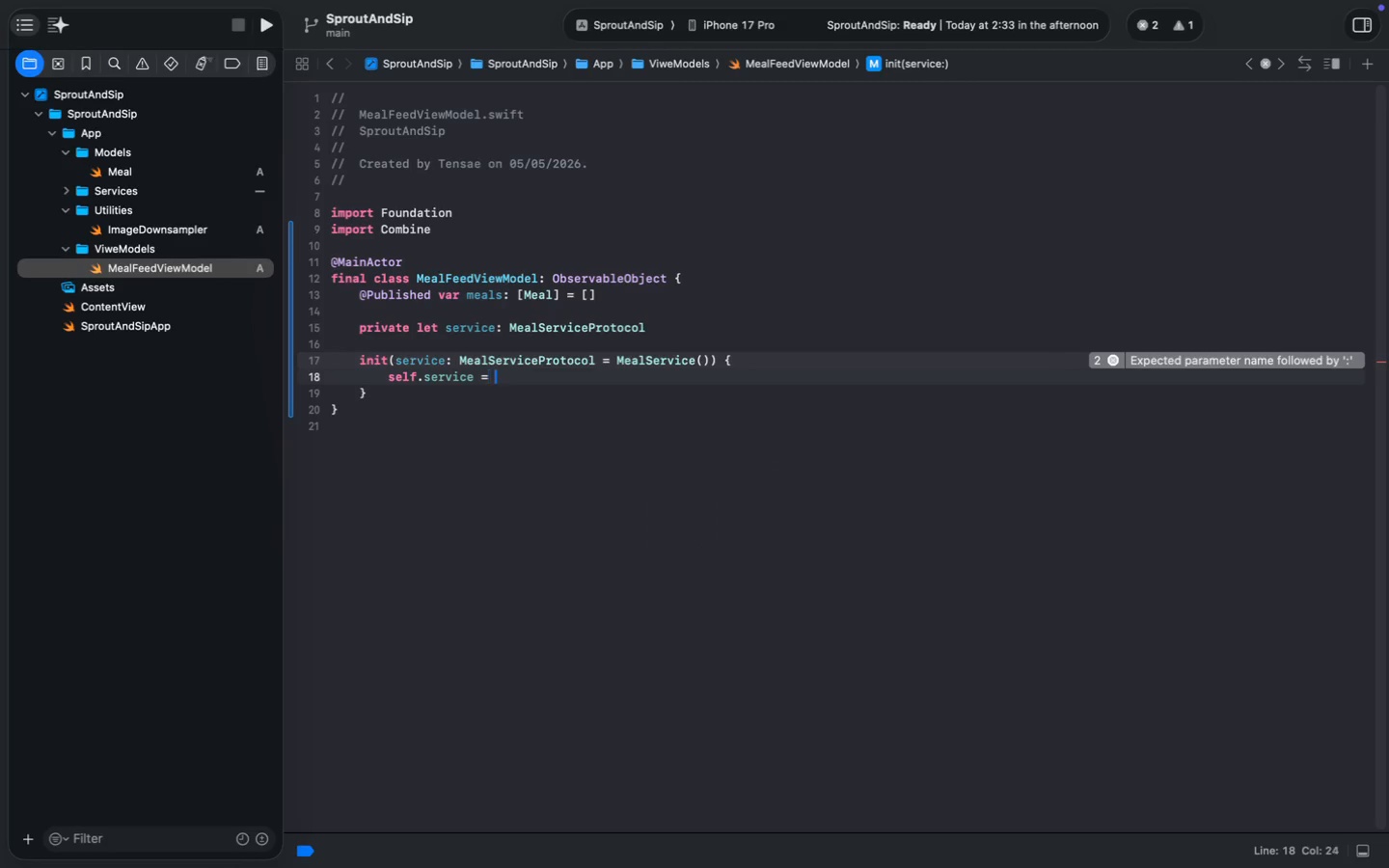 
type( = service)
 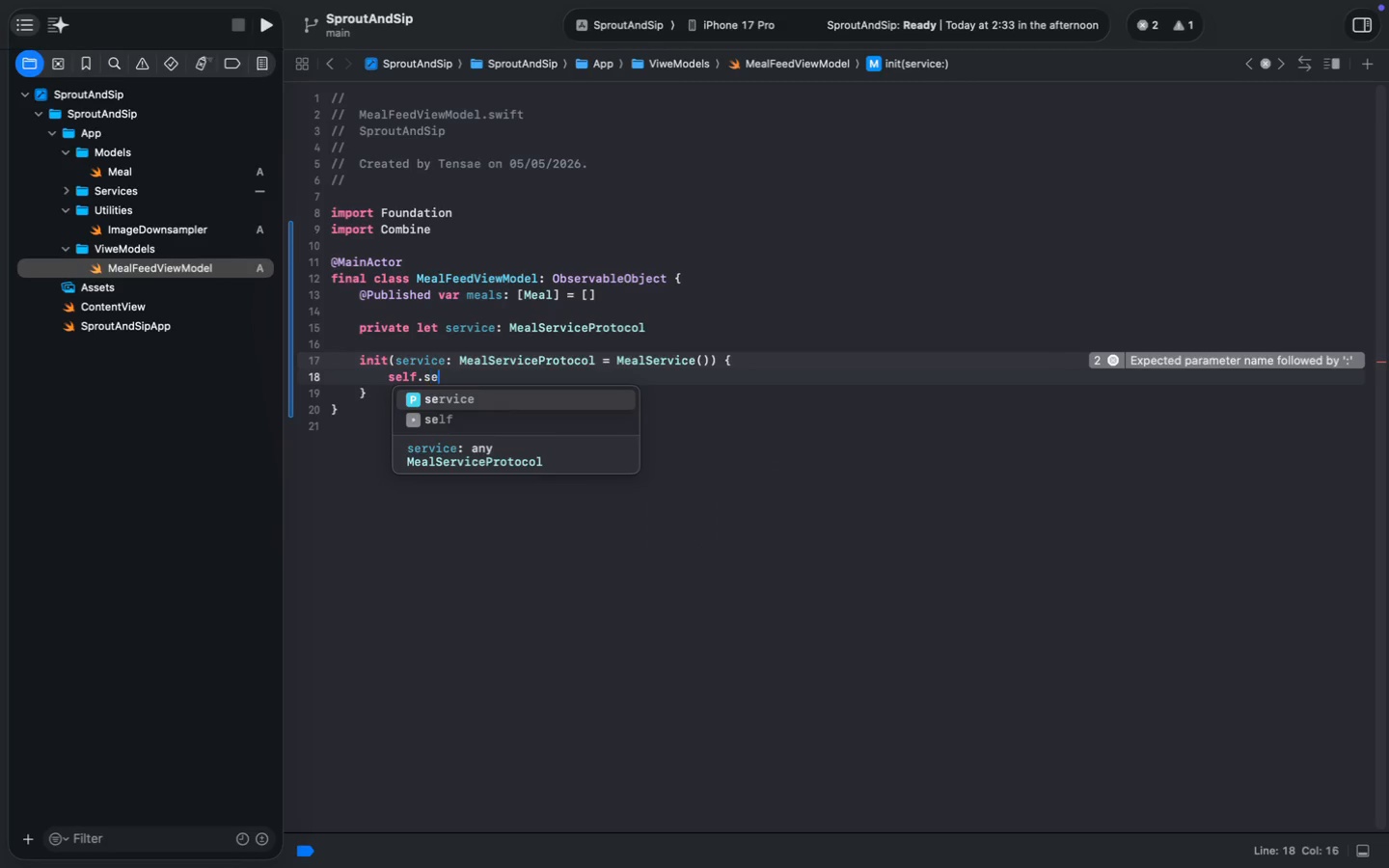 
key(Enter)
 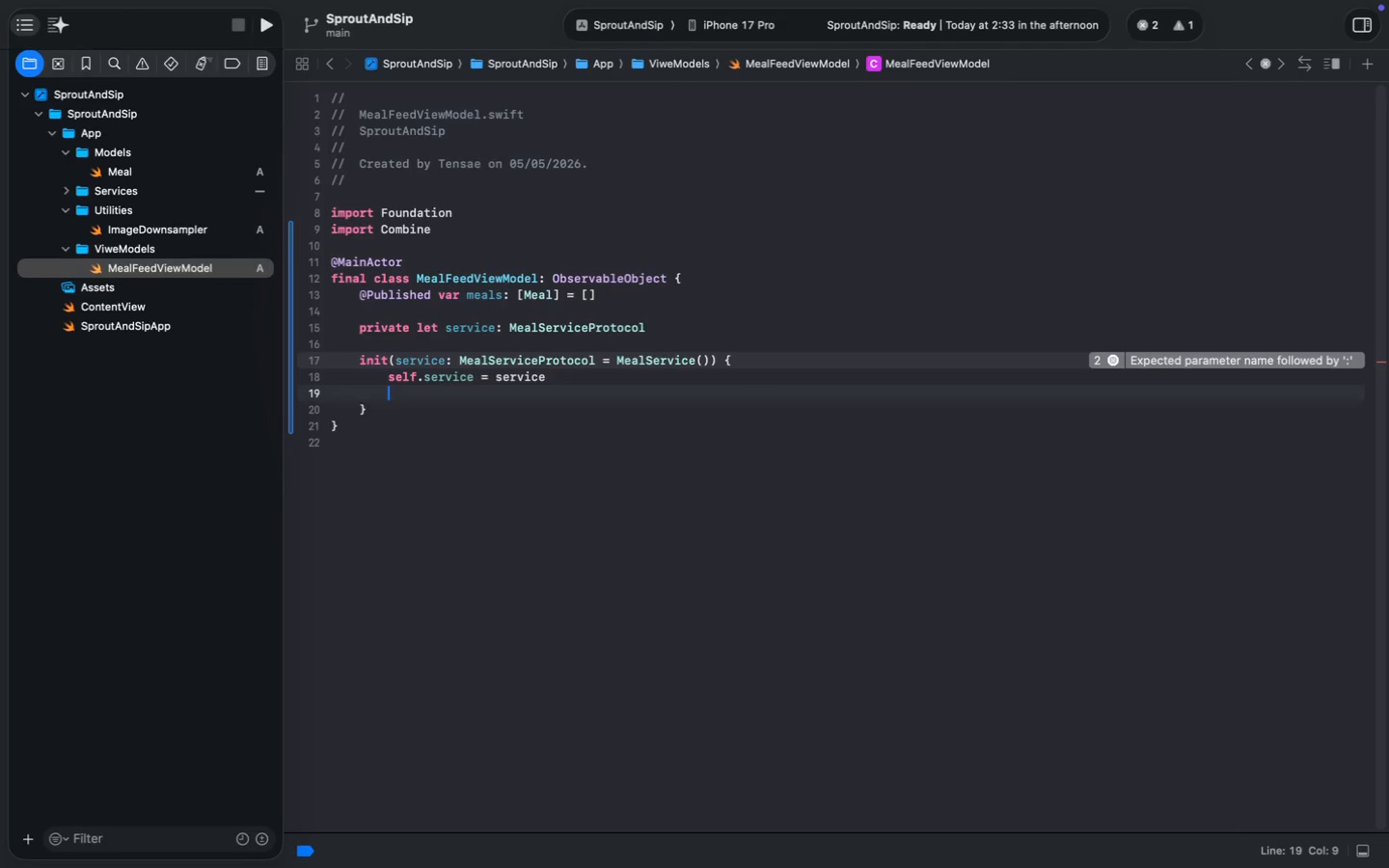 
key(Enter)
 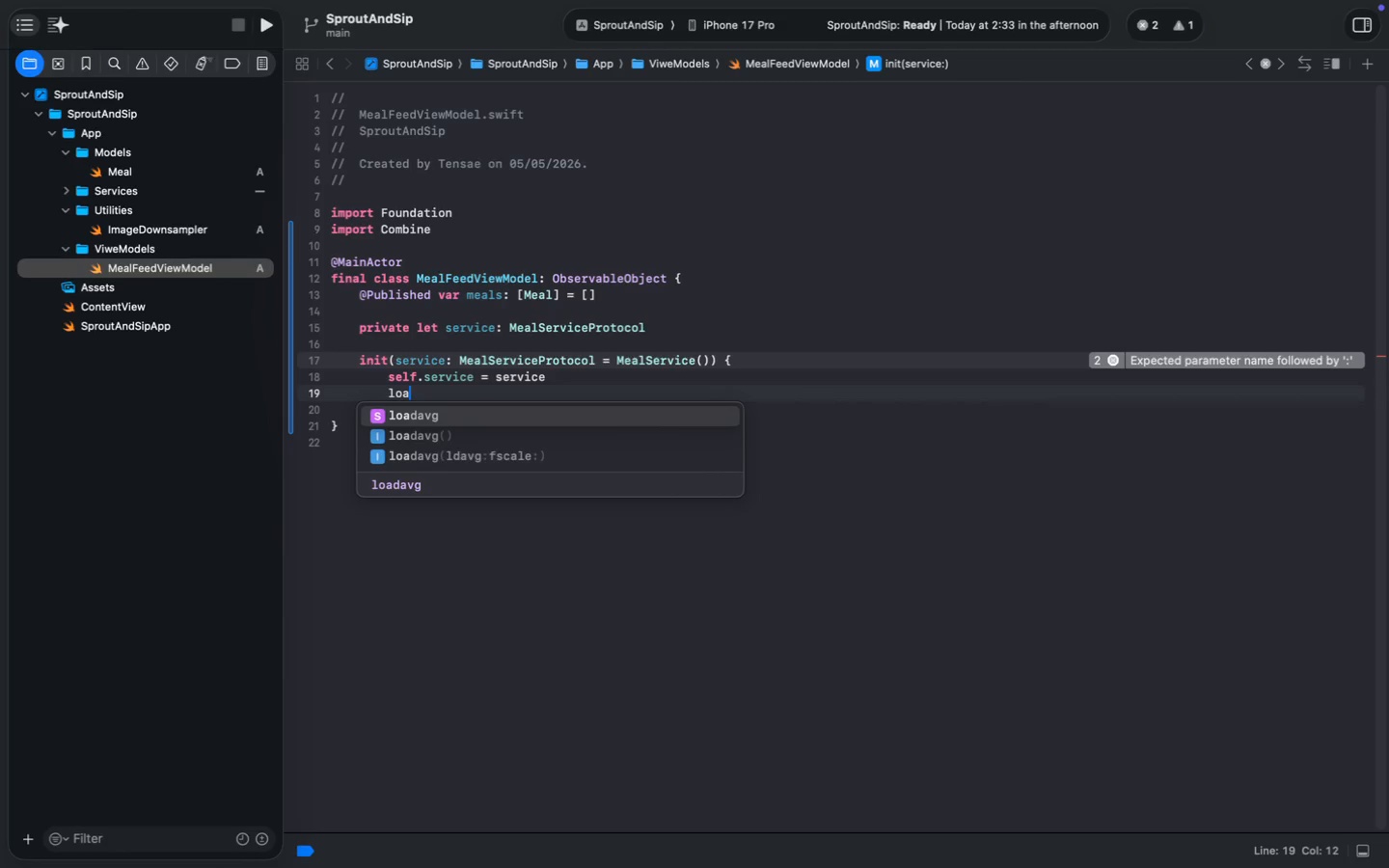 
type(lea)
key(Backspace)
key(Backspace)
type(oadMeals())
 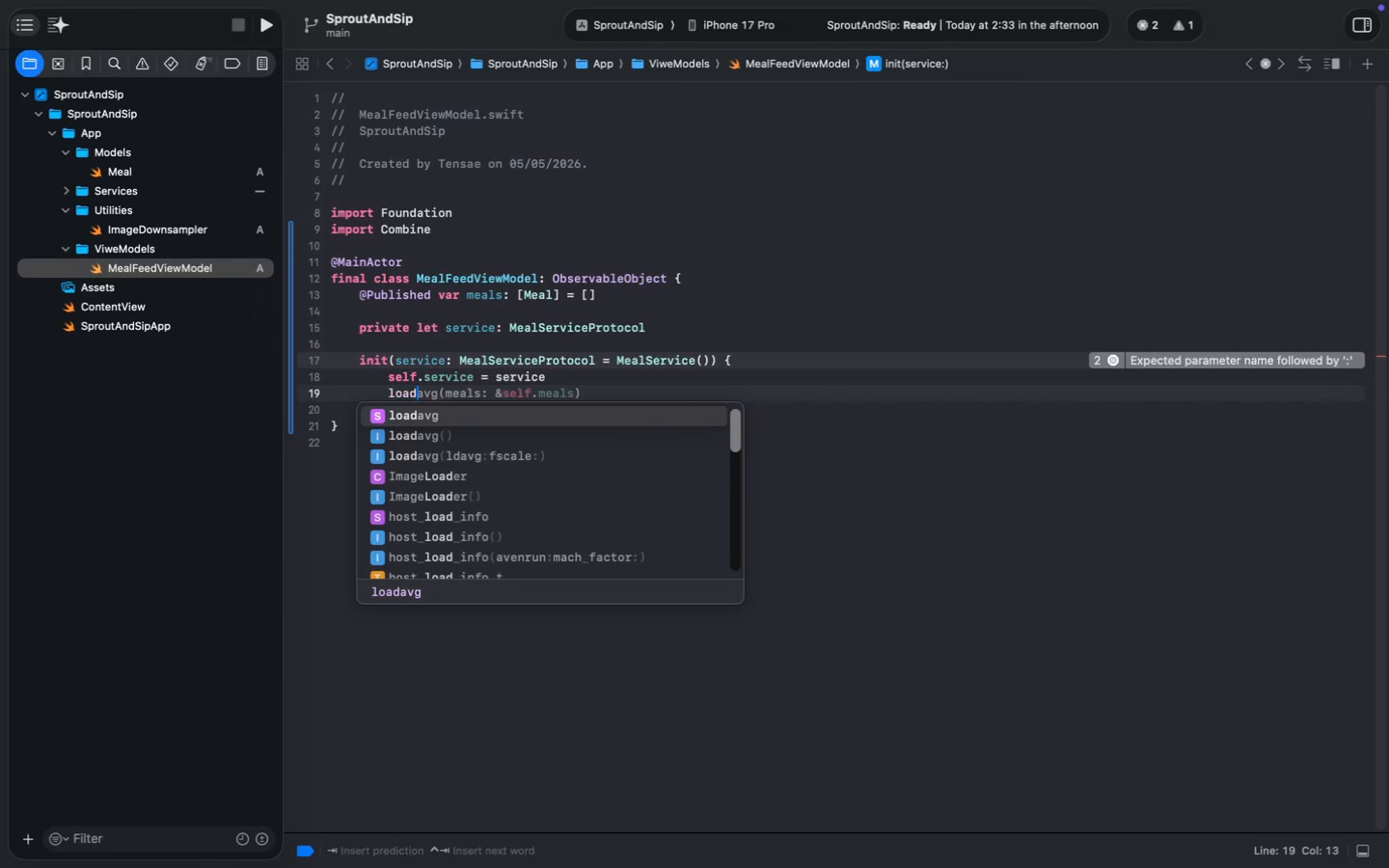 
key(ArrowDown)
 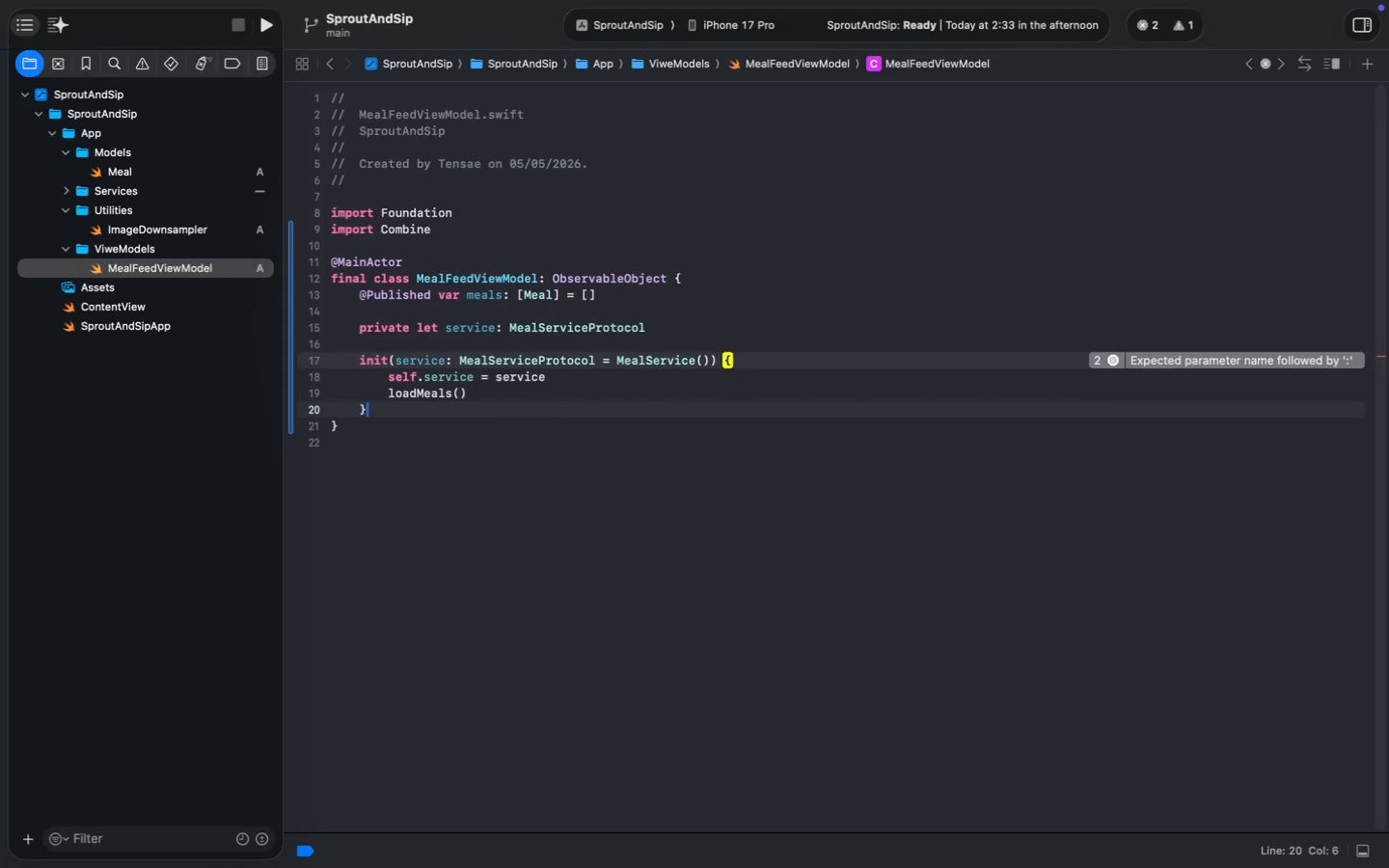 
key(Enter)
 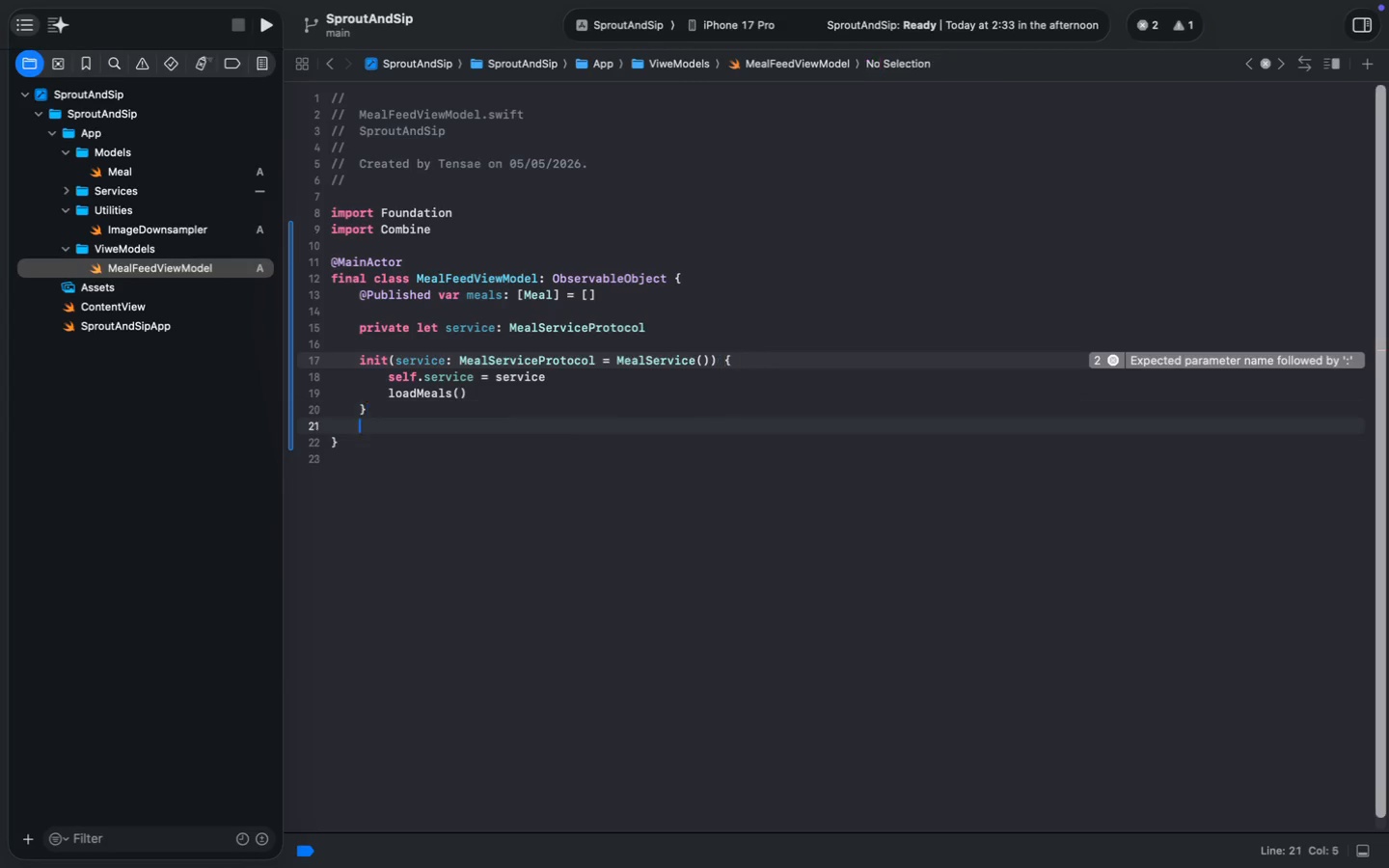 
key(Enter)
 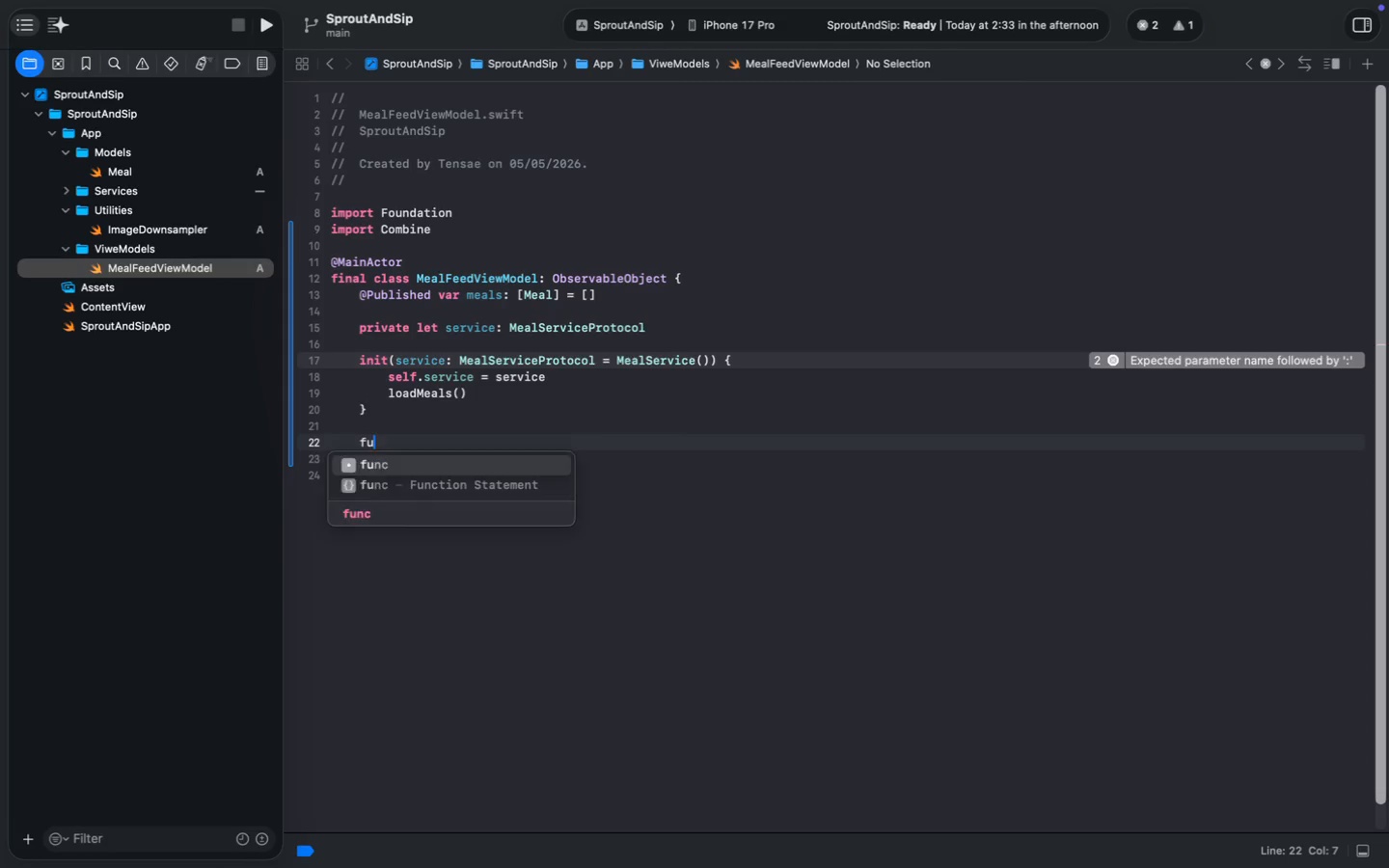 
type(func loadMeals() {)
 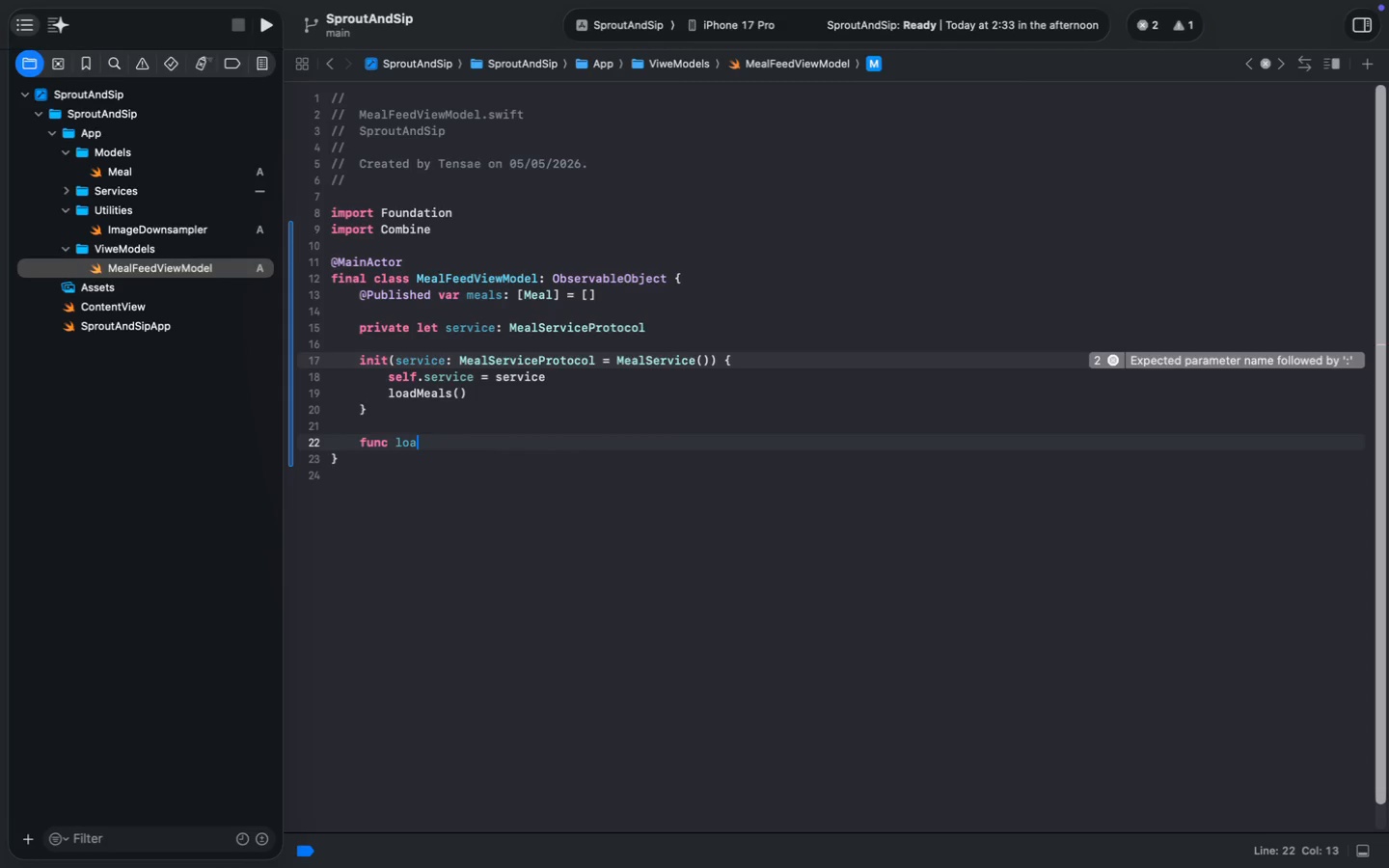 
 